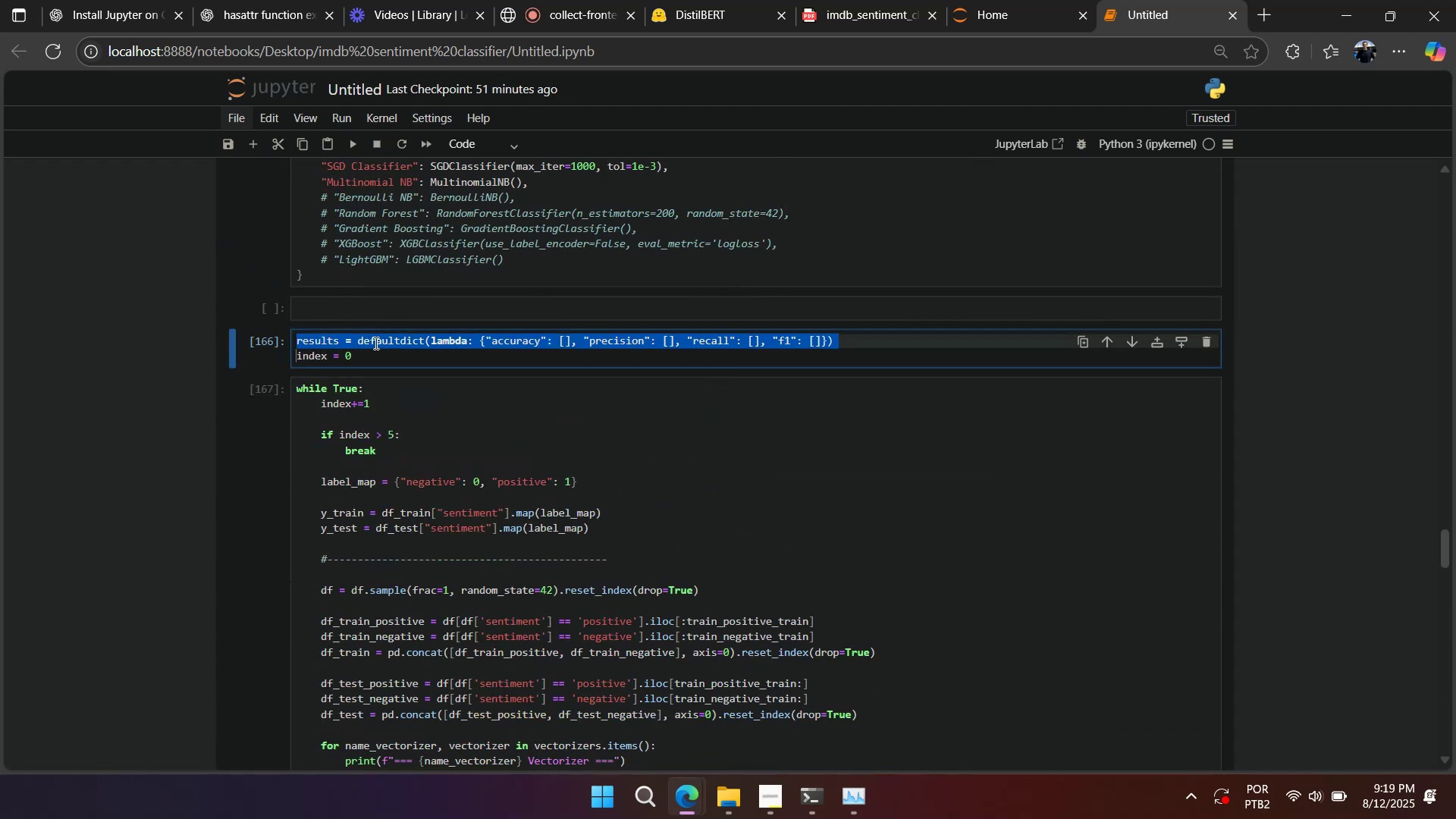 
key(Control+C)
 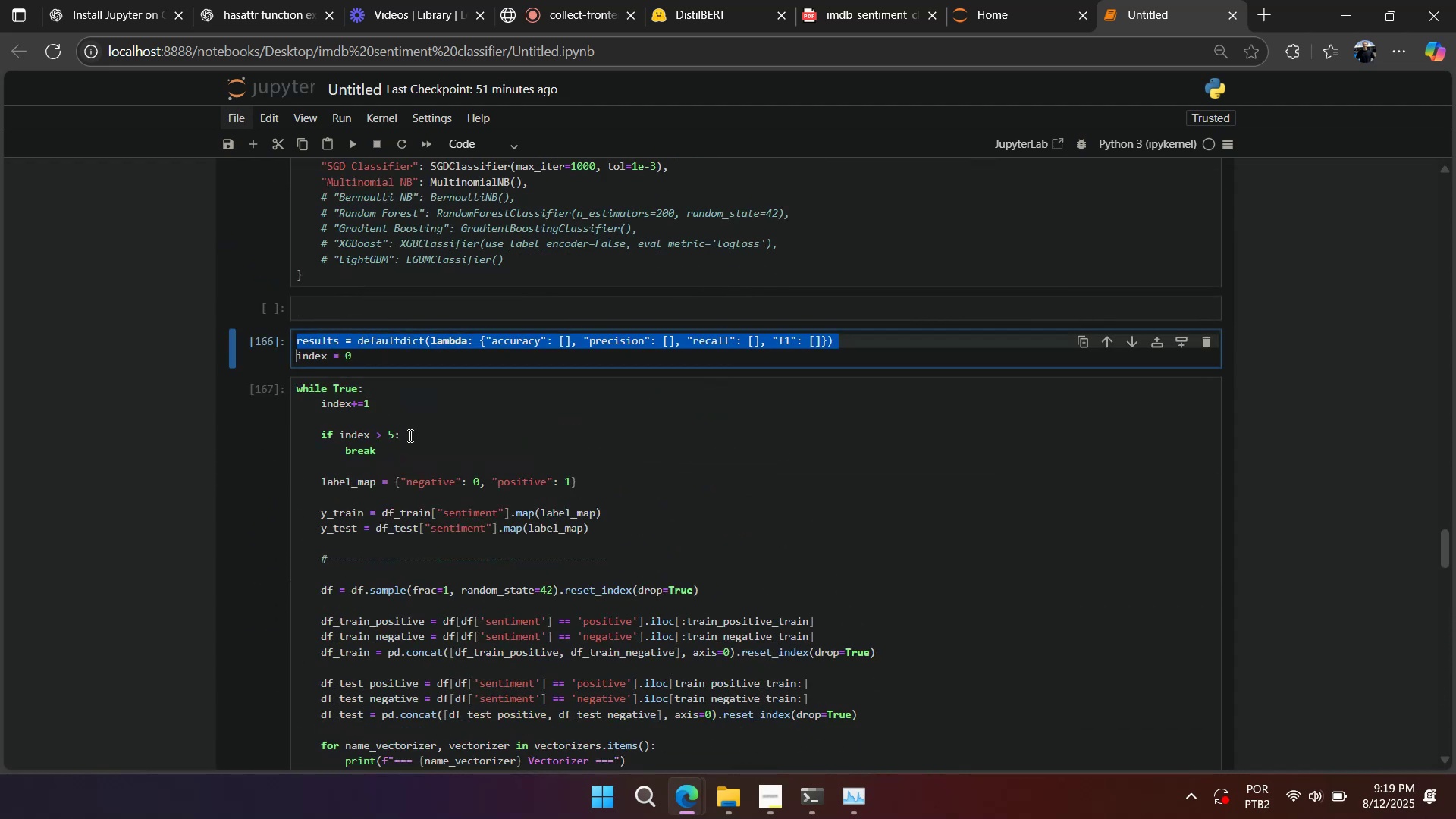 
scroll: coordinate [409, 461], scroll_direction: down, amount: 23.0
 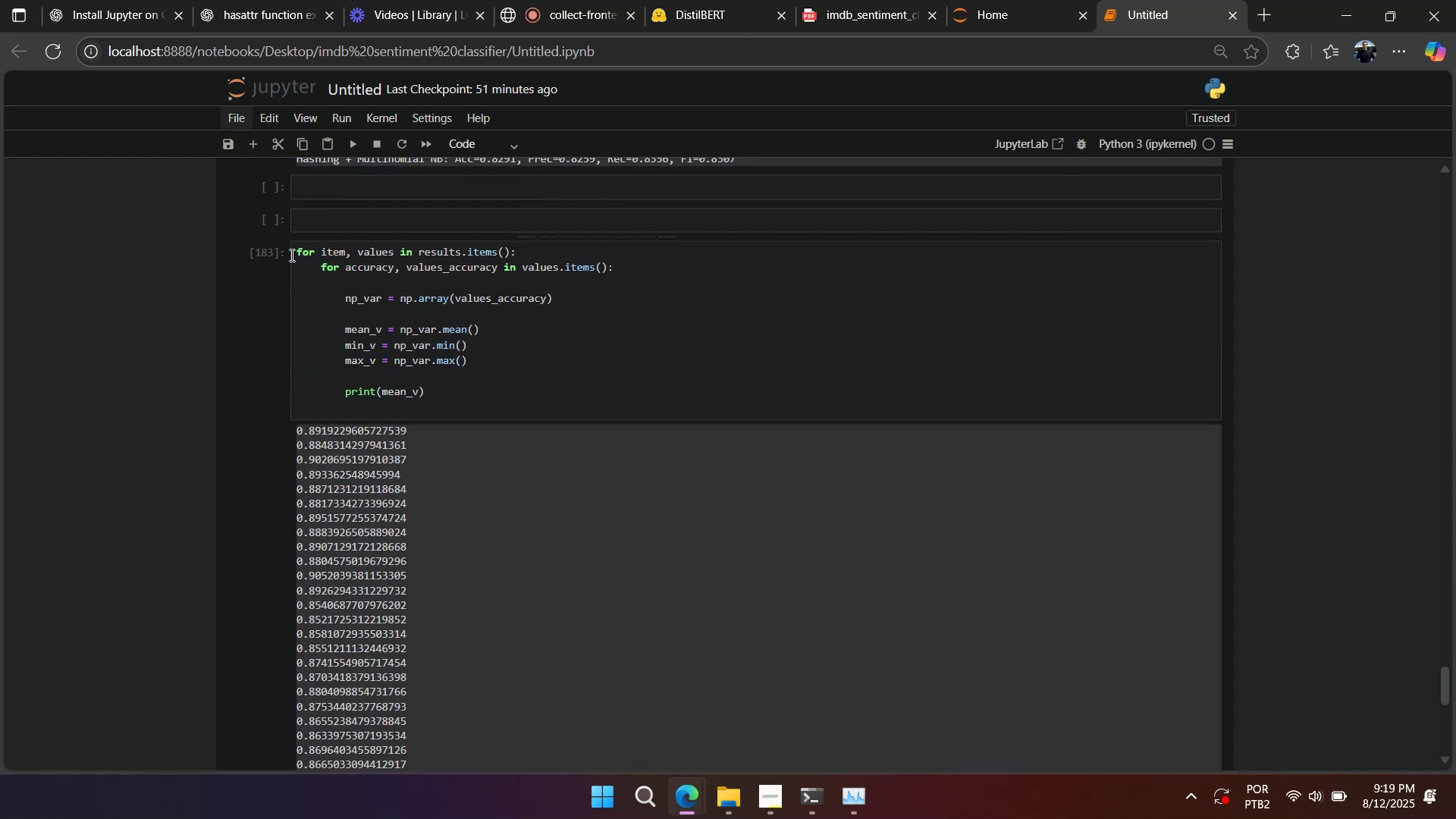 
left_click([296, 246])
 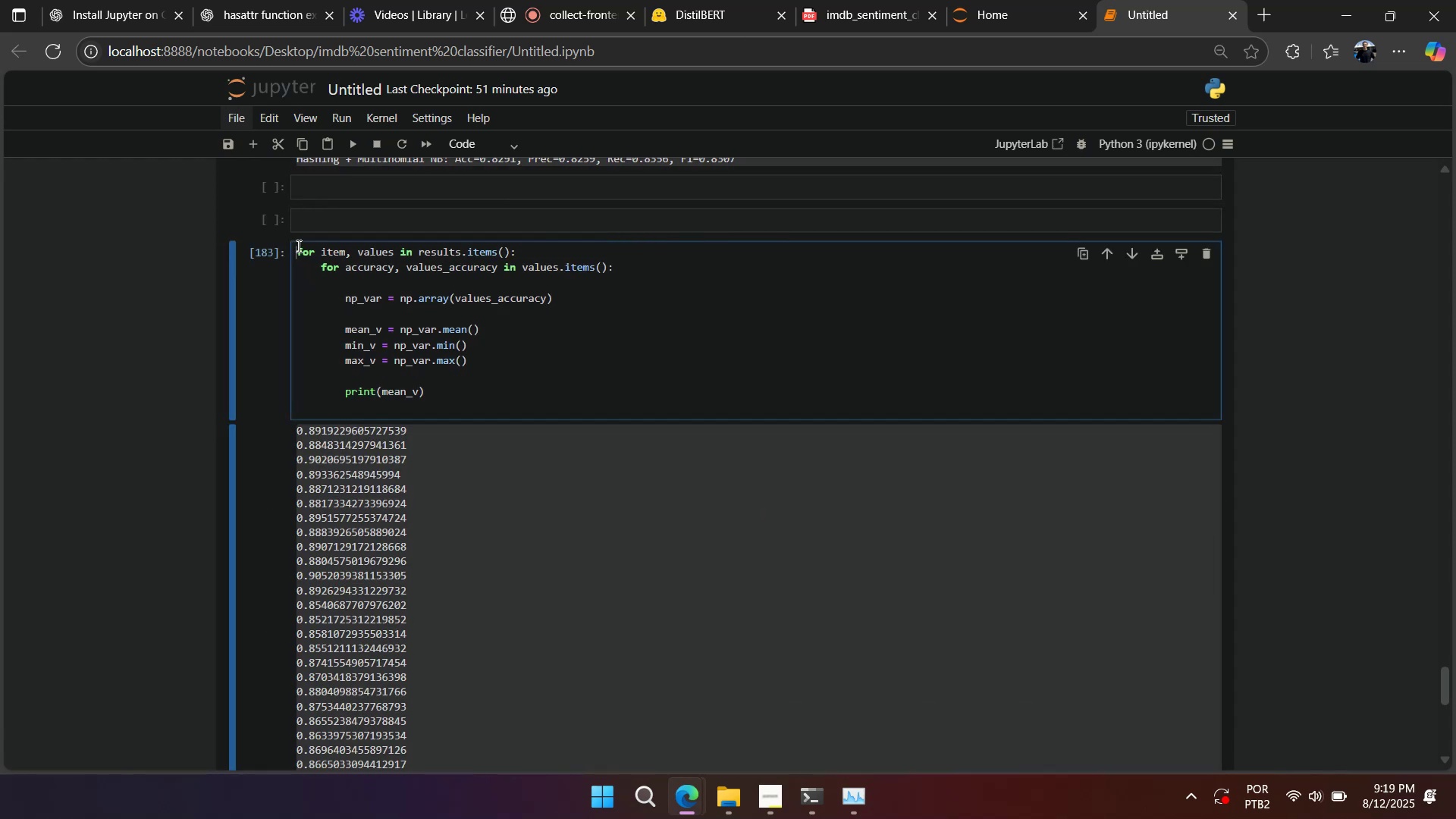 
key(Enter)
 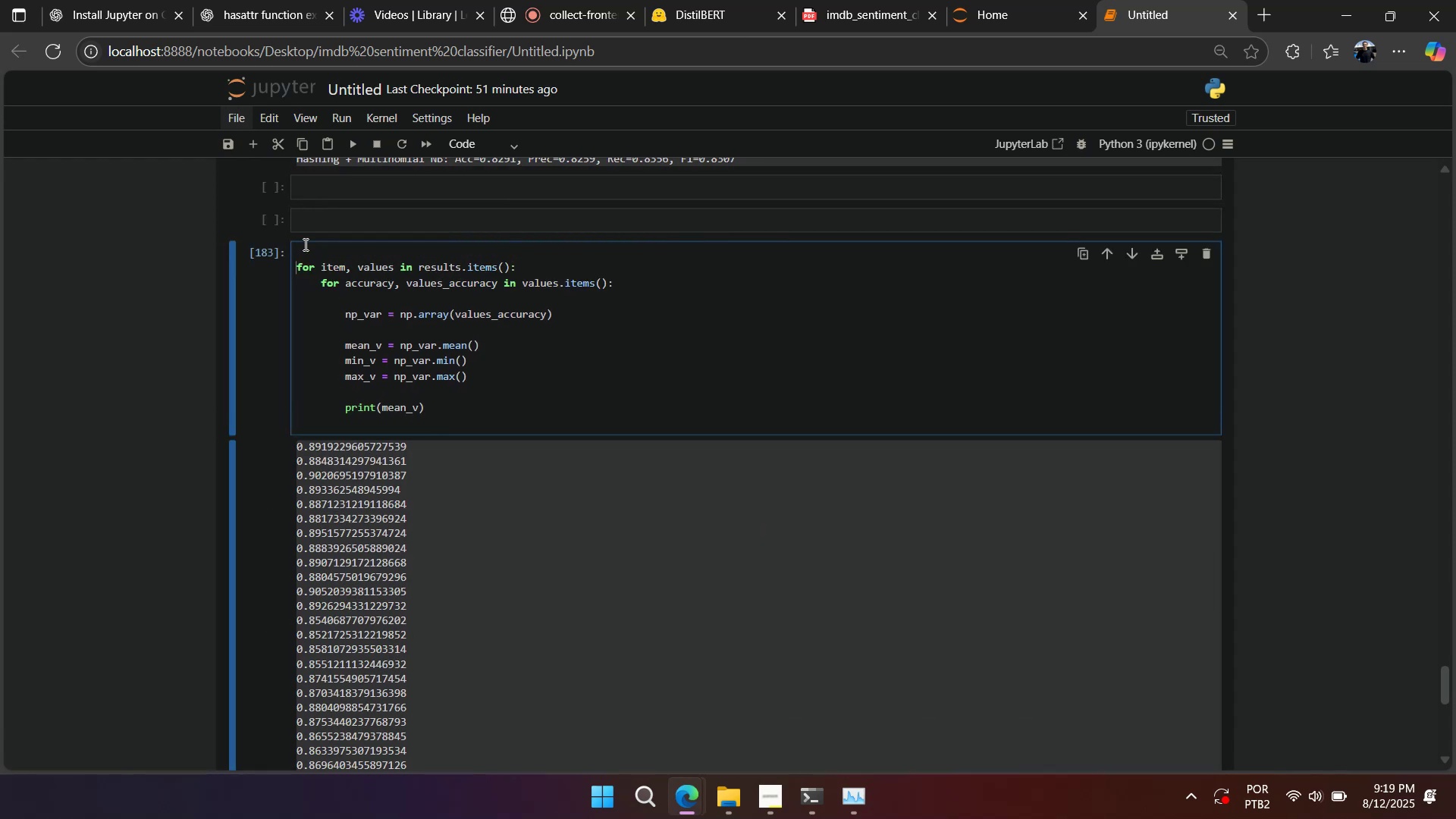 
left_click([304, 244])
 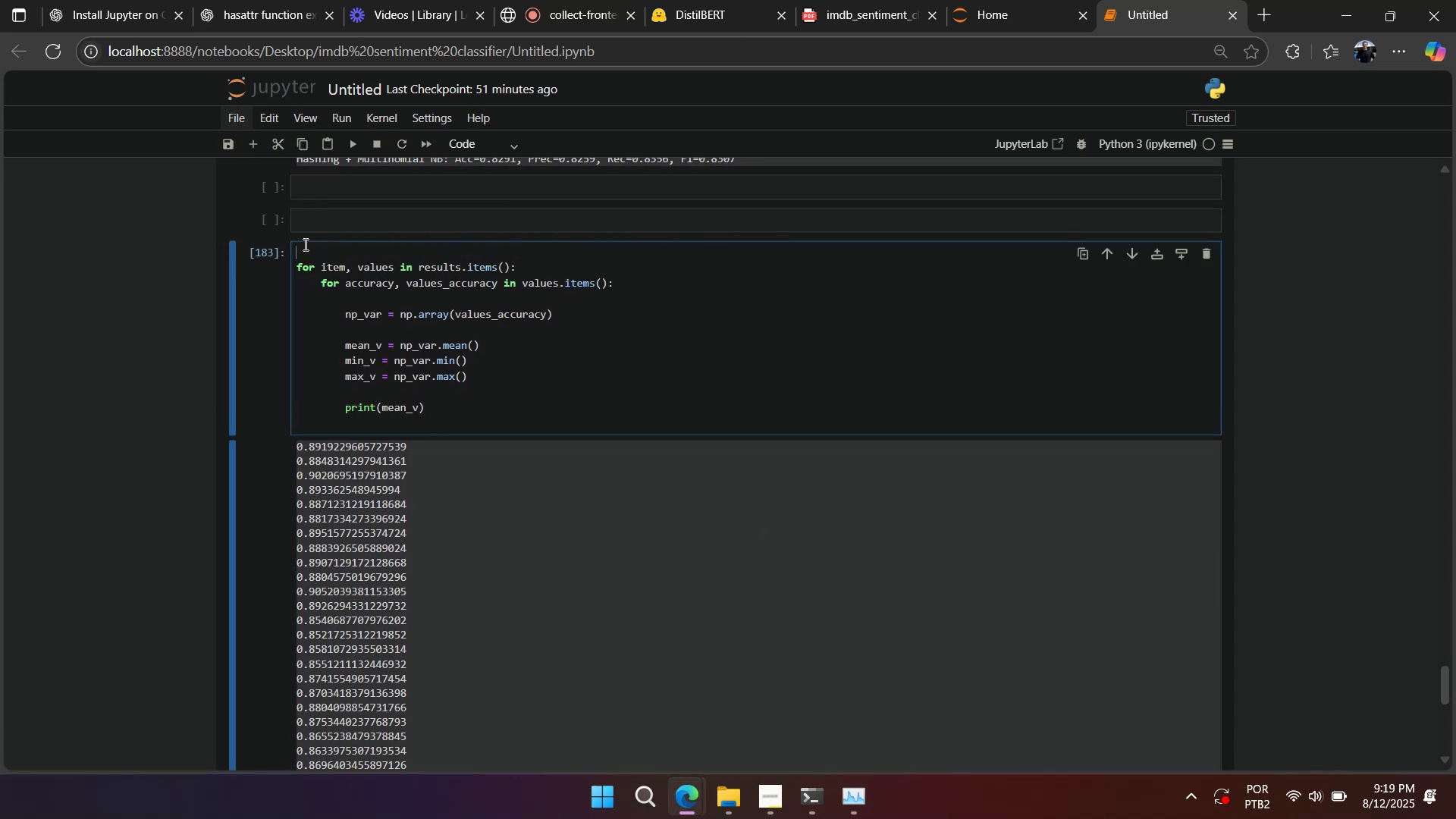 
key(Control+V)
 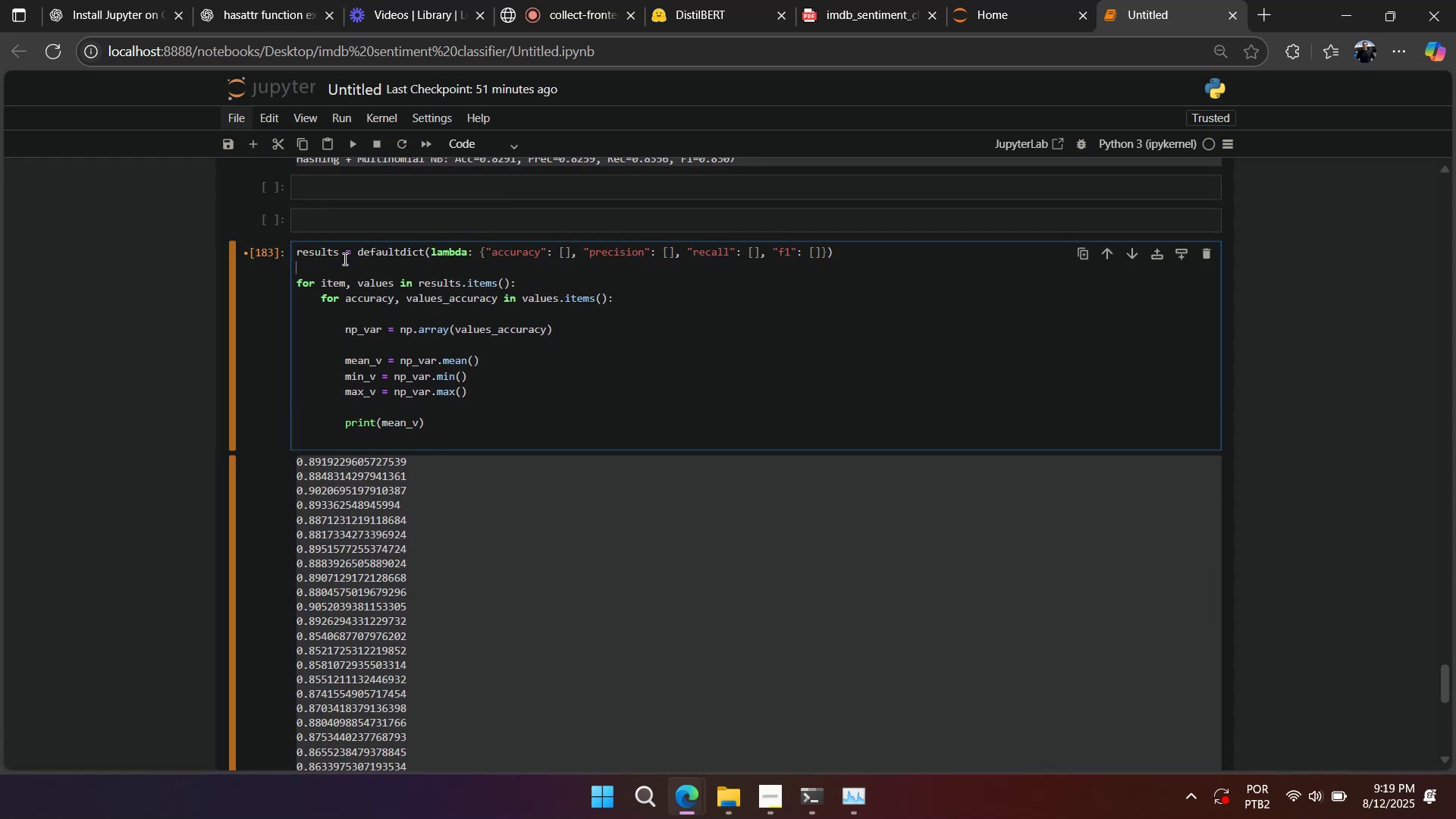 
left_click([341, 255])
 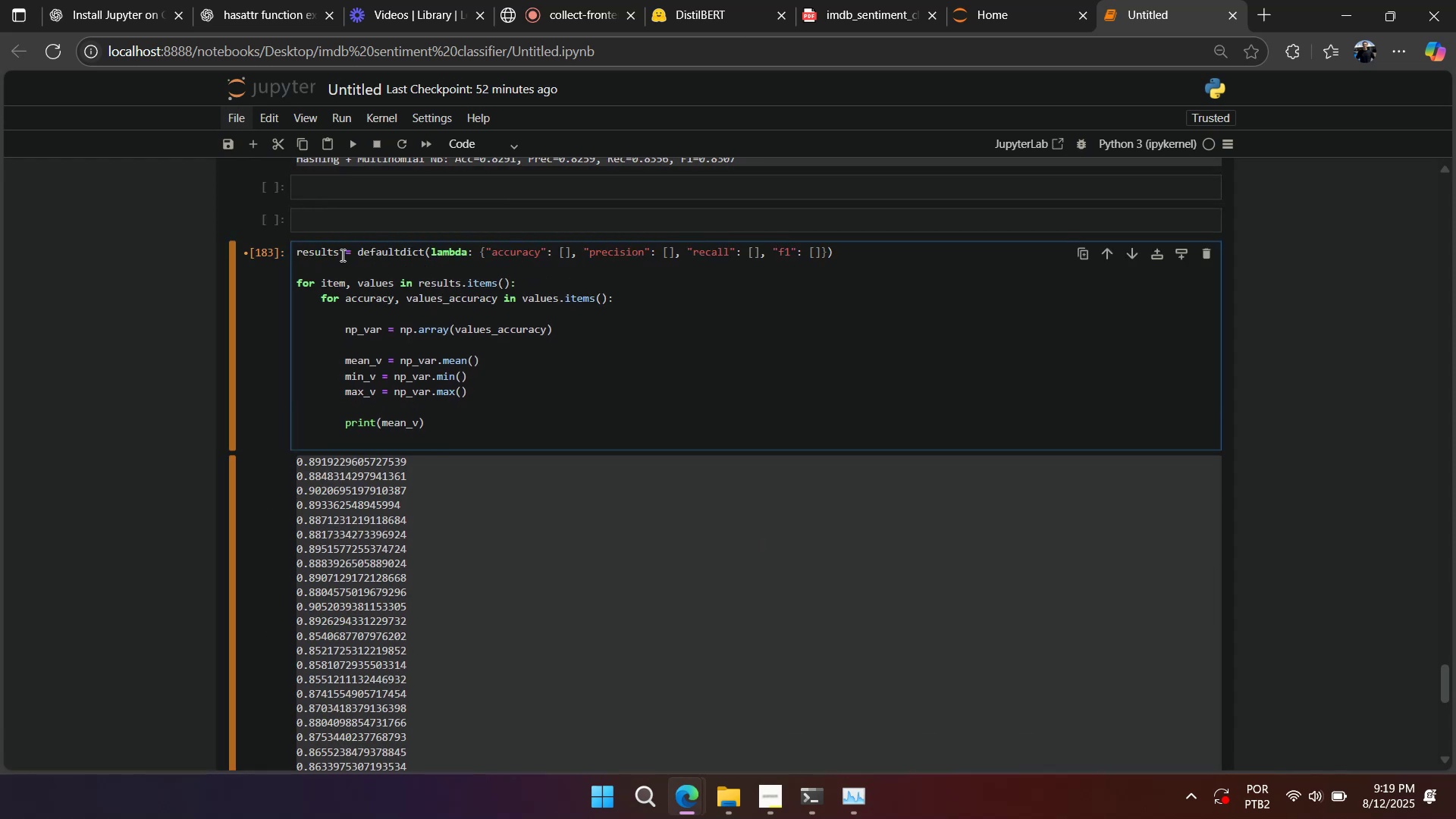 
type(_accuracys)
key(Backspace)
 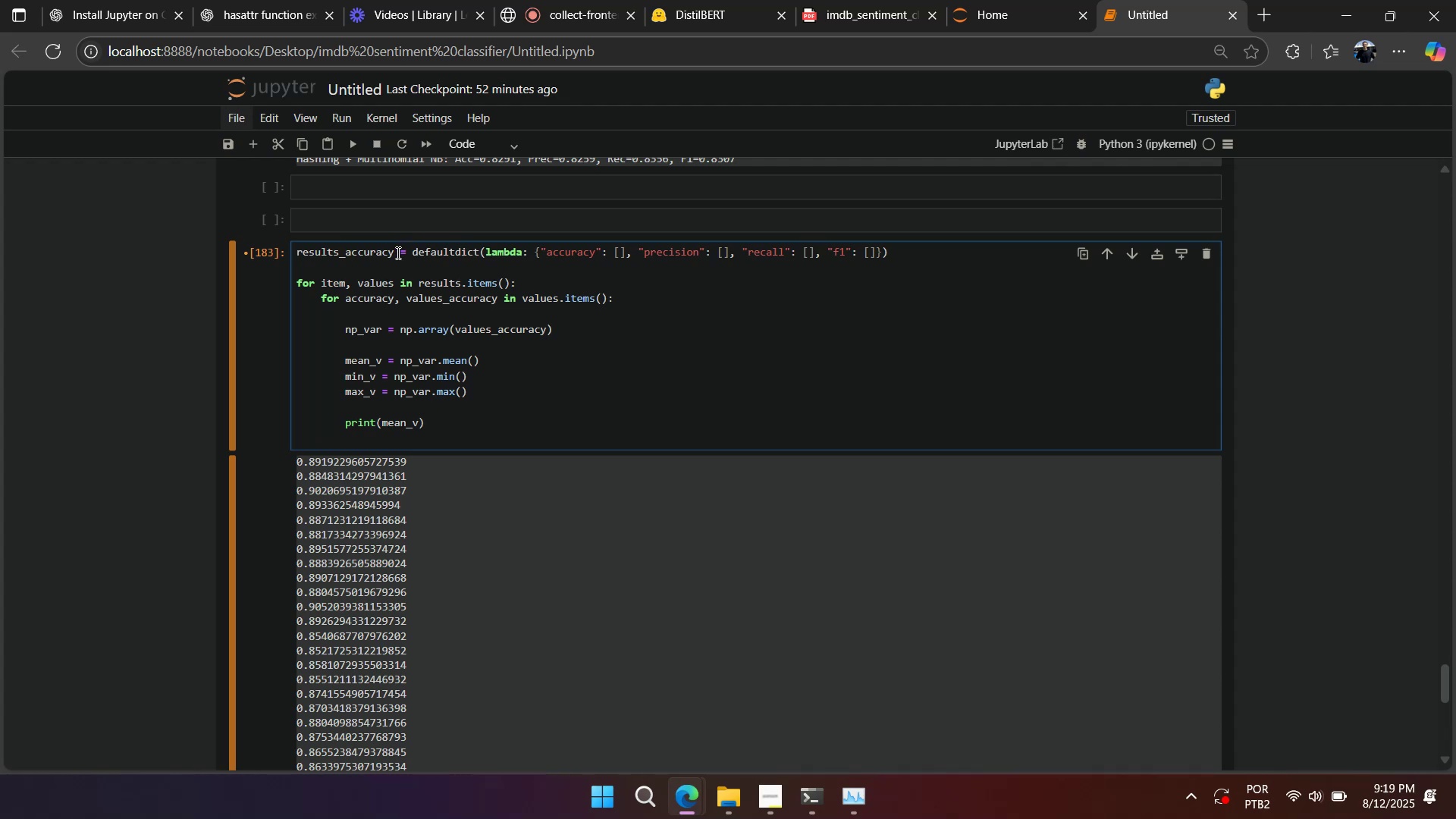 
left_click([386, 253])
 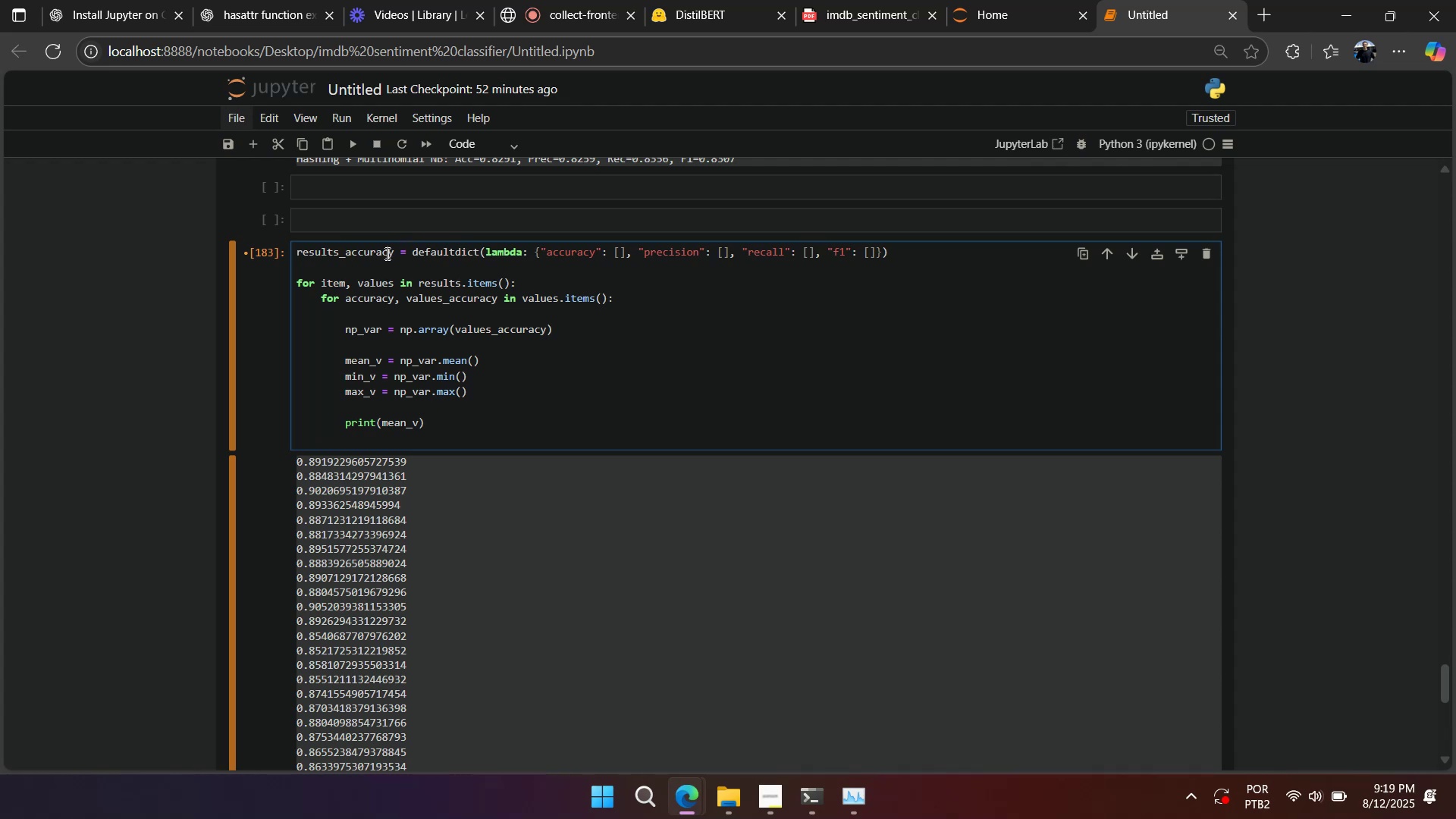 
left_click([386, 253])
 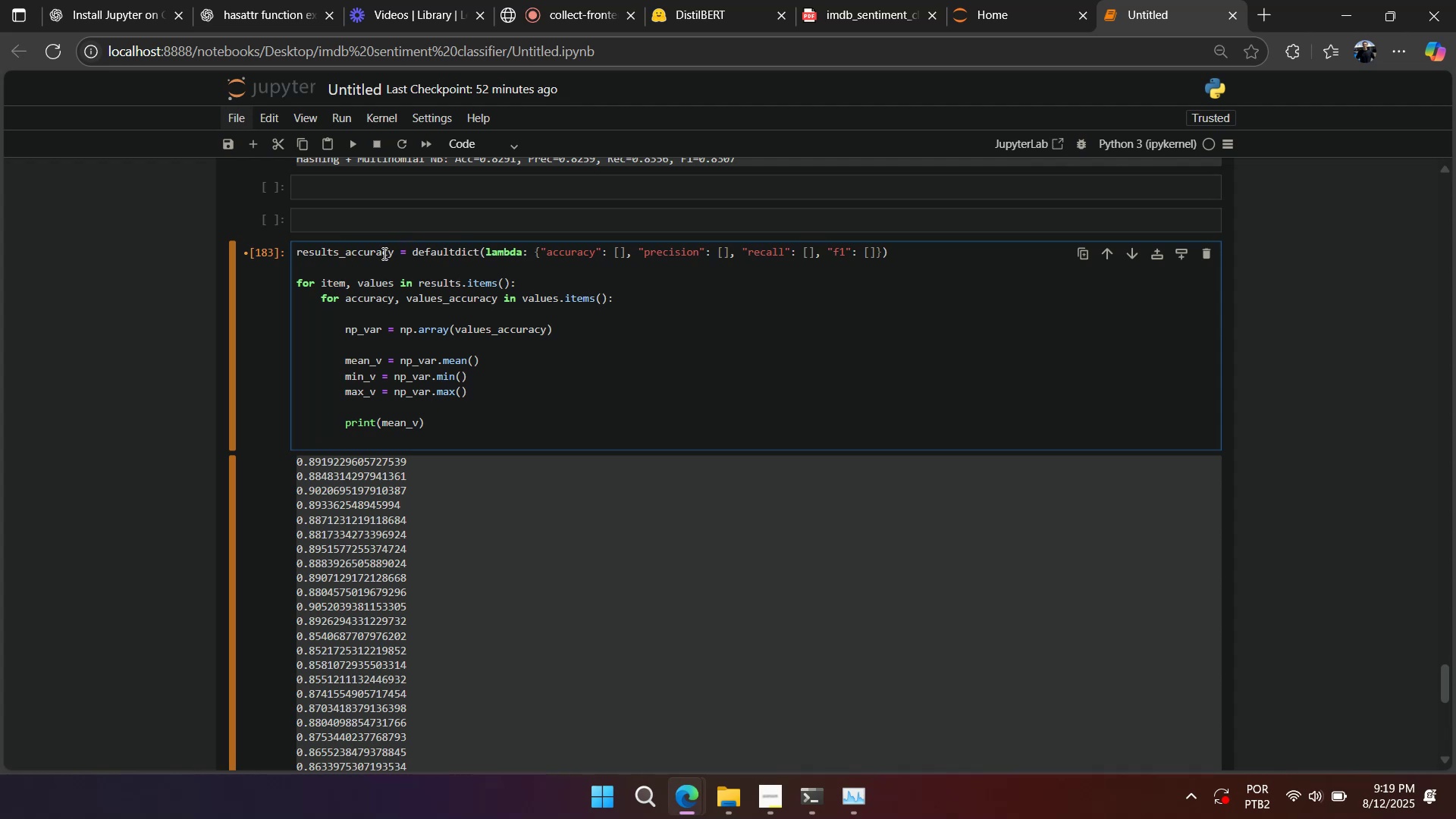 
left_click([381, 253])
 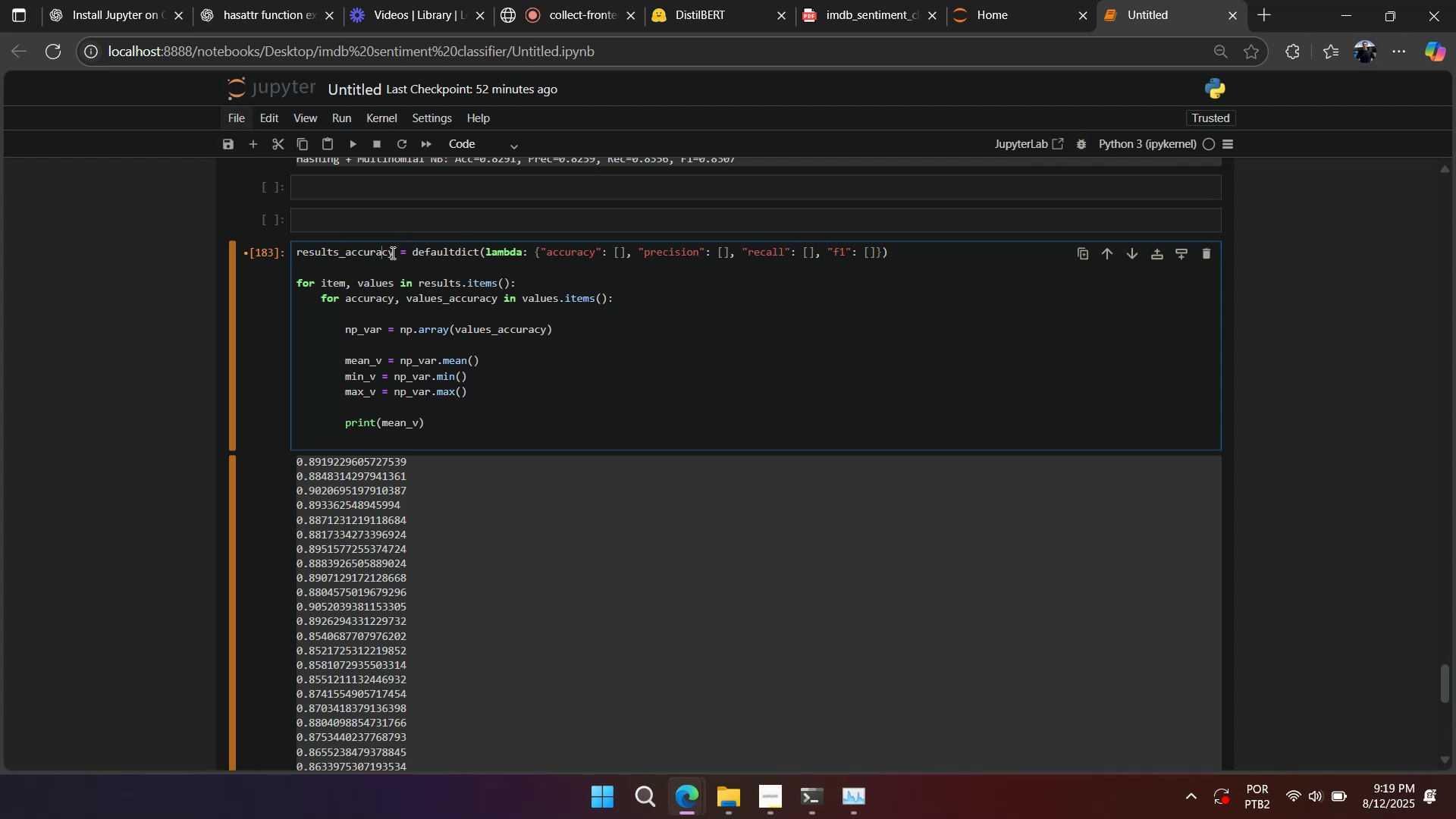 
left_click_drag(start_coordinate=[391, 253], to_coordinate=[344, 254])
 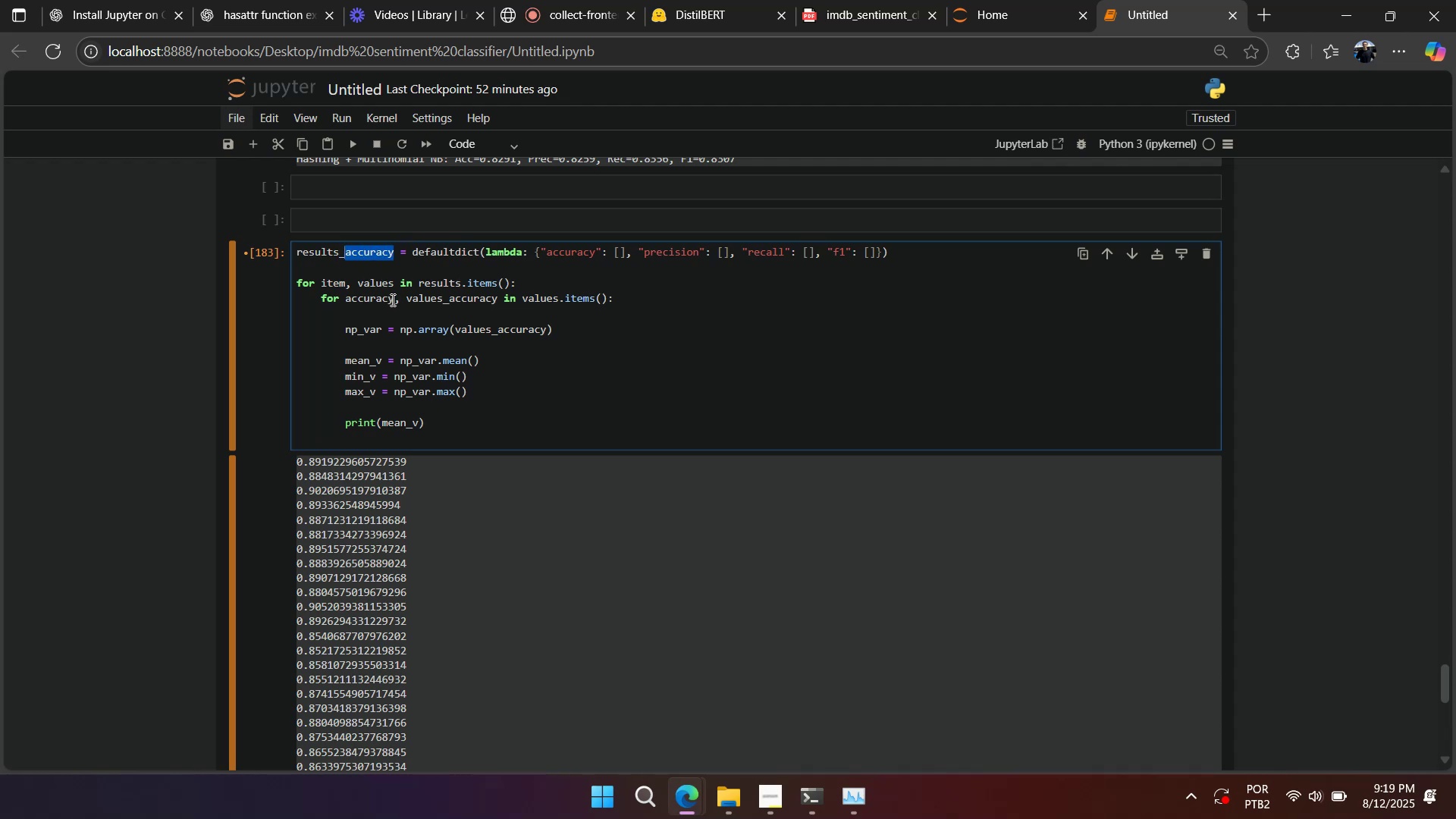 
double_click([385, 297])
 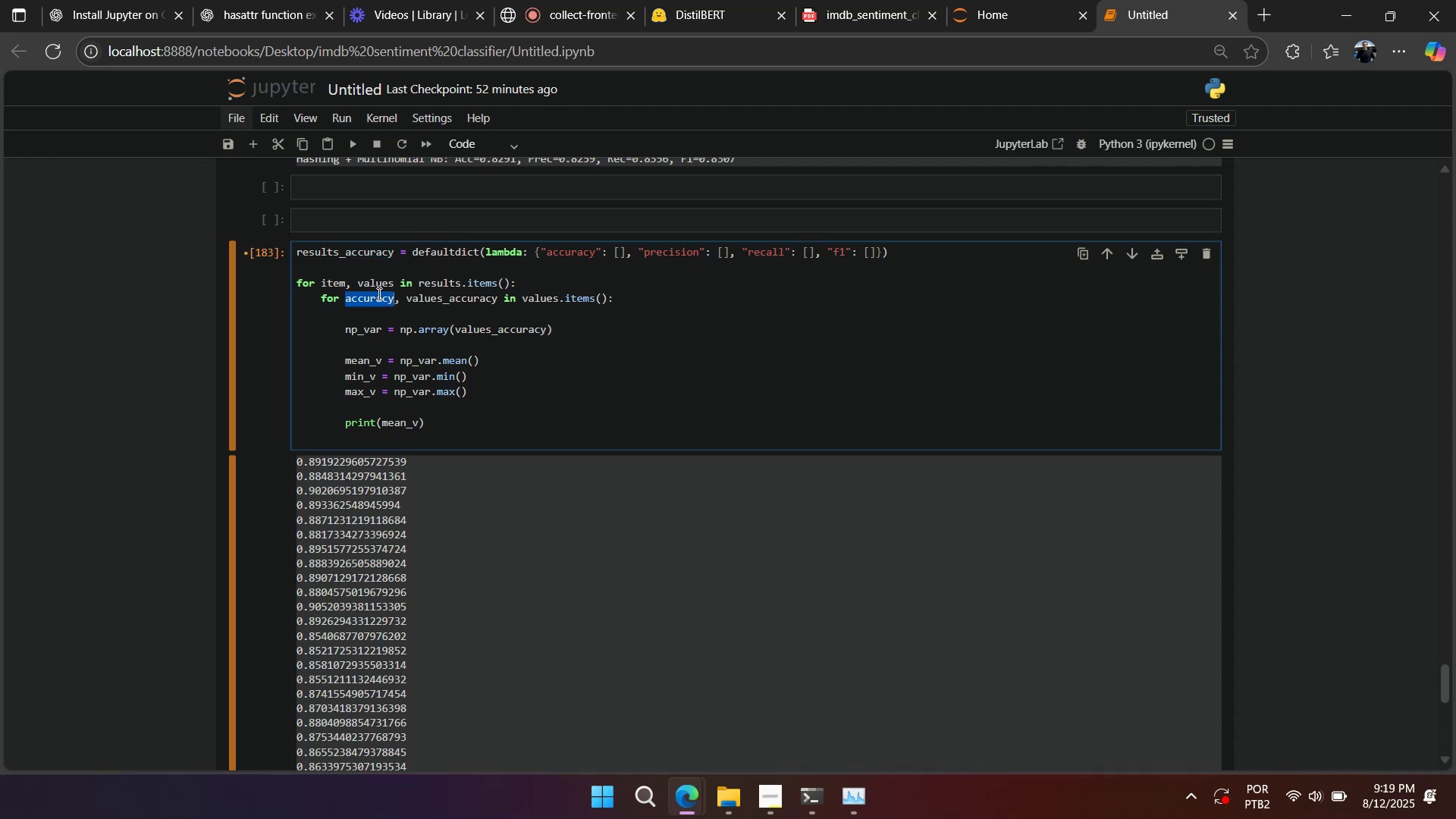 
type(metric)
 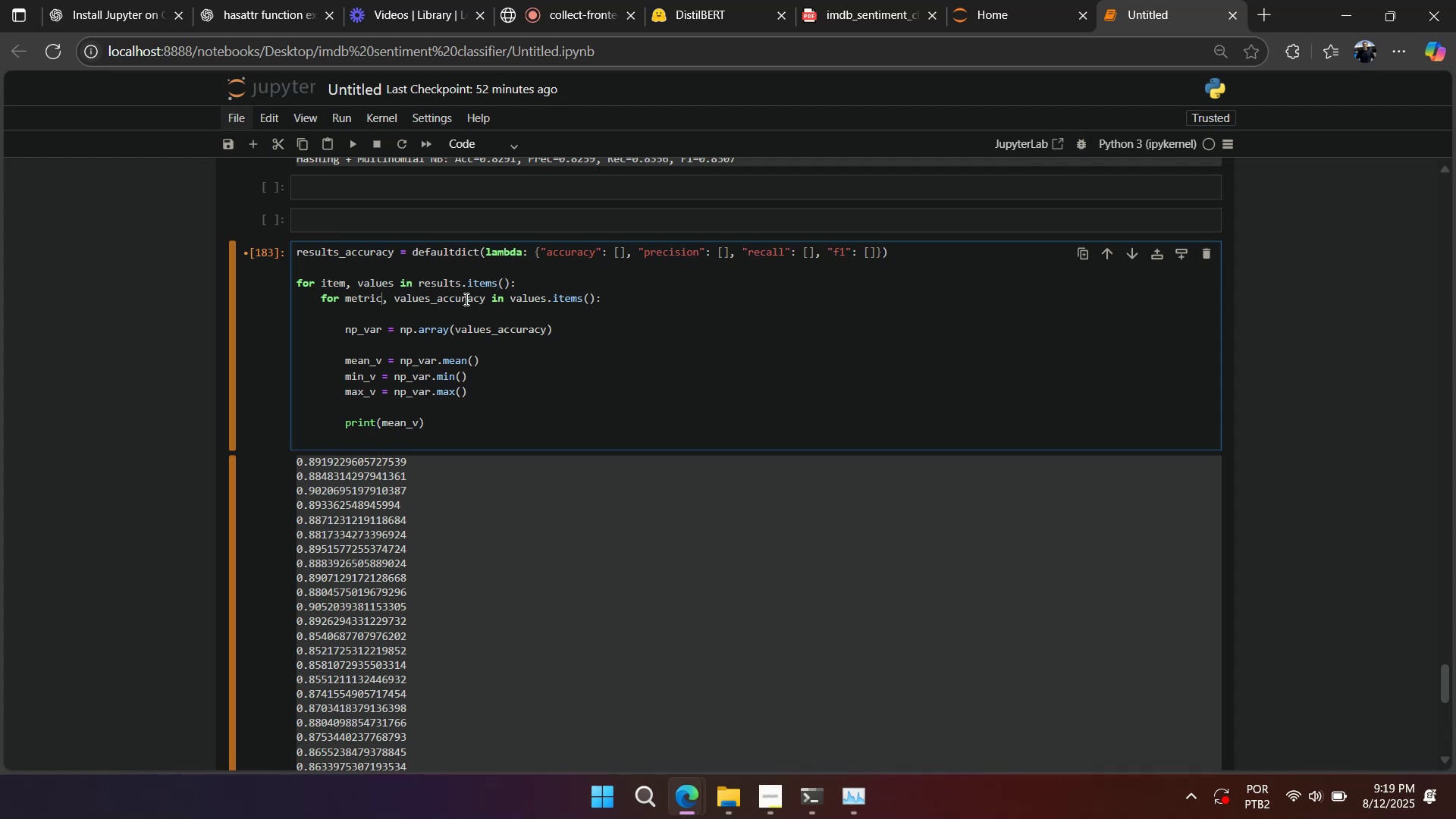 
double_click([474, 299])
 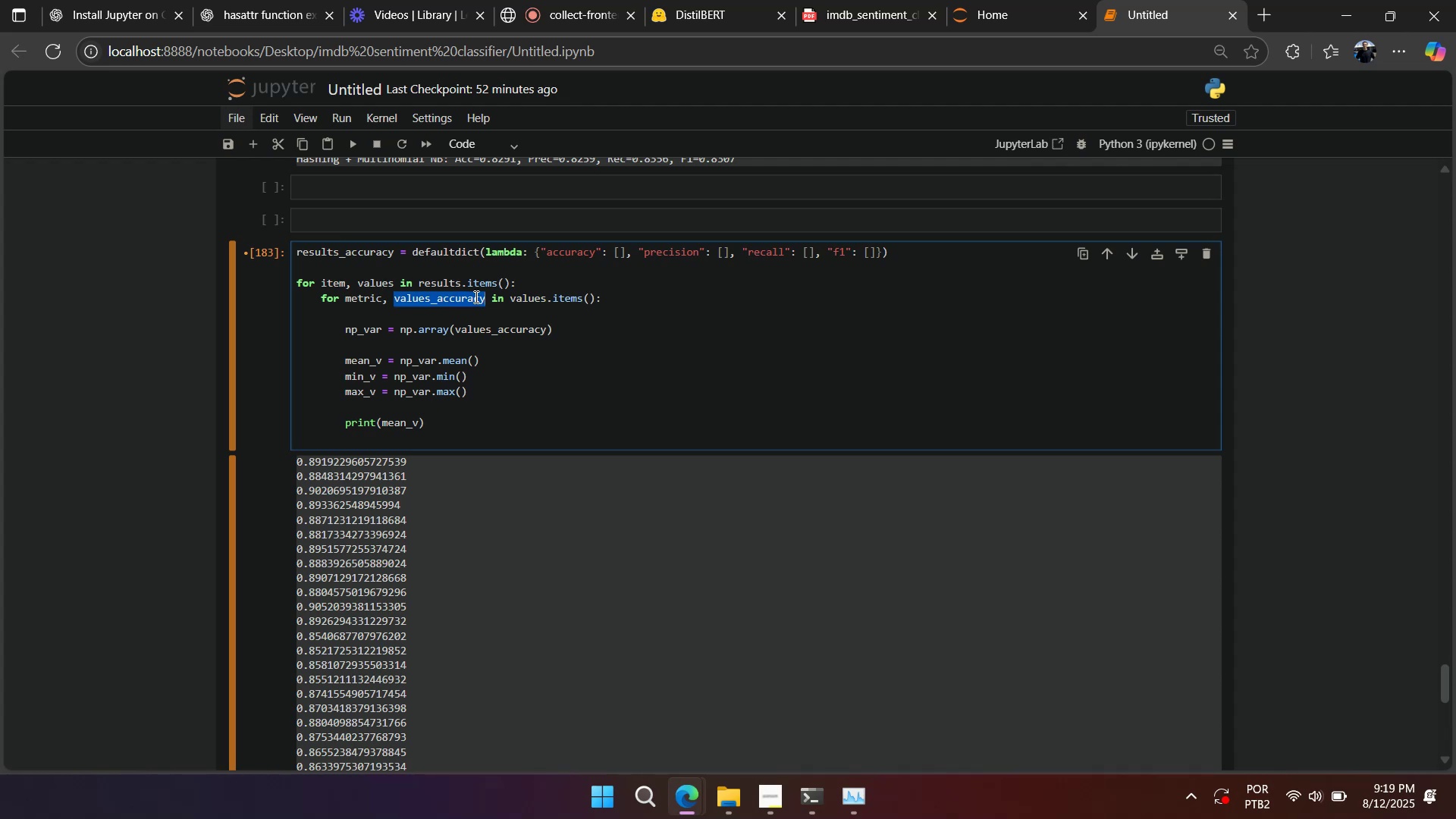 
type(values_metrics)
 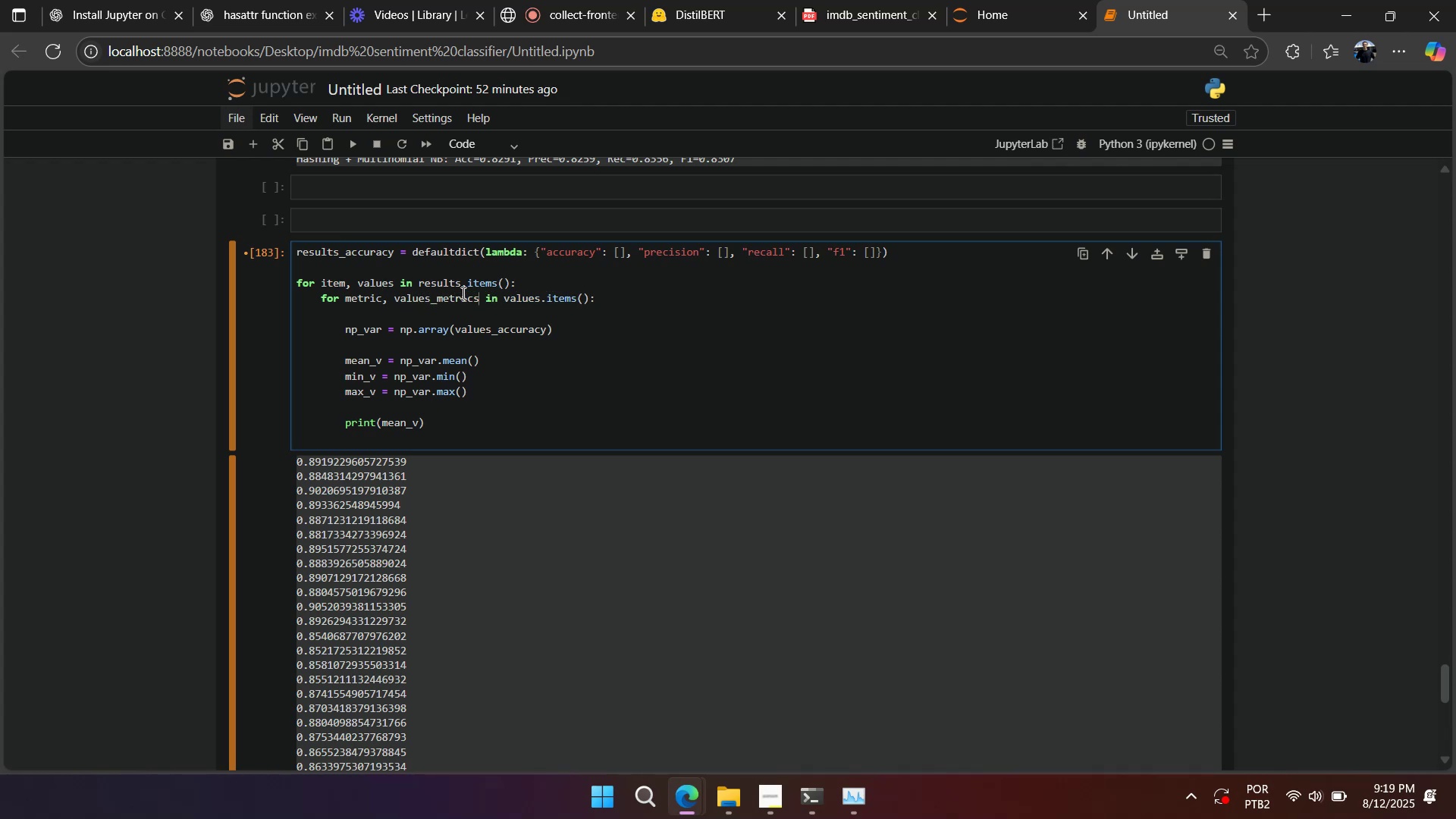 
left_click([451, 296])
 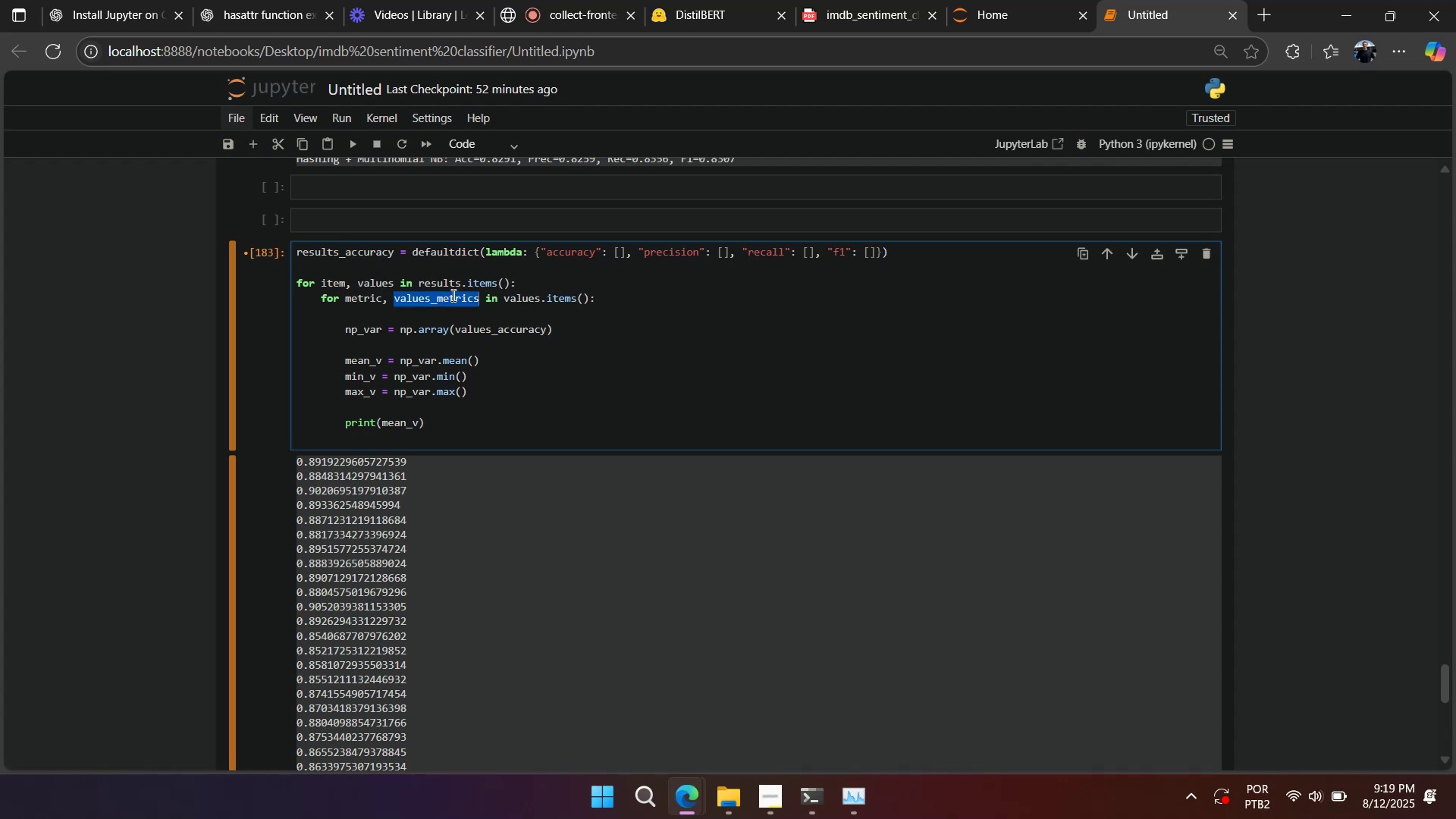 
key(Control+C)
 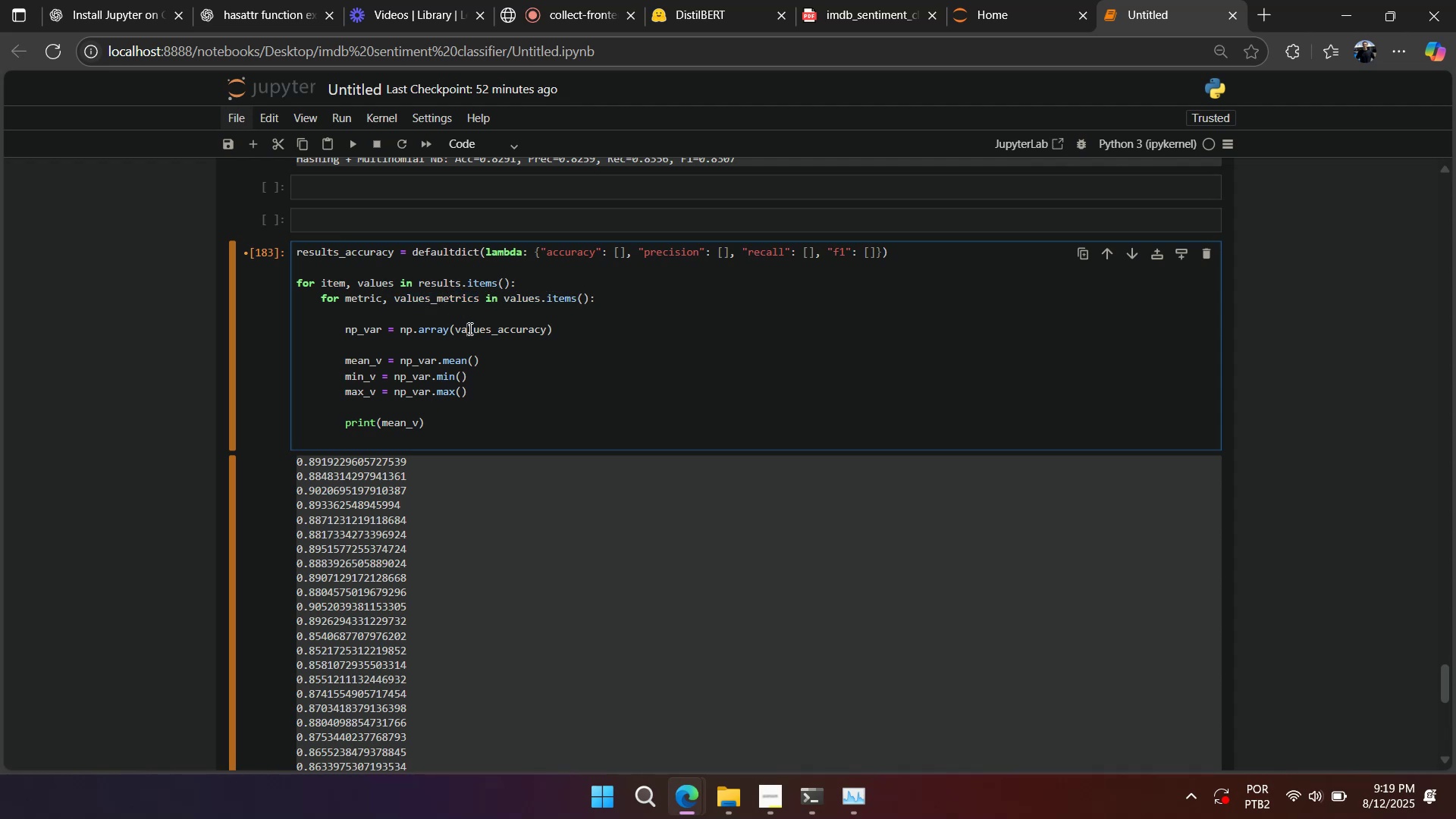 
double_click([469, 328])
 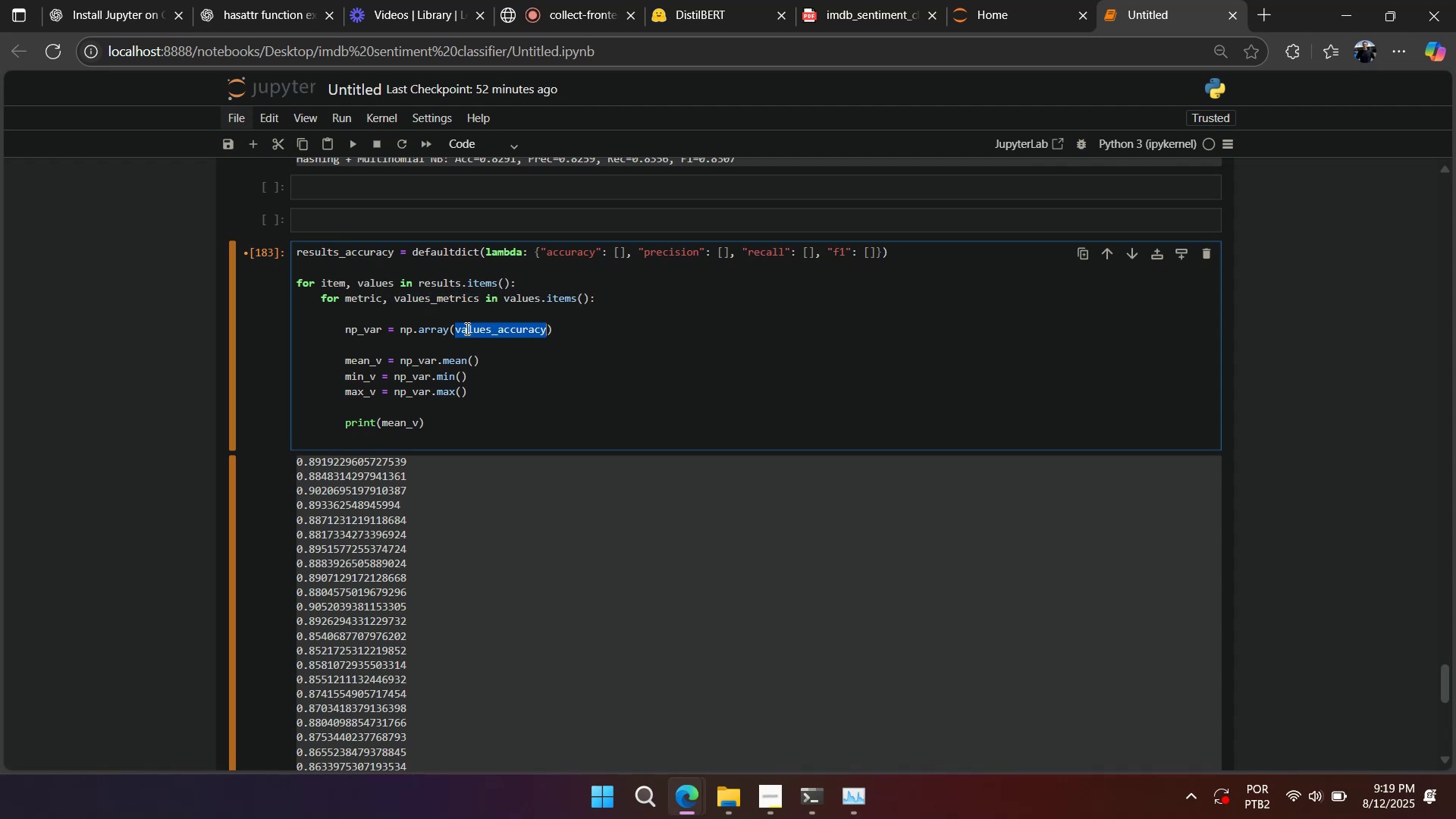 
key(Control+V)
 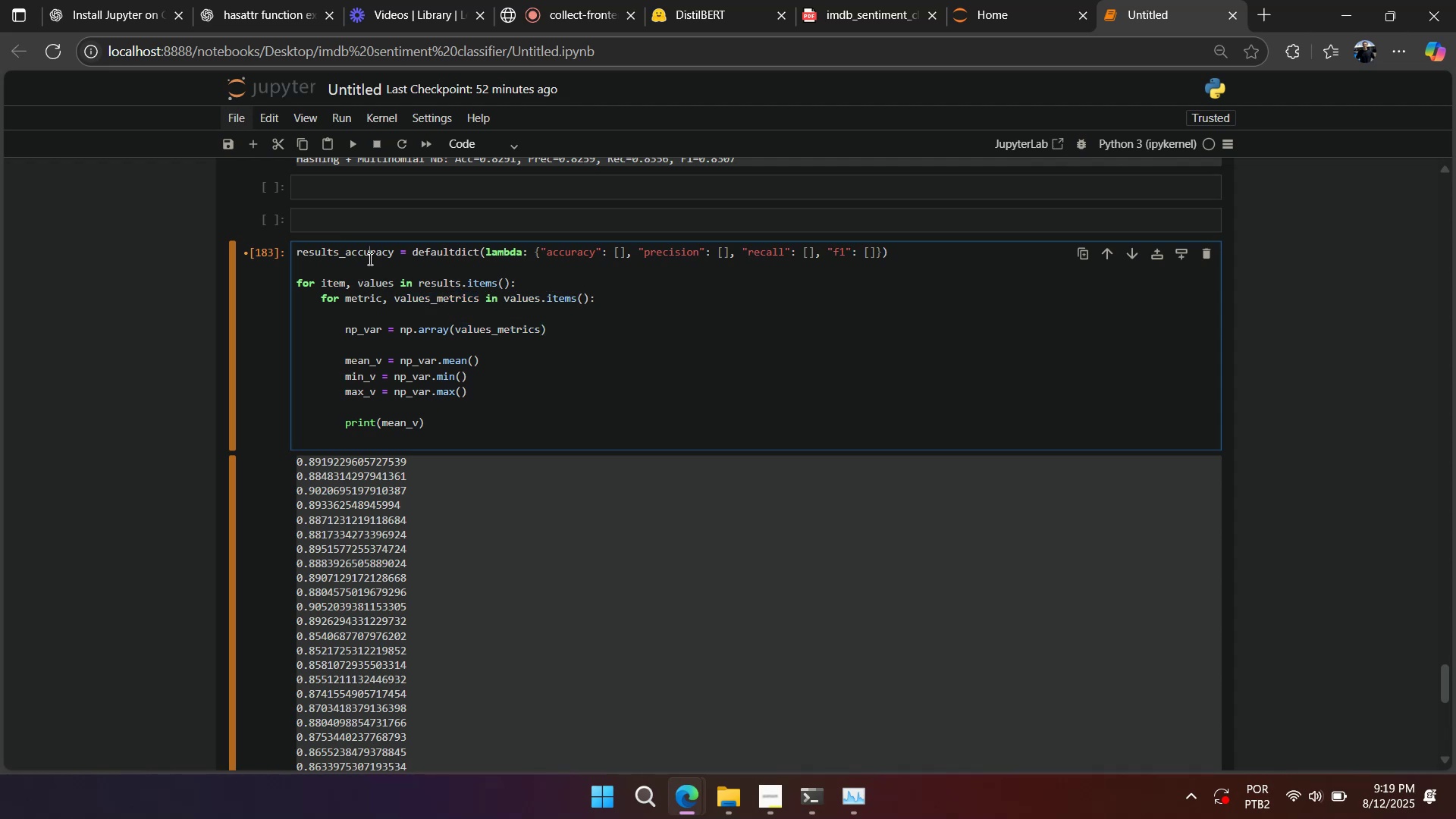 
double_click([369, 254])
 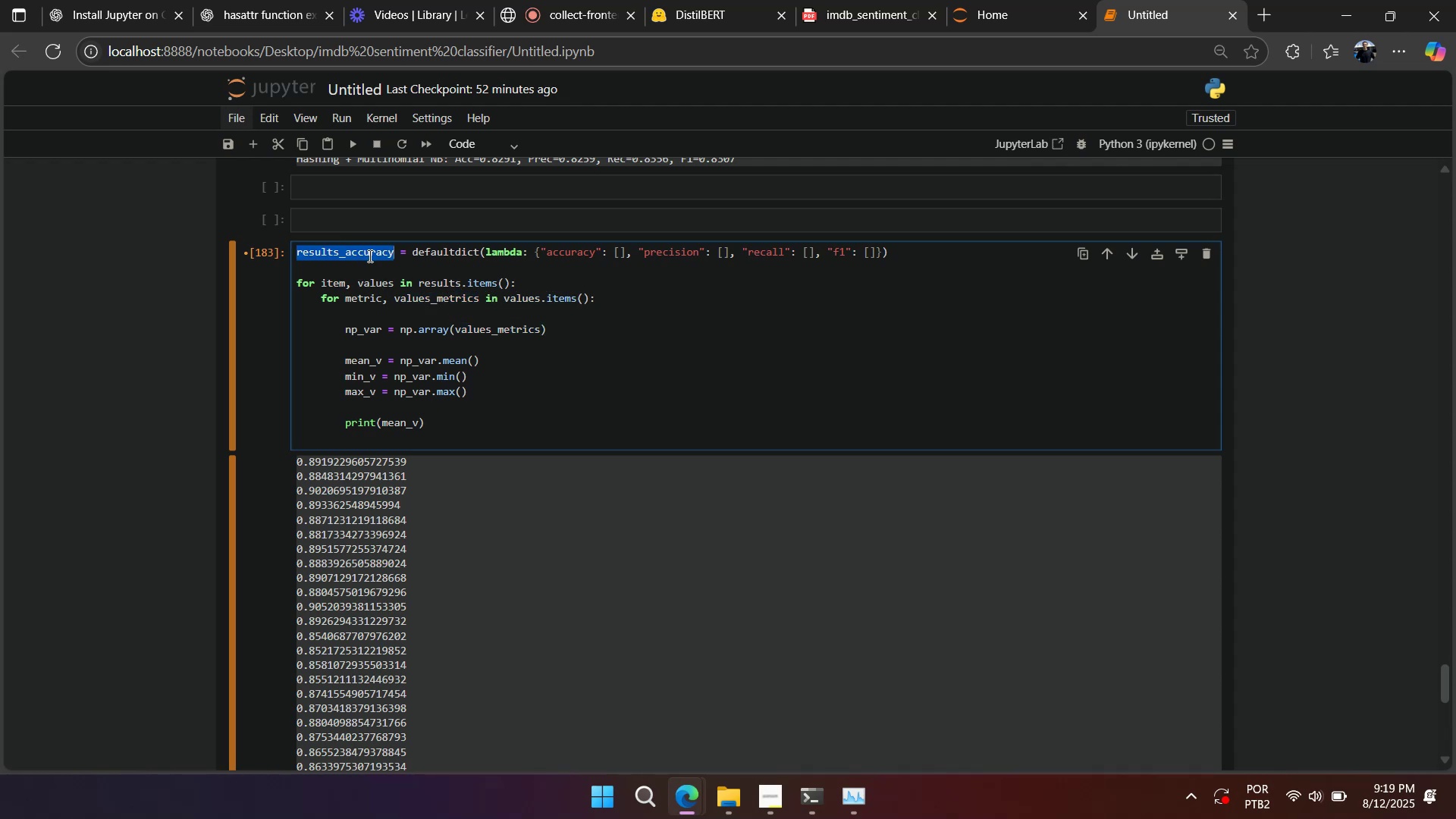 
type(results_merc)
key(Backspace)
type(icsmerics_results)
 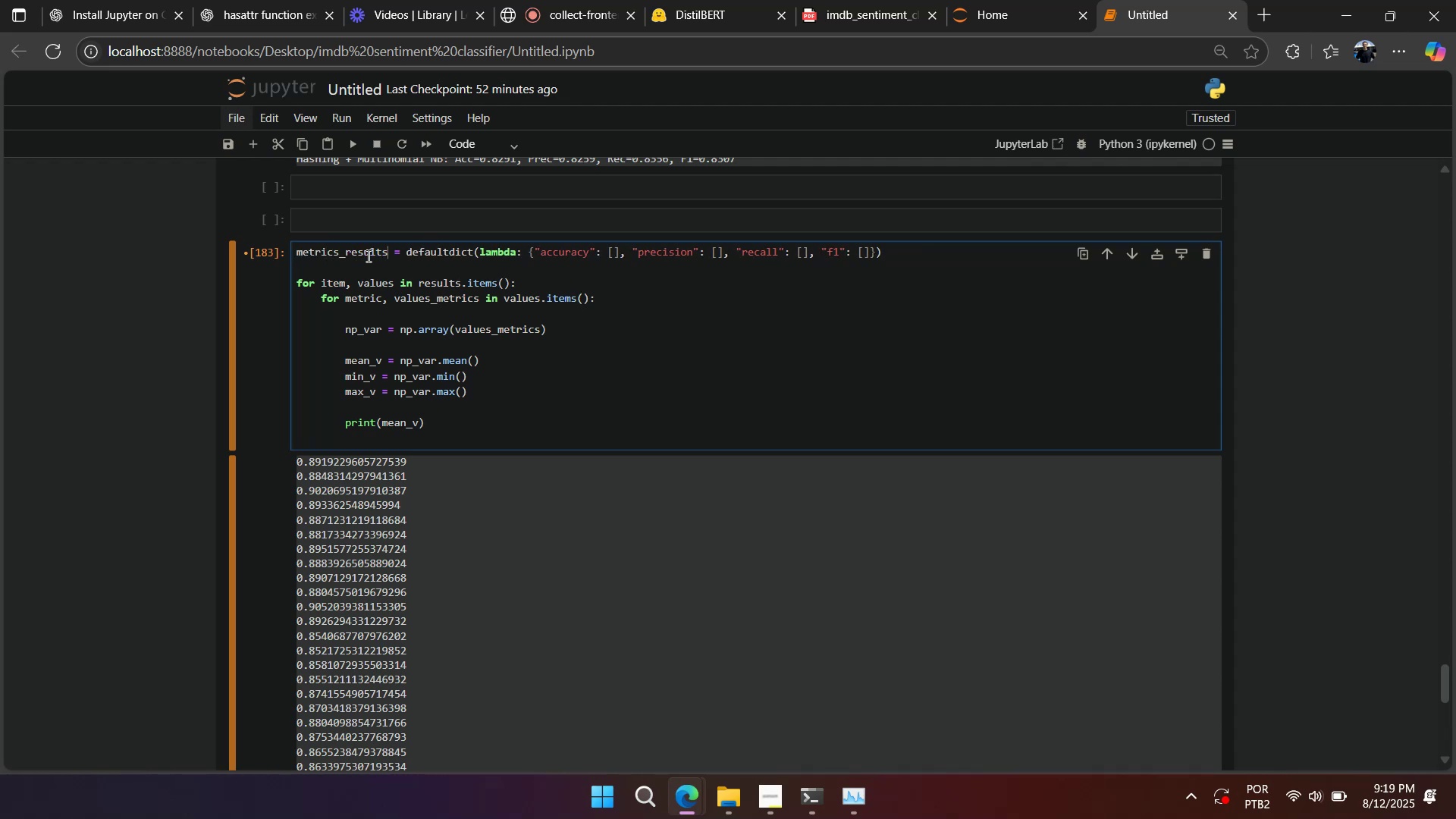 
double_click([430, 290])
 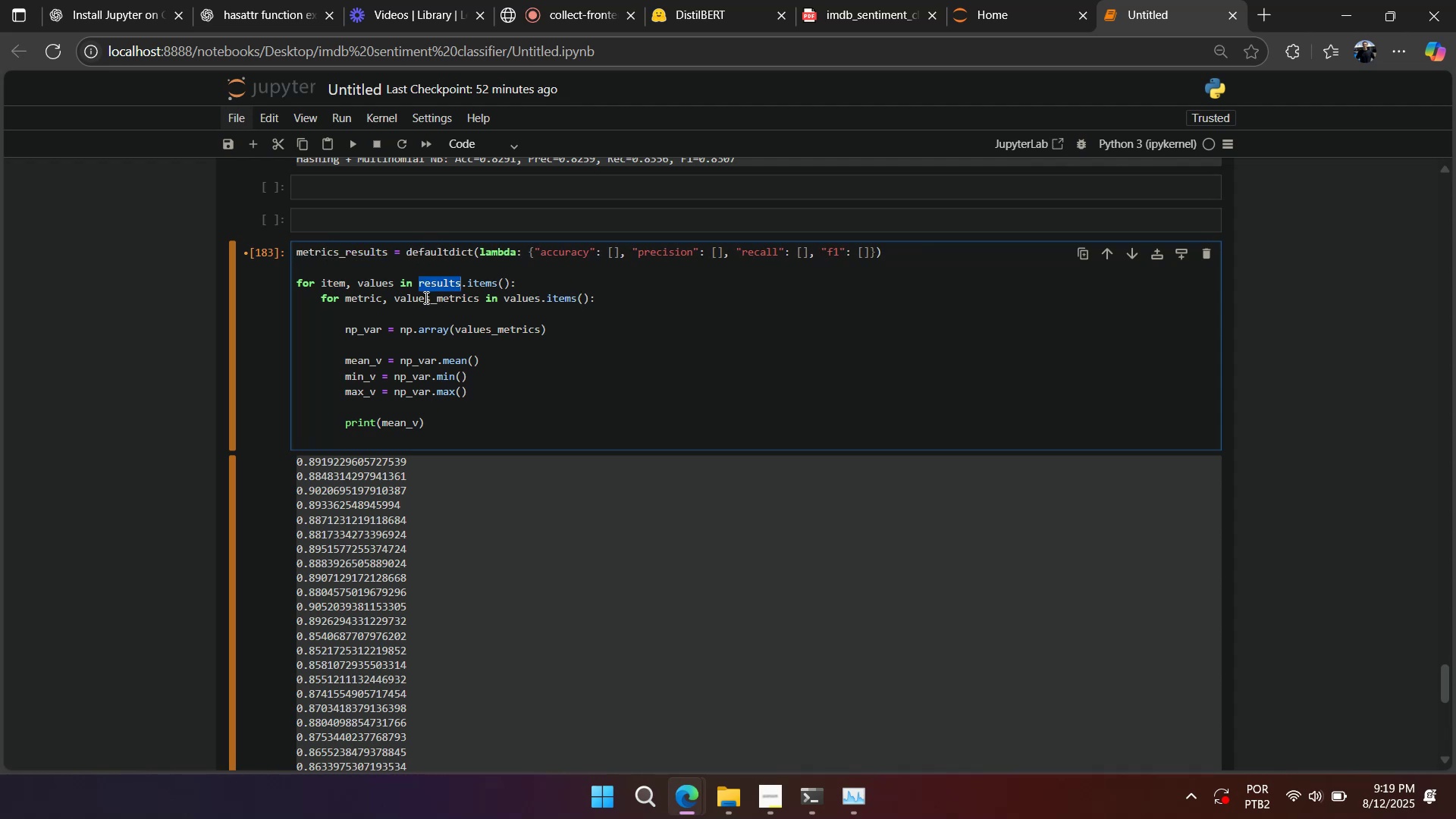 
triple_click([425, 297])
 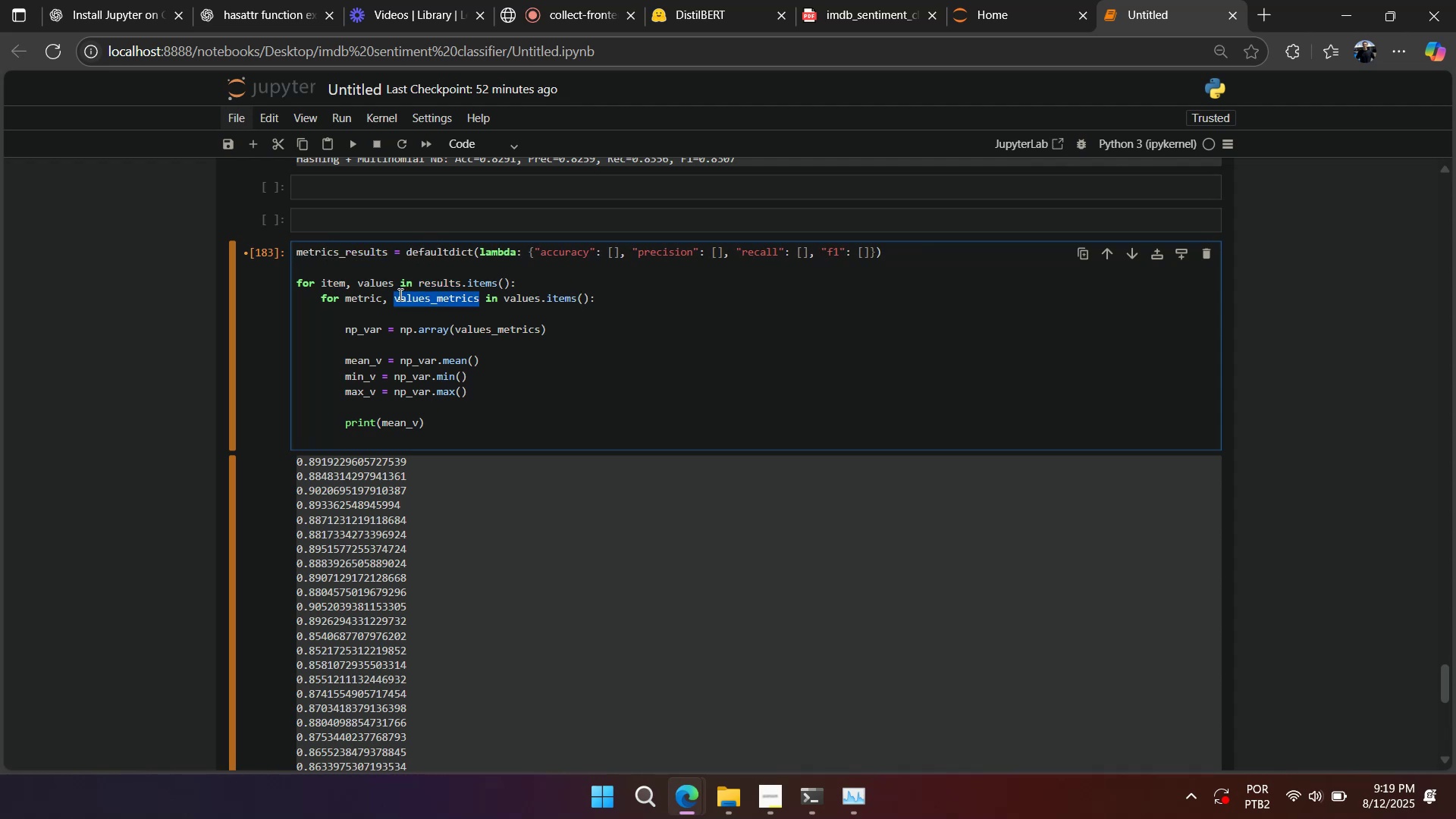 
right_click([522, 281])
 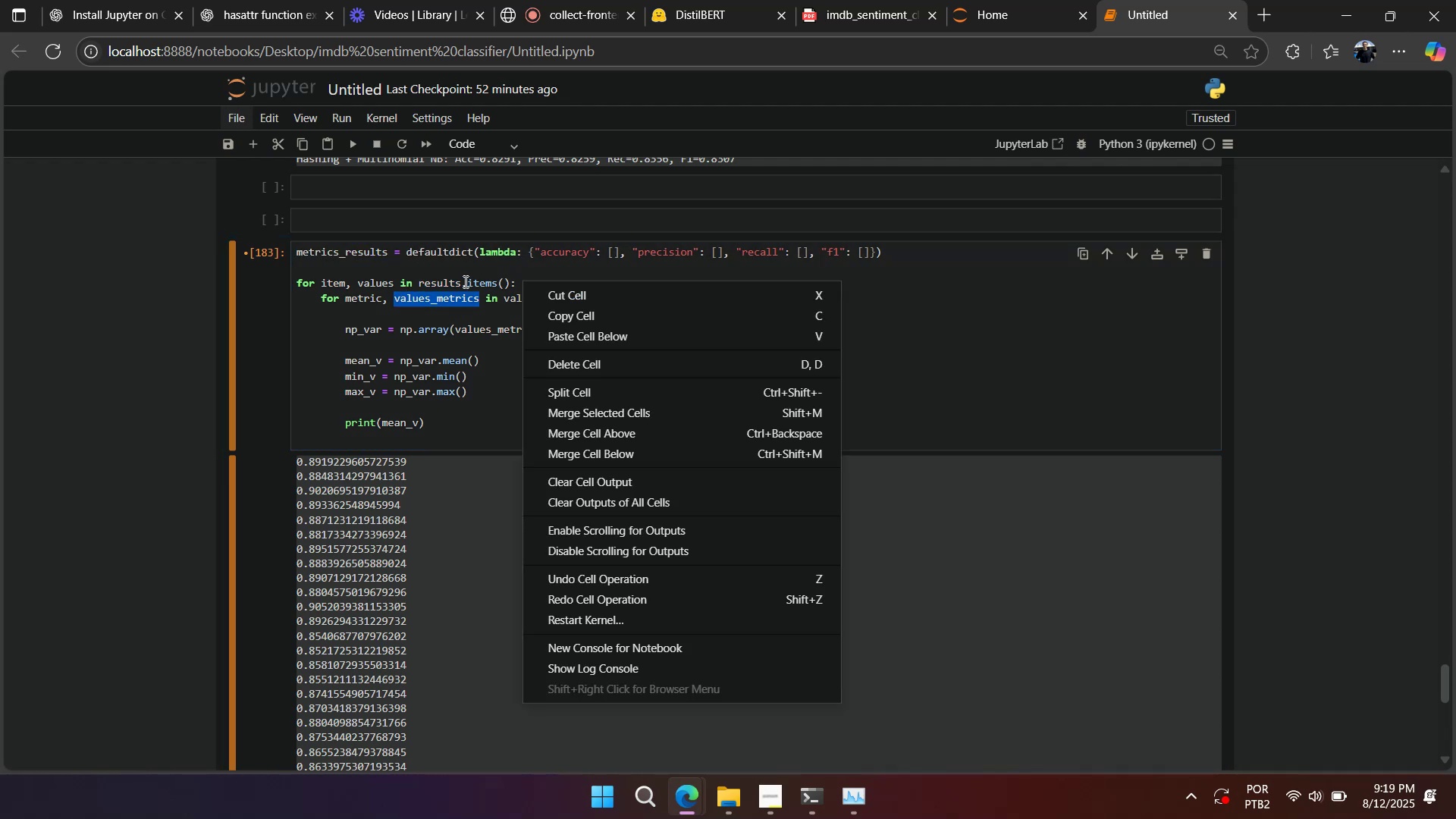 
left_click([464, 281])
 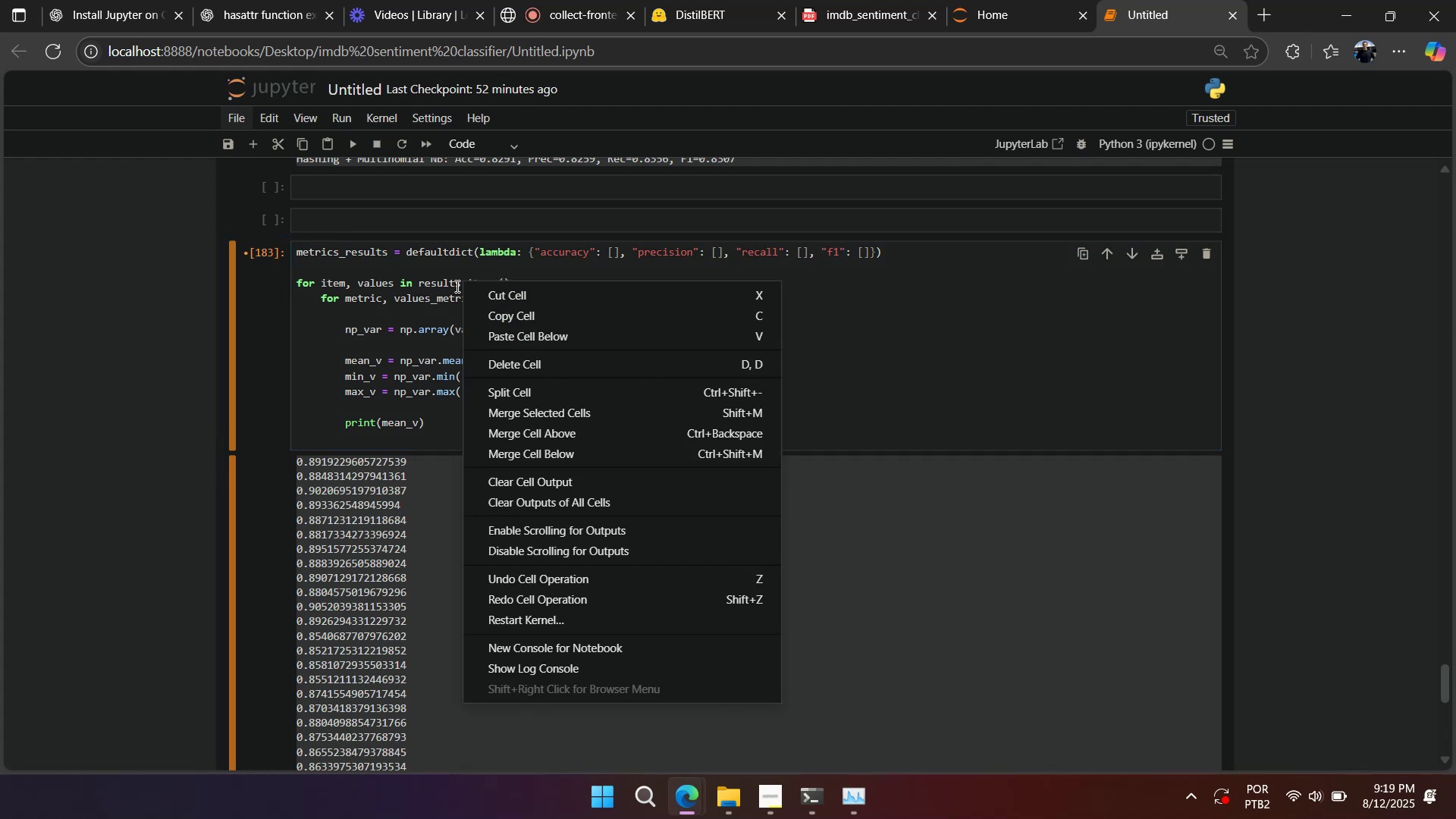 
left_click([443, 286])
 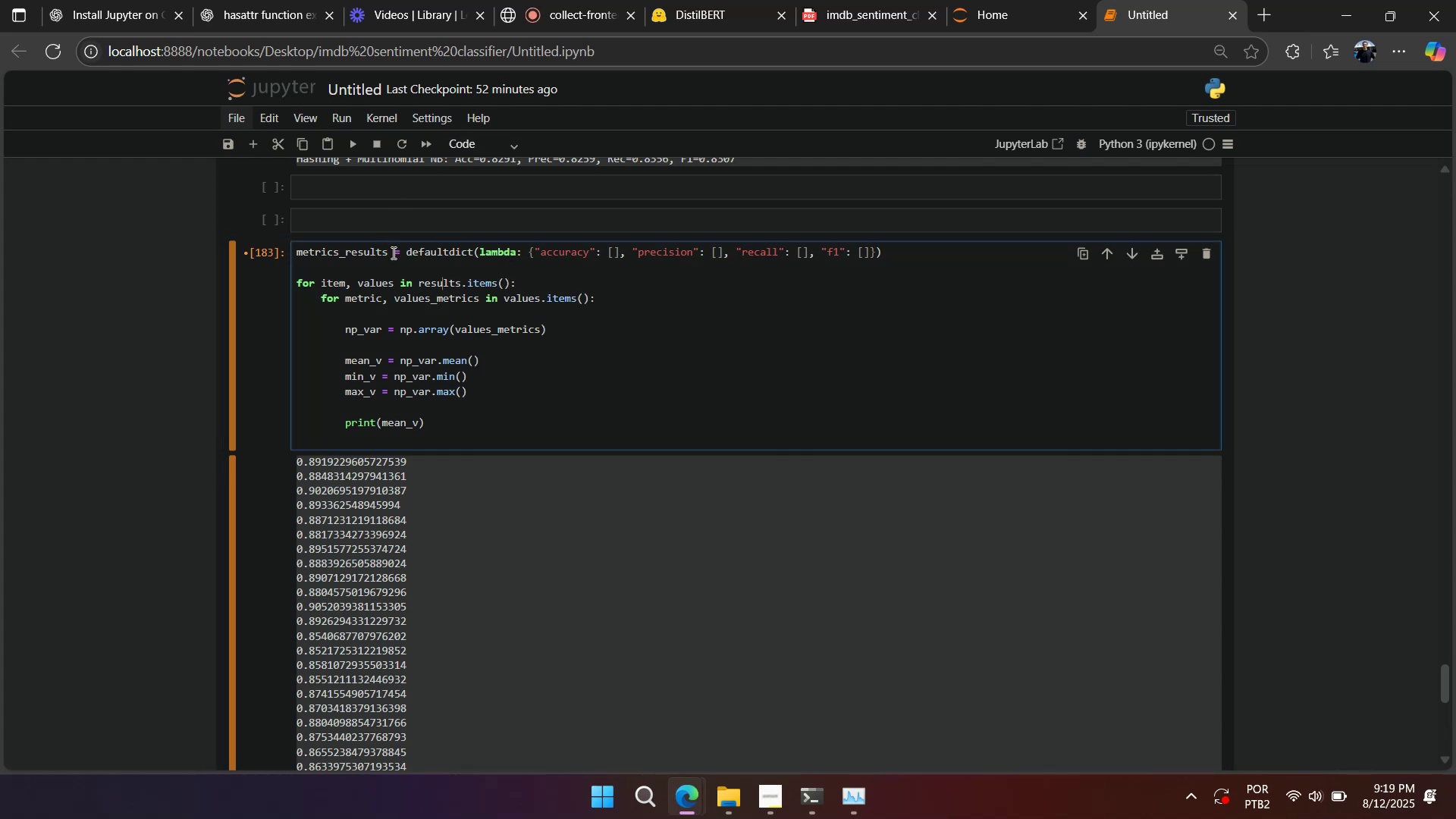 
left_click([393, 280])
 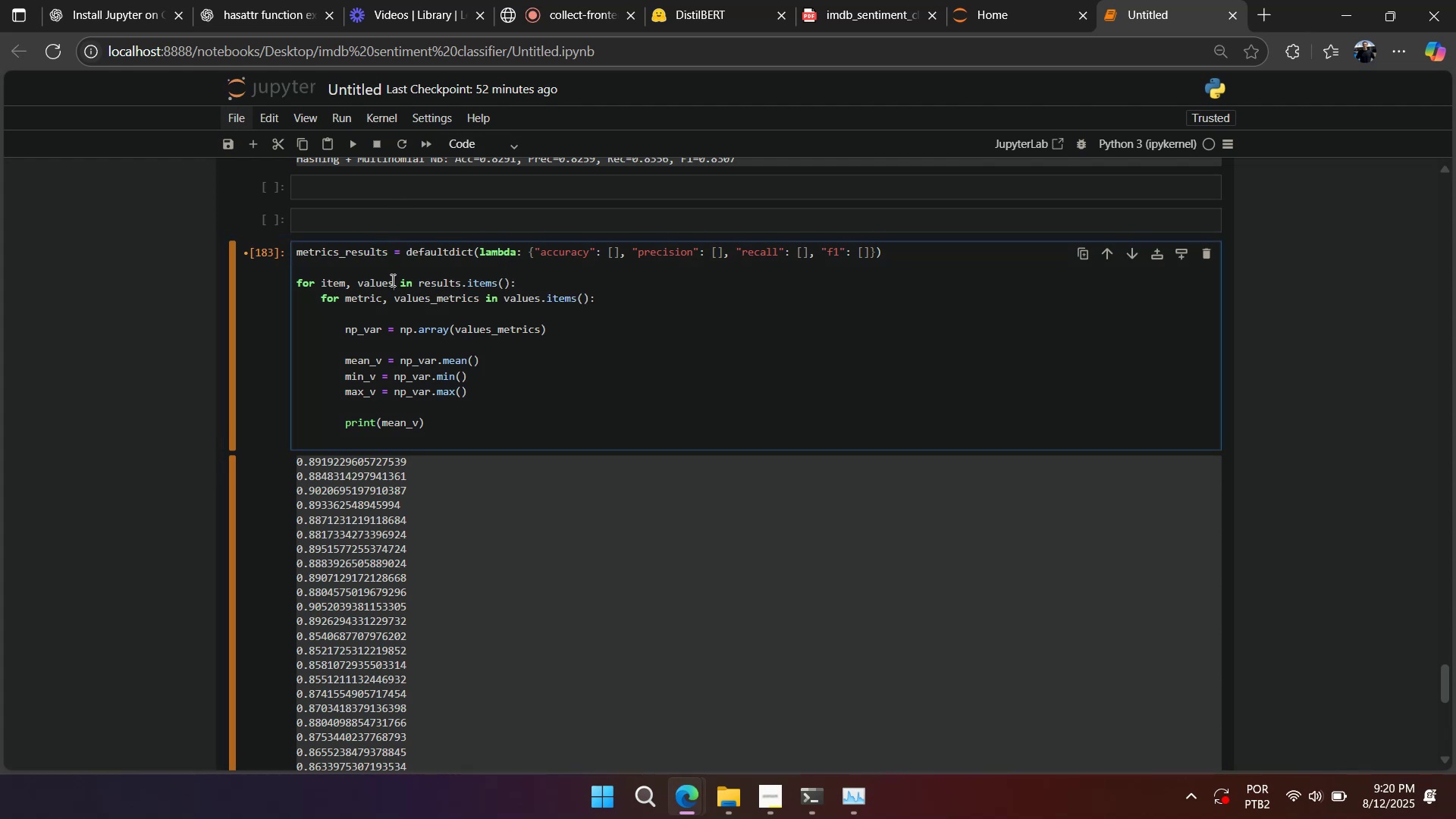 
type(_results)
 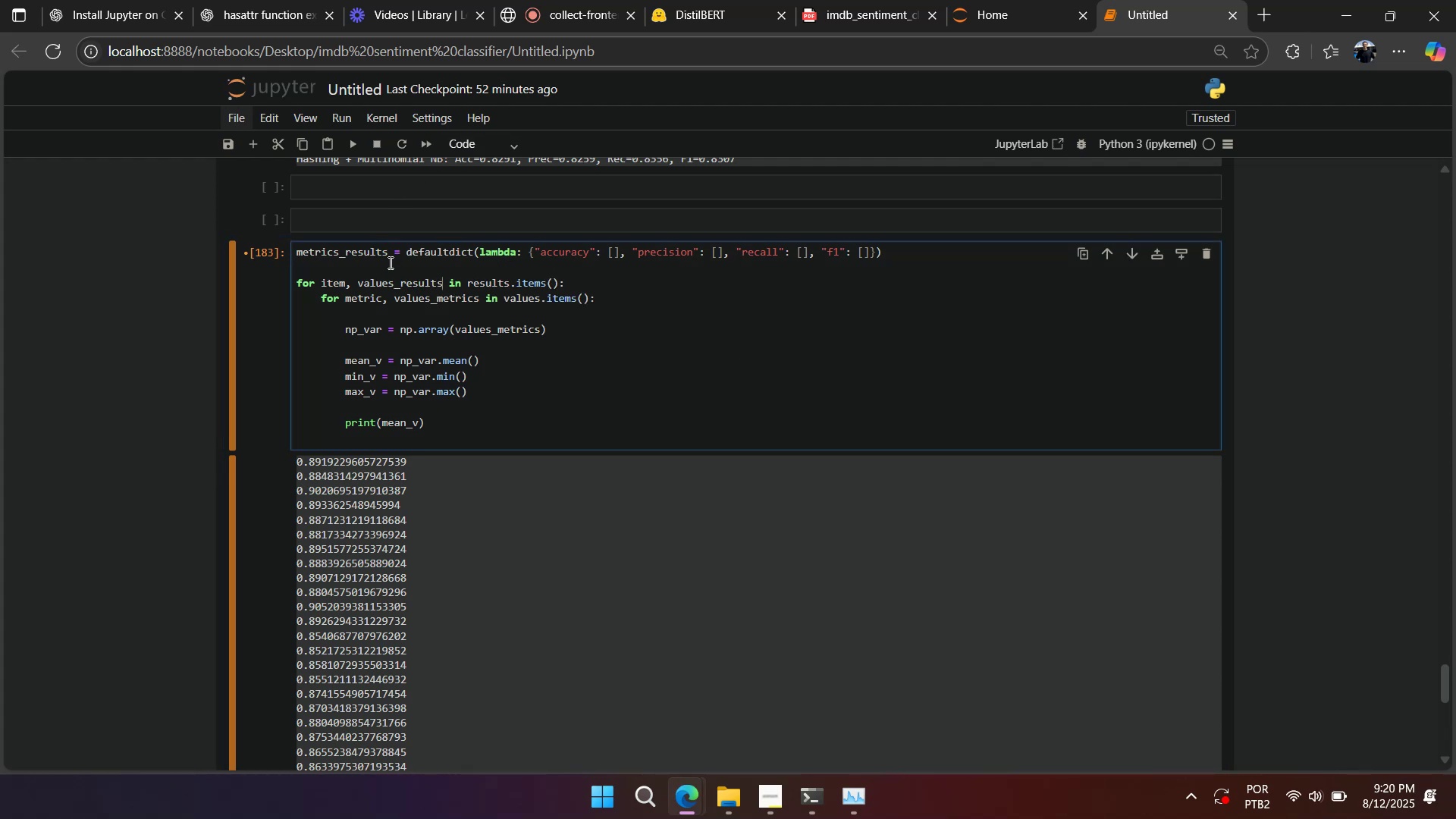 
key(Control+Z)
 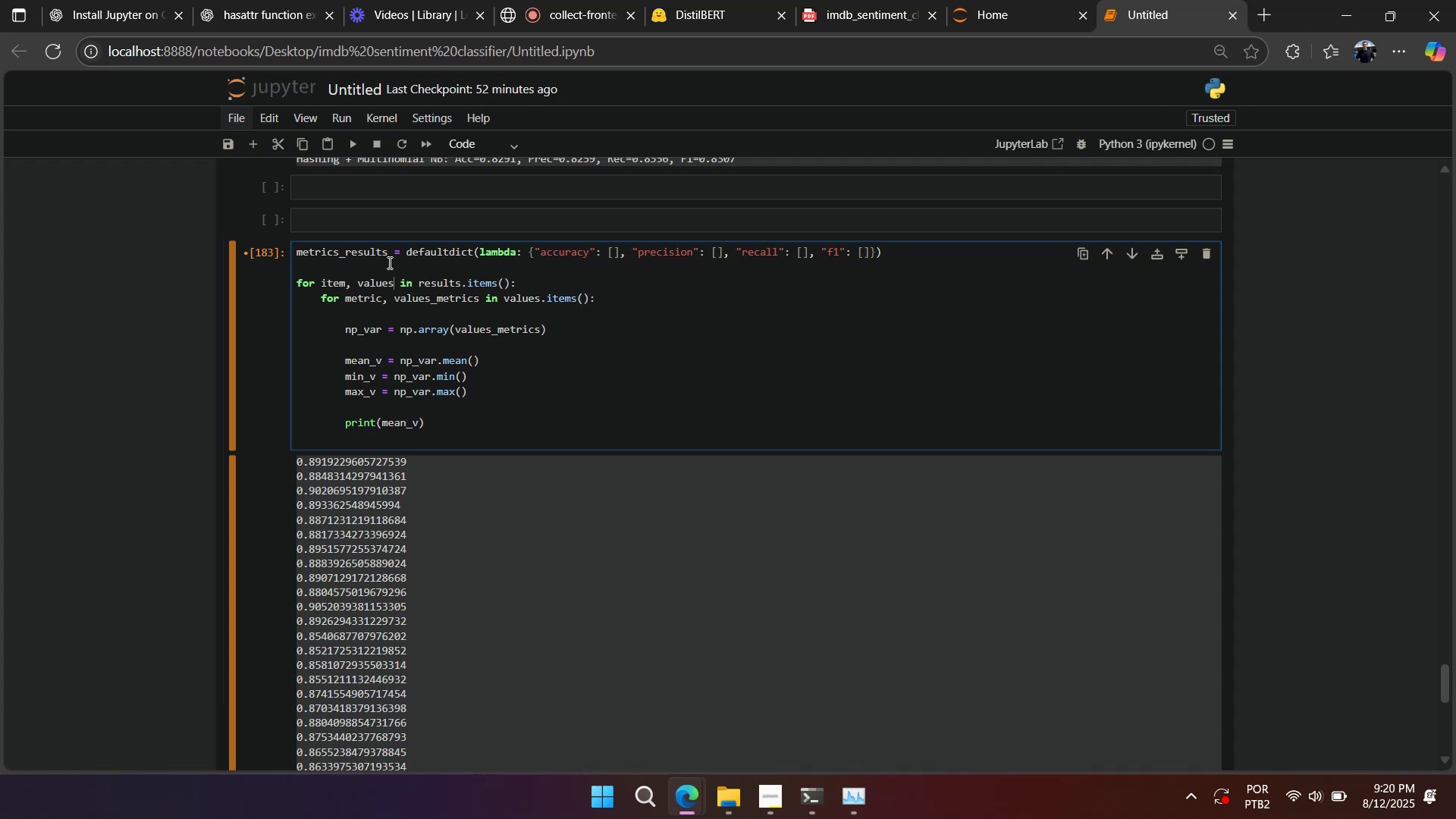 
scroll: coordinate [394, 281], scroll_direction: up, amount: 5.0
 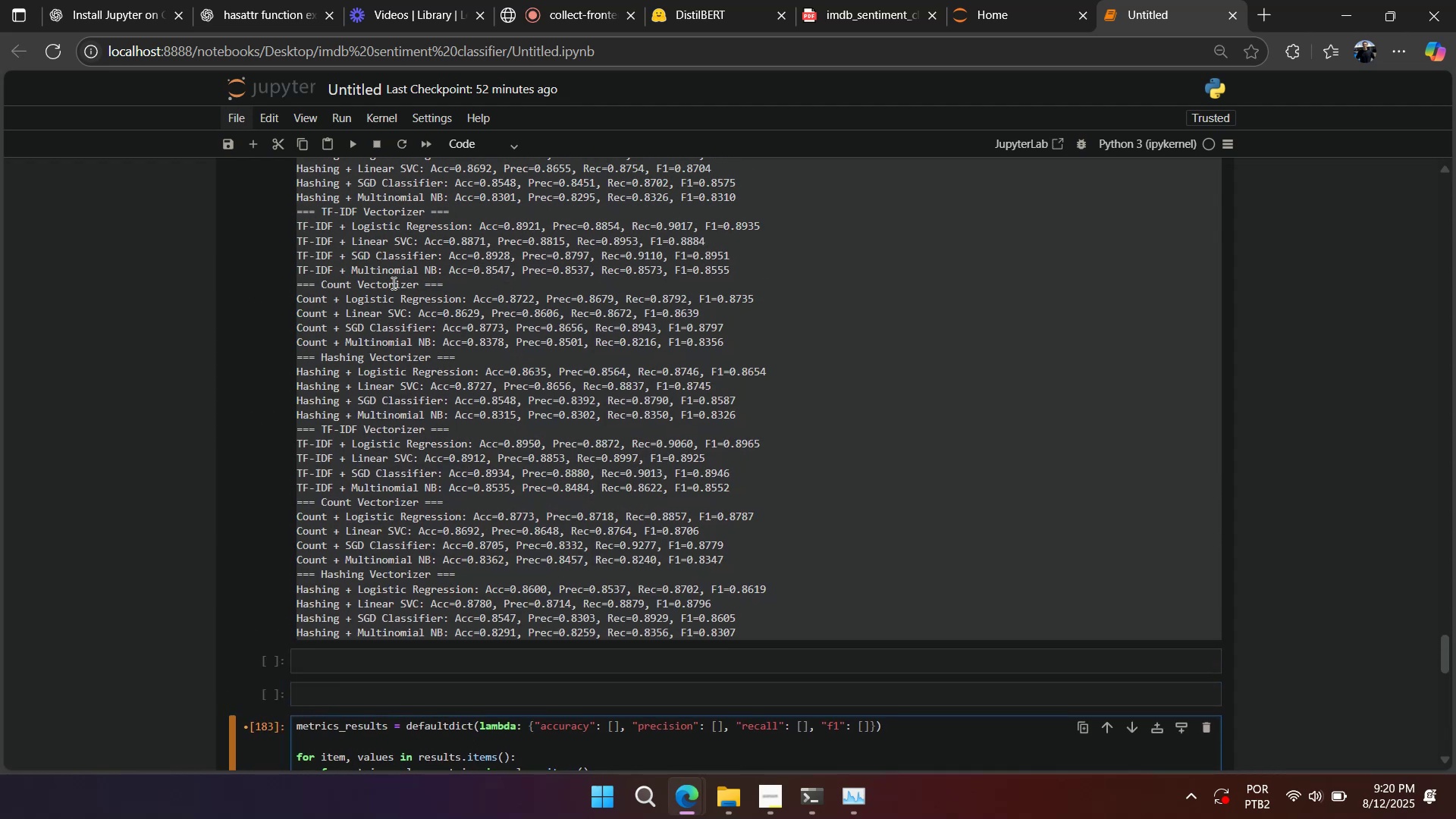 
scroll: coordinate [391, 287], scroll_direction: down, amount: 3.0
 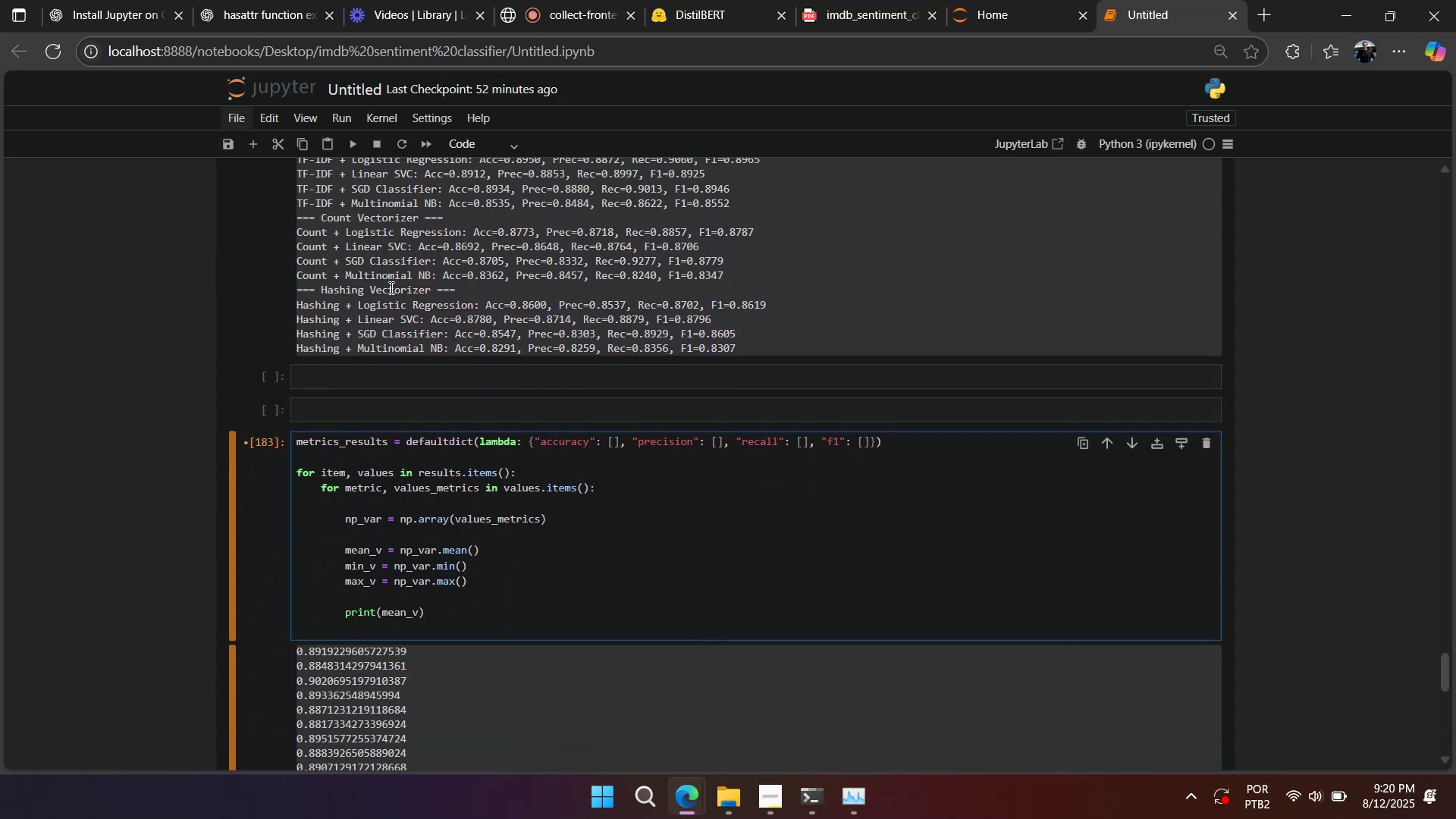 
wait(9.5)
 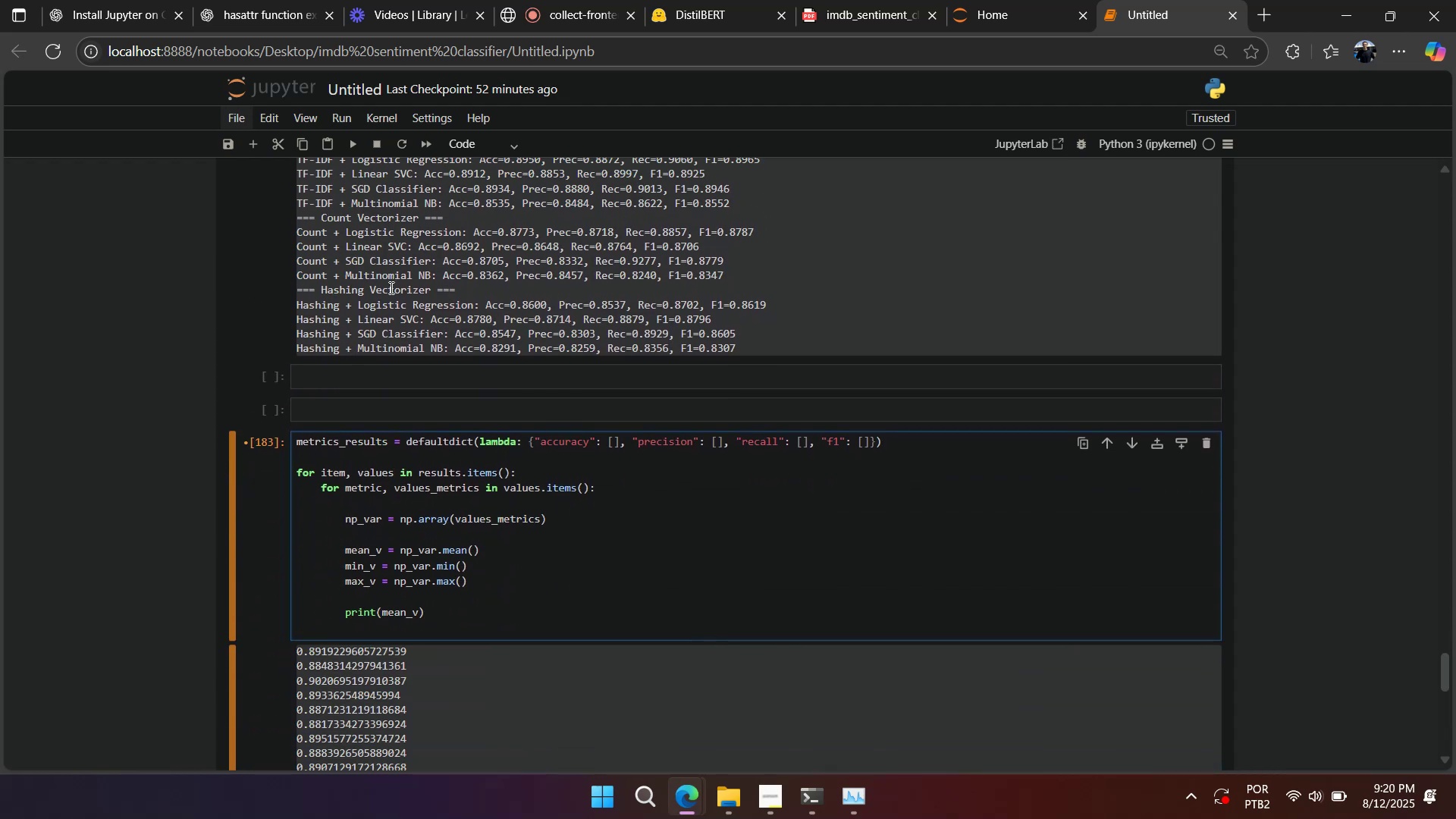 
scroll: coordinate [334, 356], scroll_direction: none, amount: 0.0
 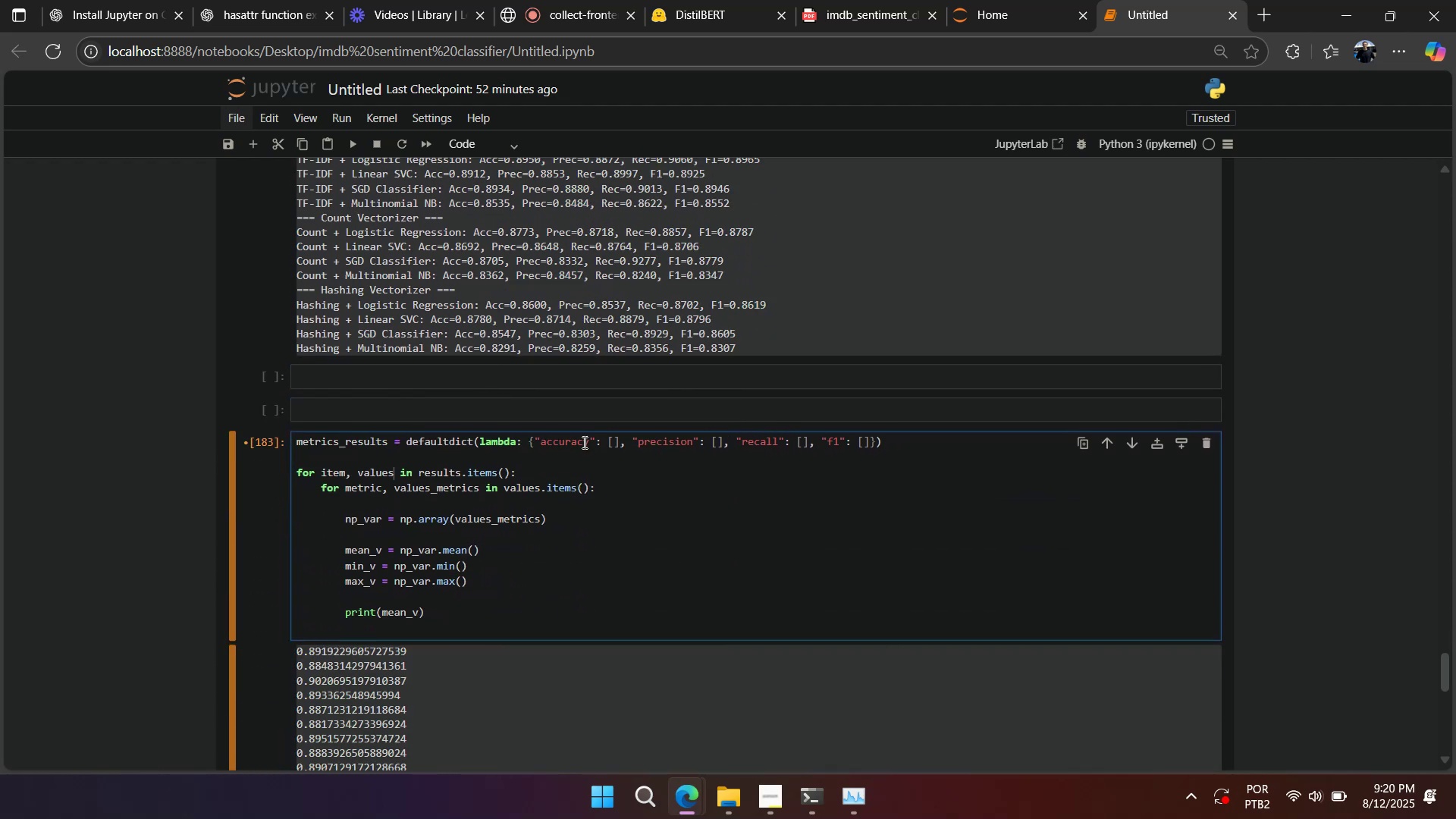 
left_click([583, 442])
 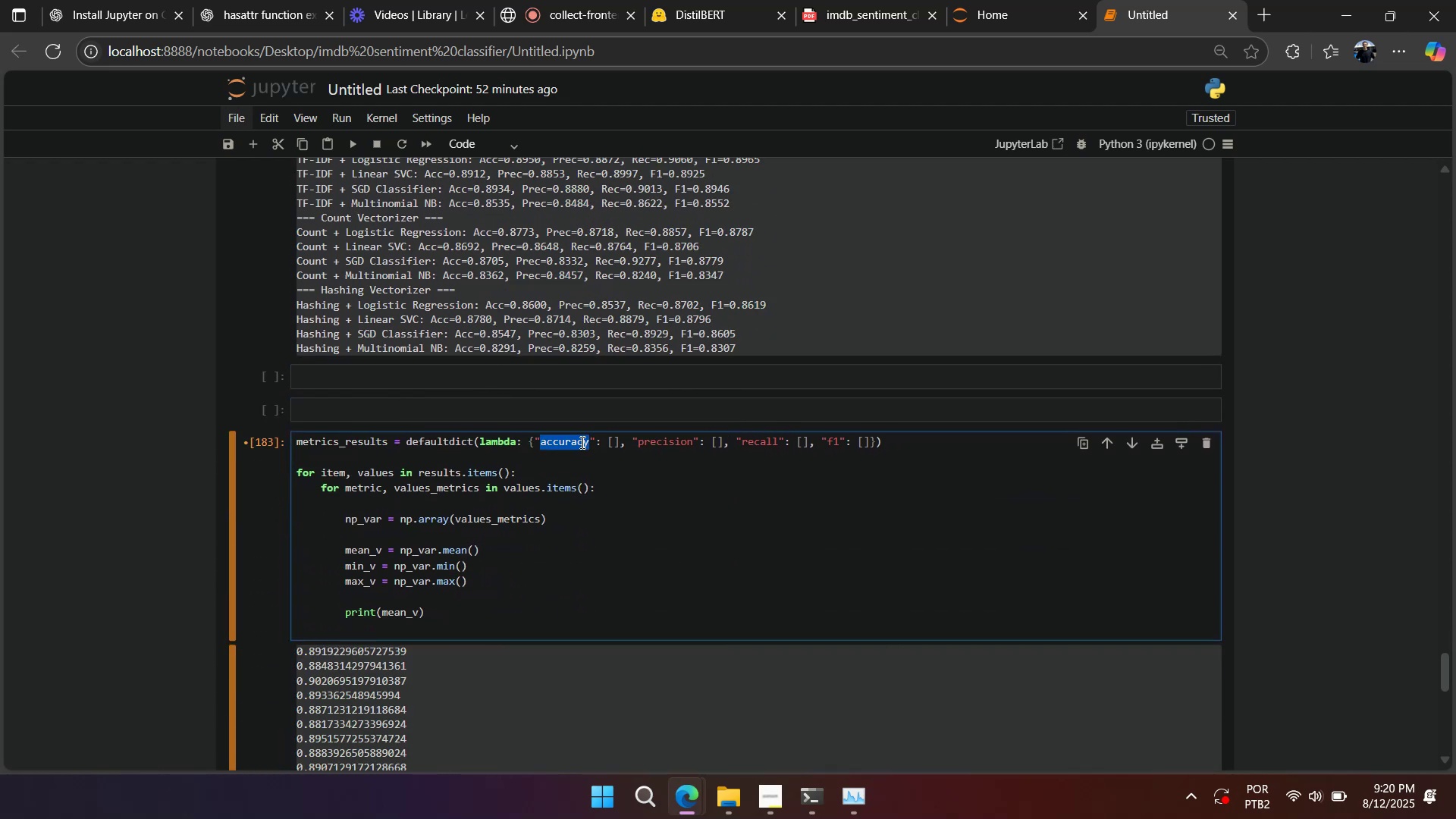 
double_click([582, 442])
 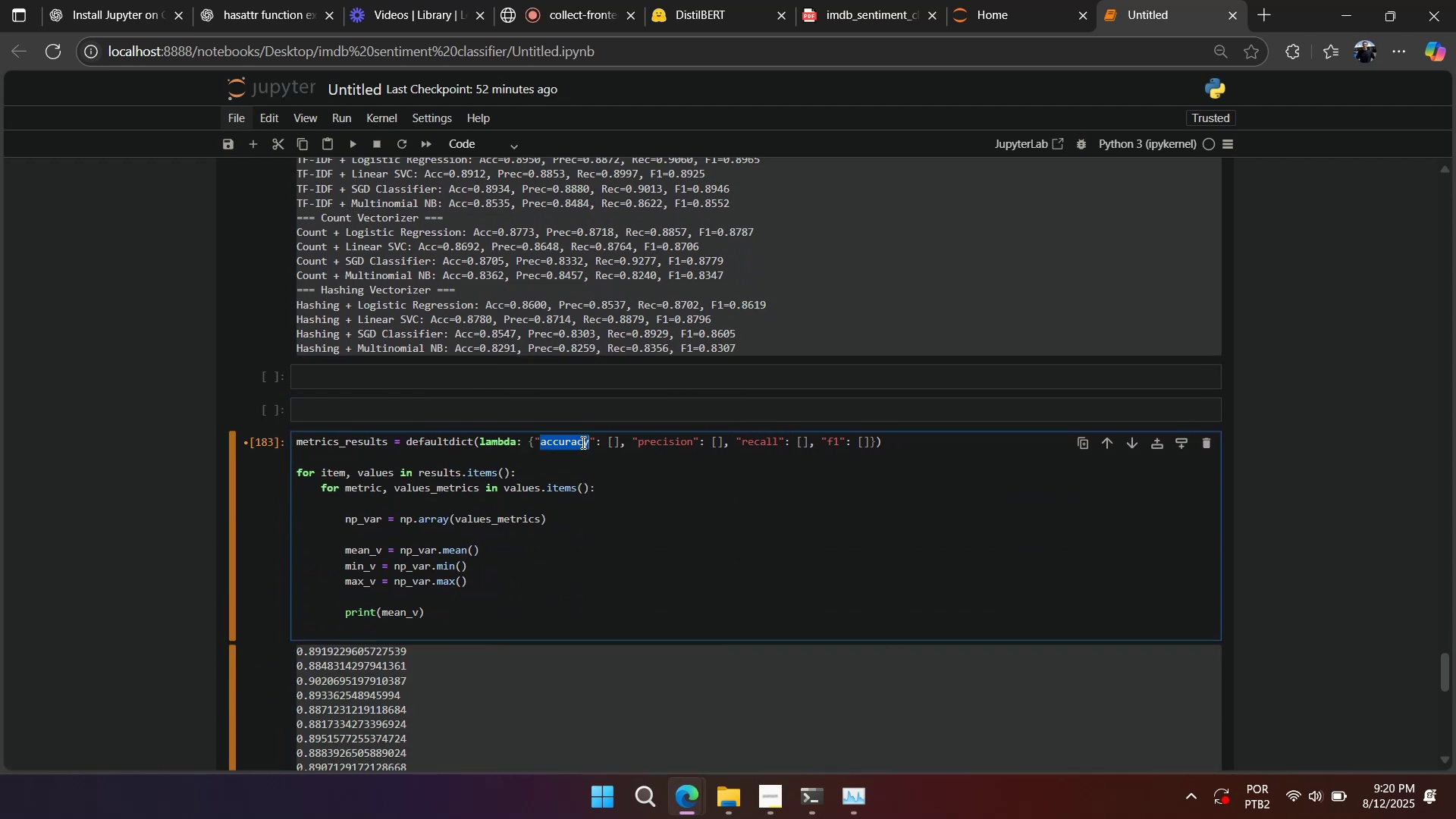 
type(mean)
 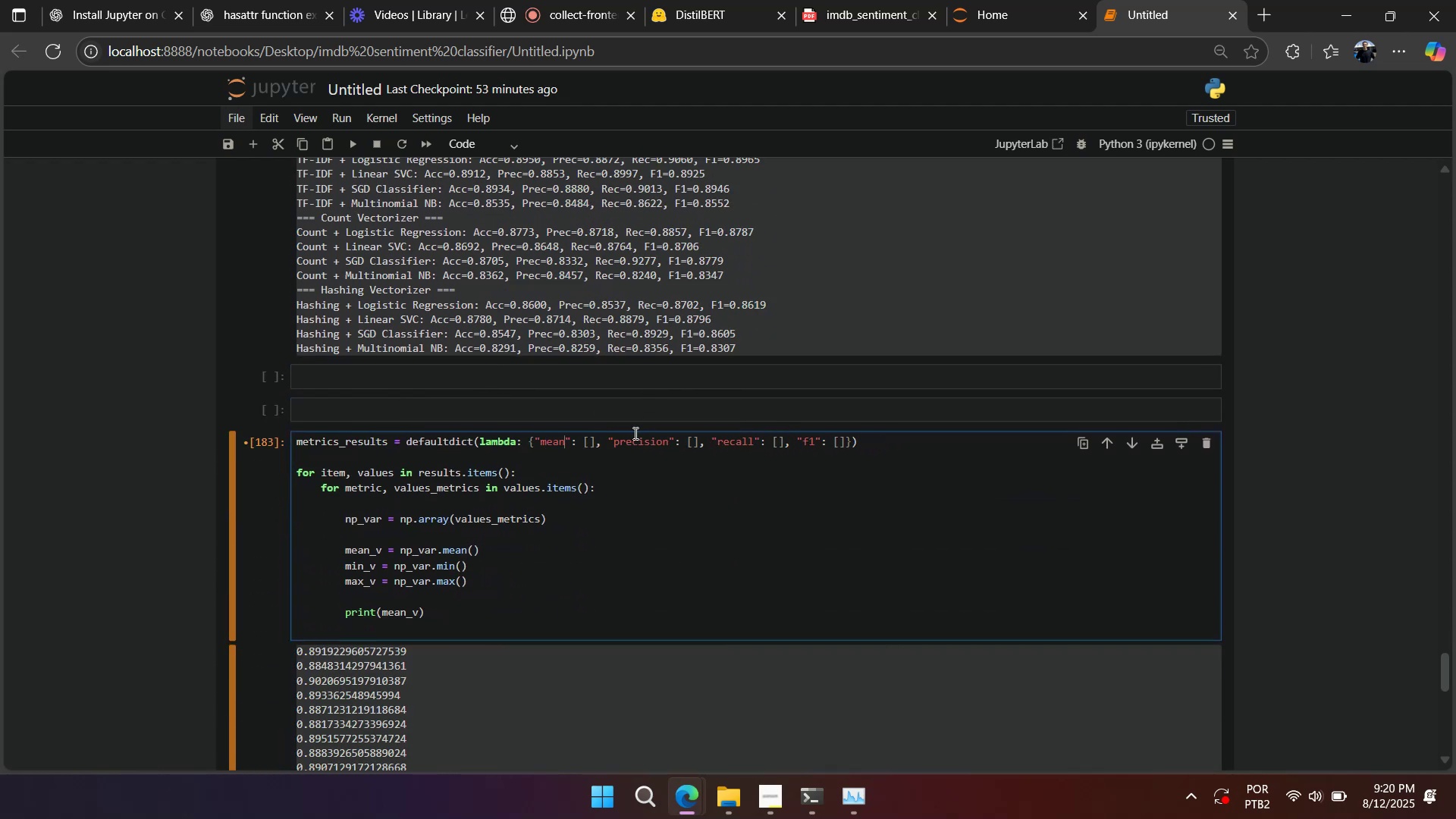 
double_click([634, 442])
 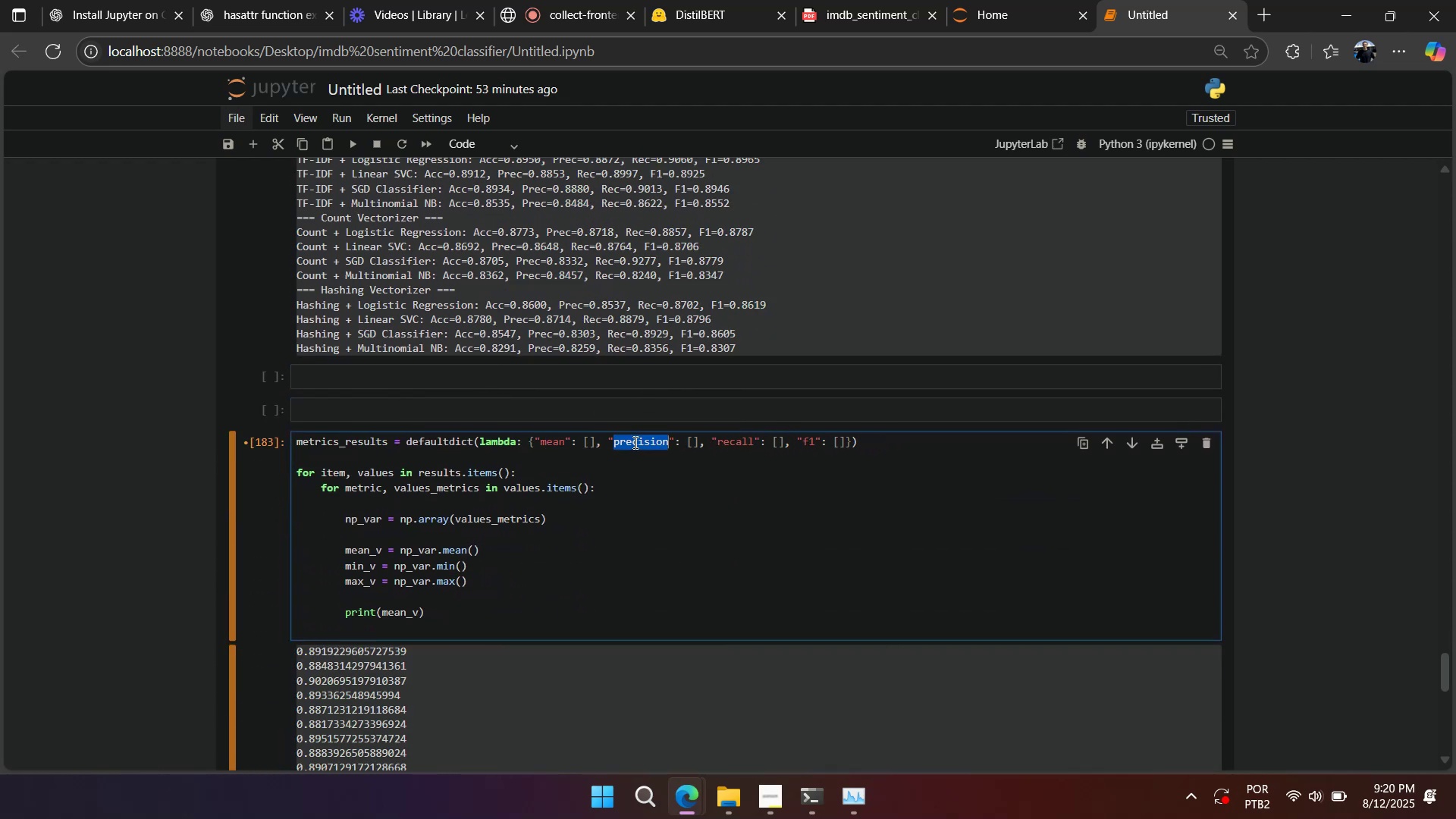 
type(min)
 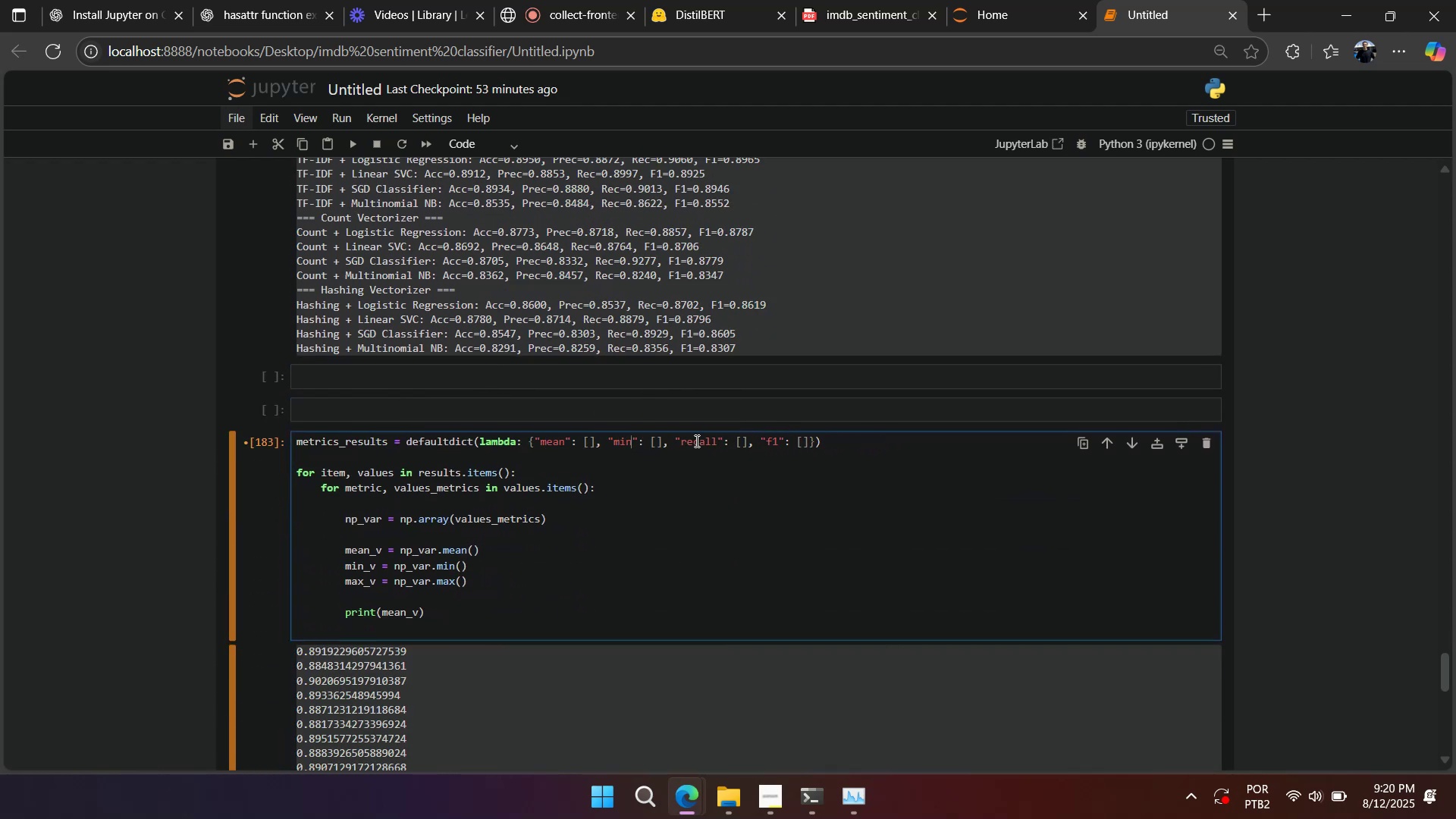 
double_click([695, 441])
 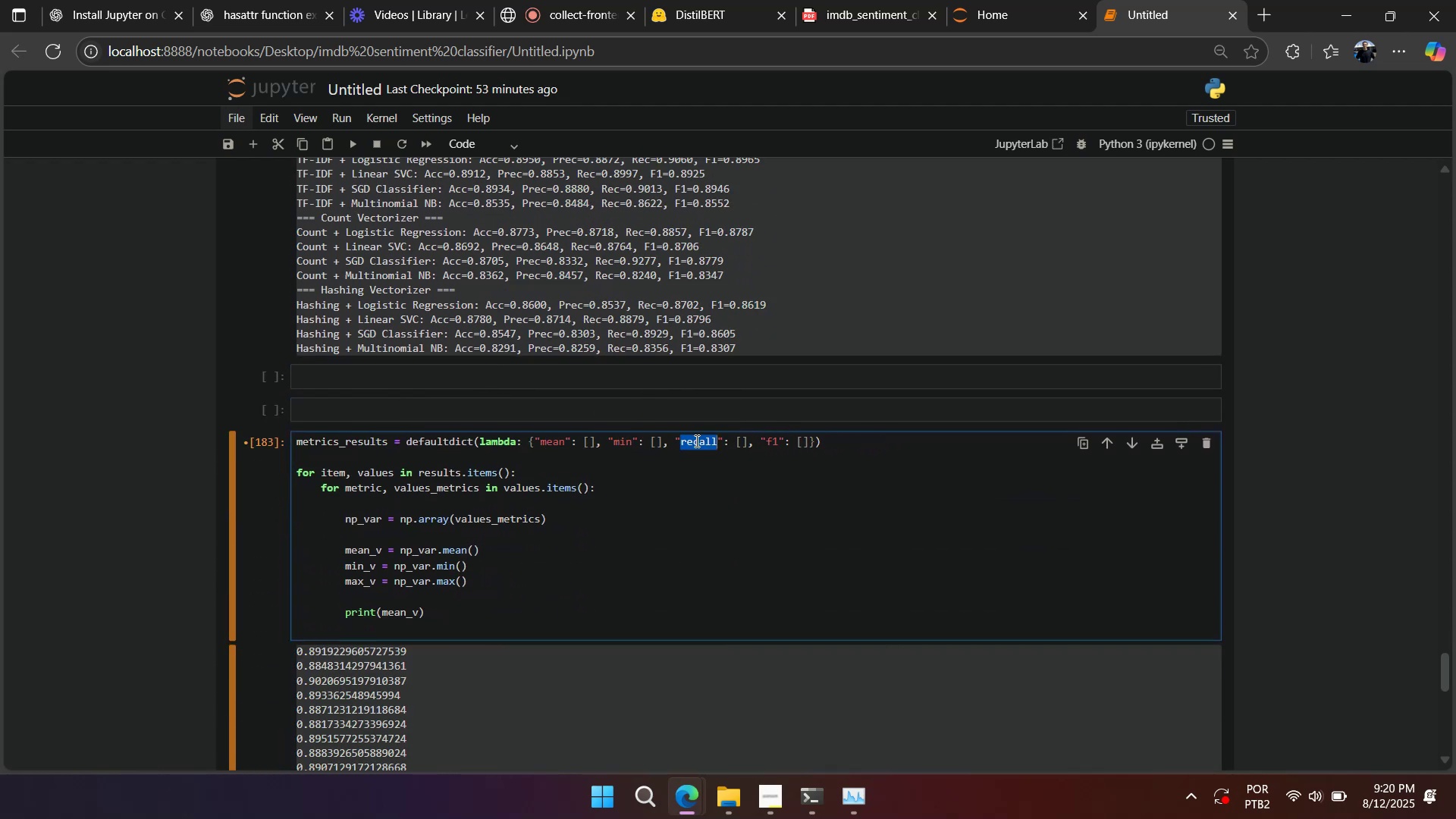 
type(max)
 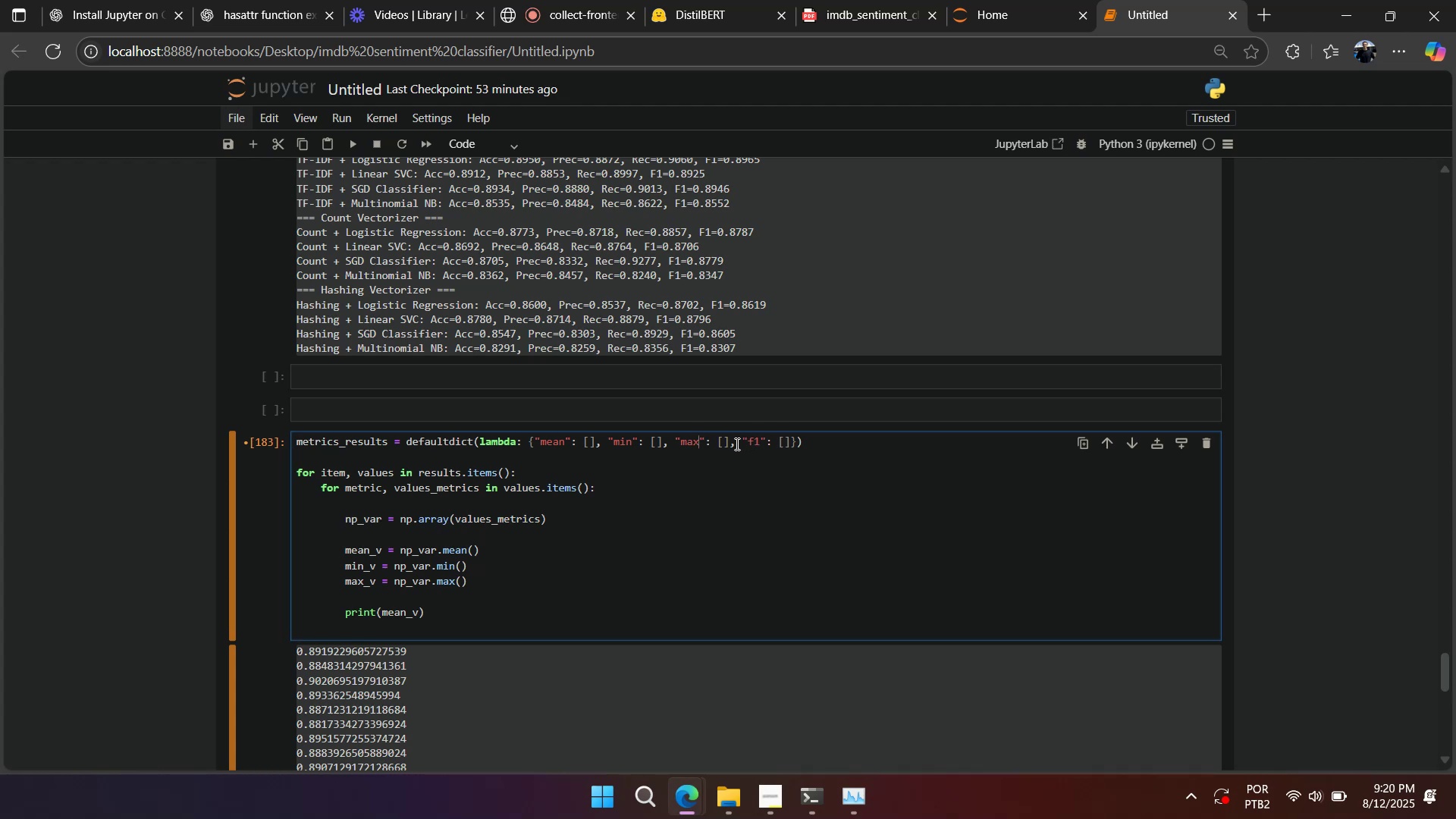 
left_click_drag(start_coordinate=[730, 445], to_coordinate=[789, 444])
 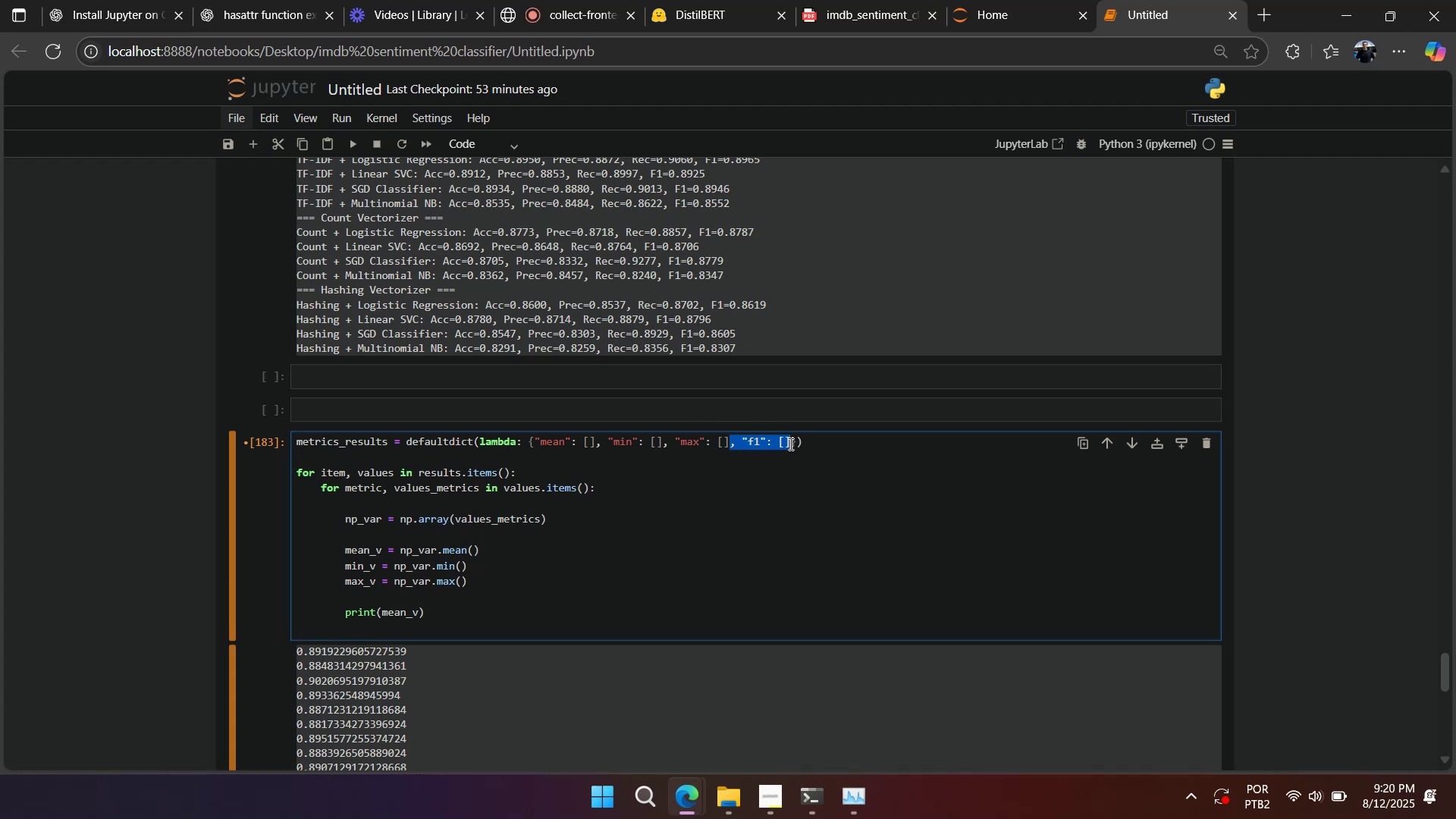 
key(Backspace)
 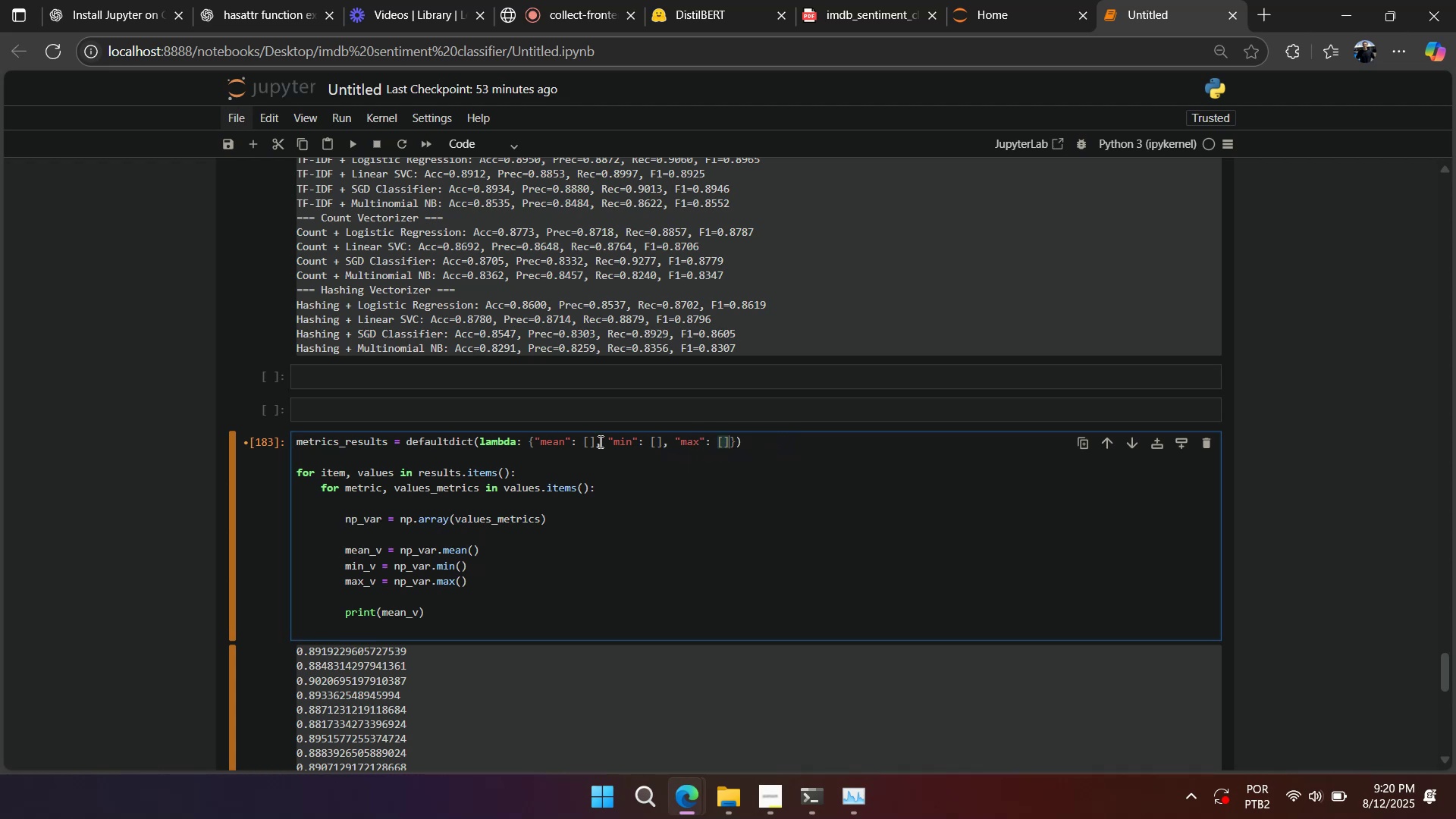 
left_click([594, 441])
 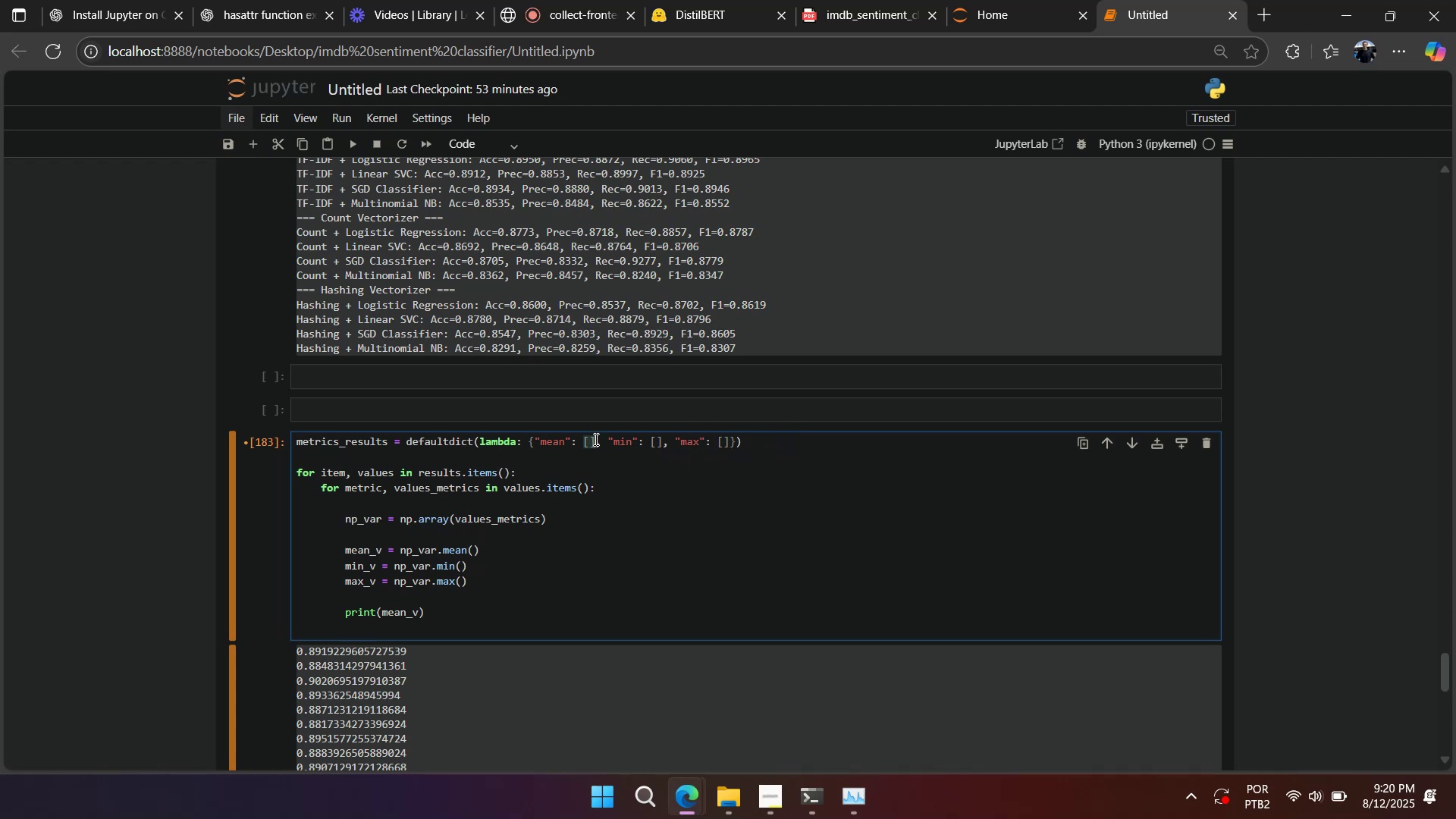 
key(Backspace)
 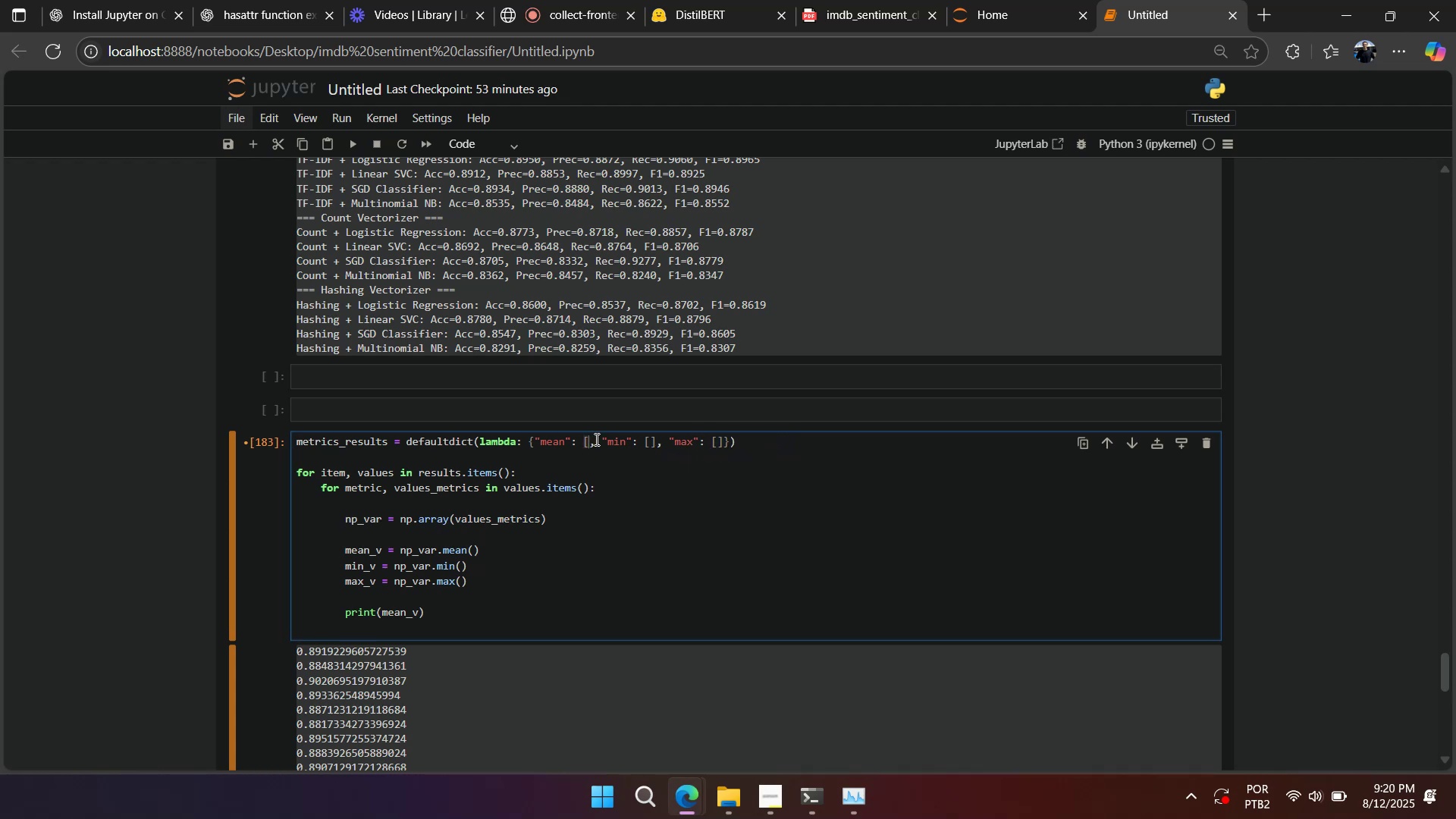 
key(Backspace)
 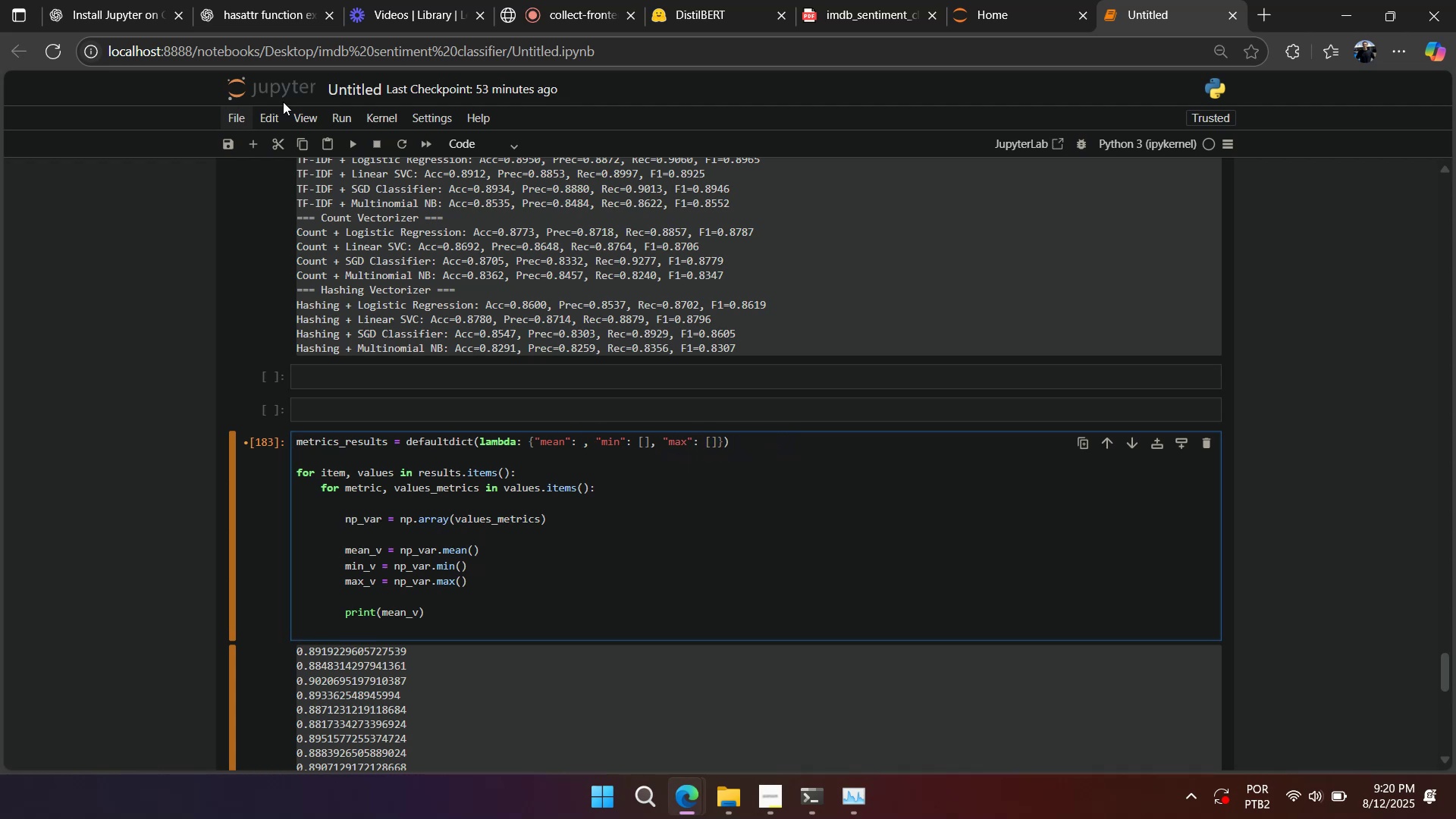 
left_click([100, 0])
 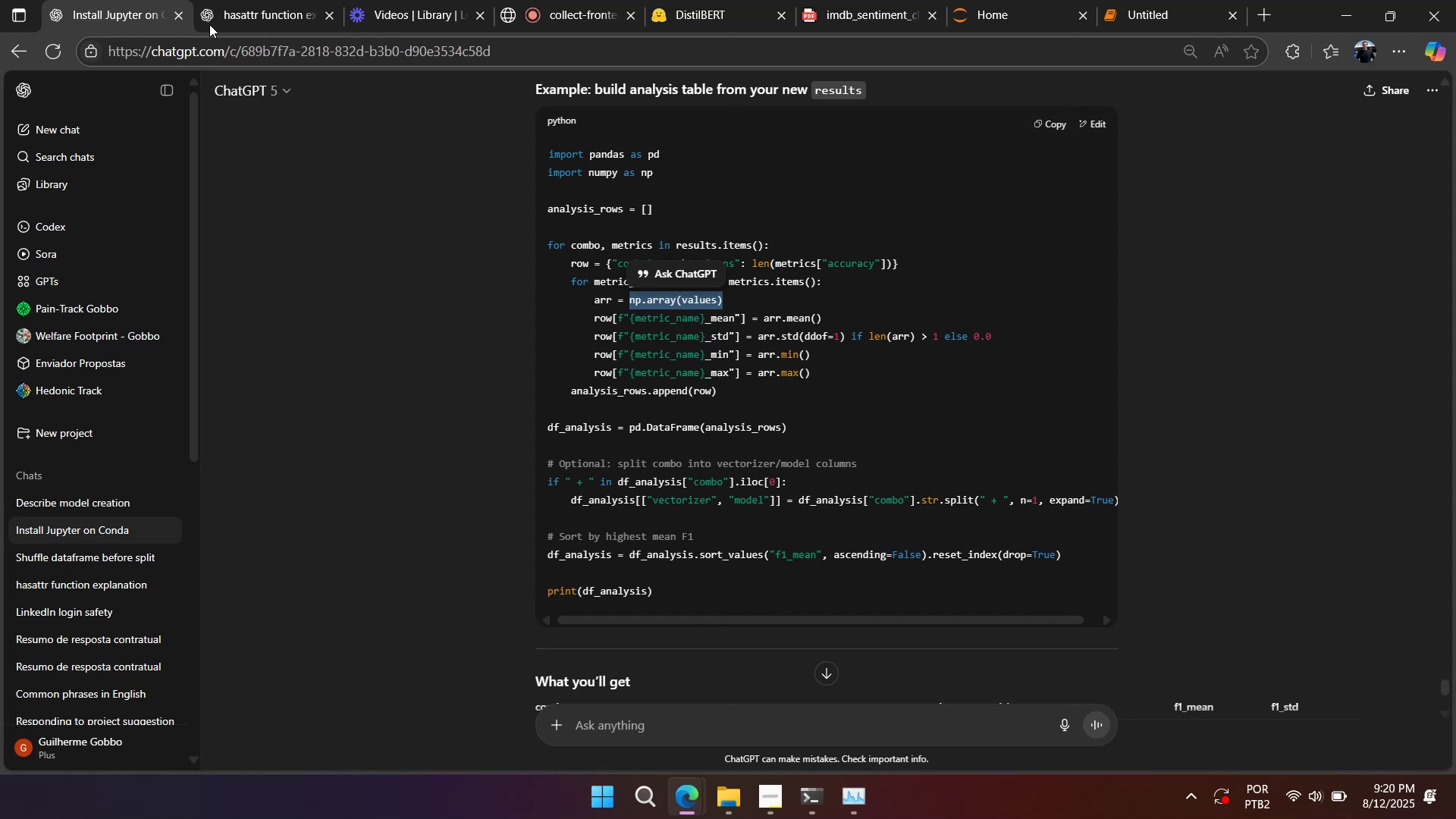 
left_click([1145, 18])
 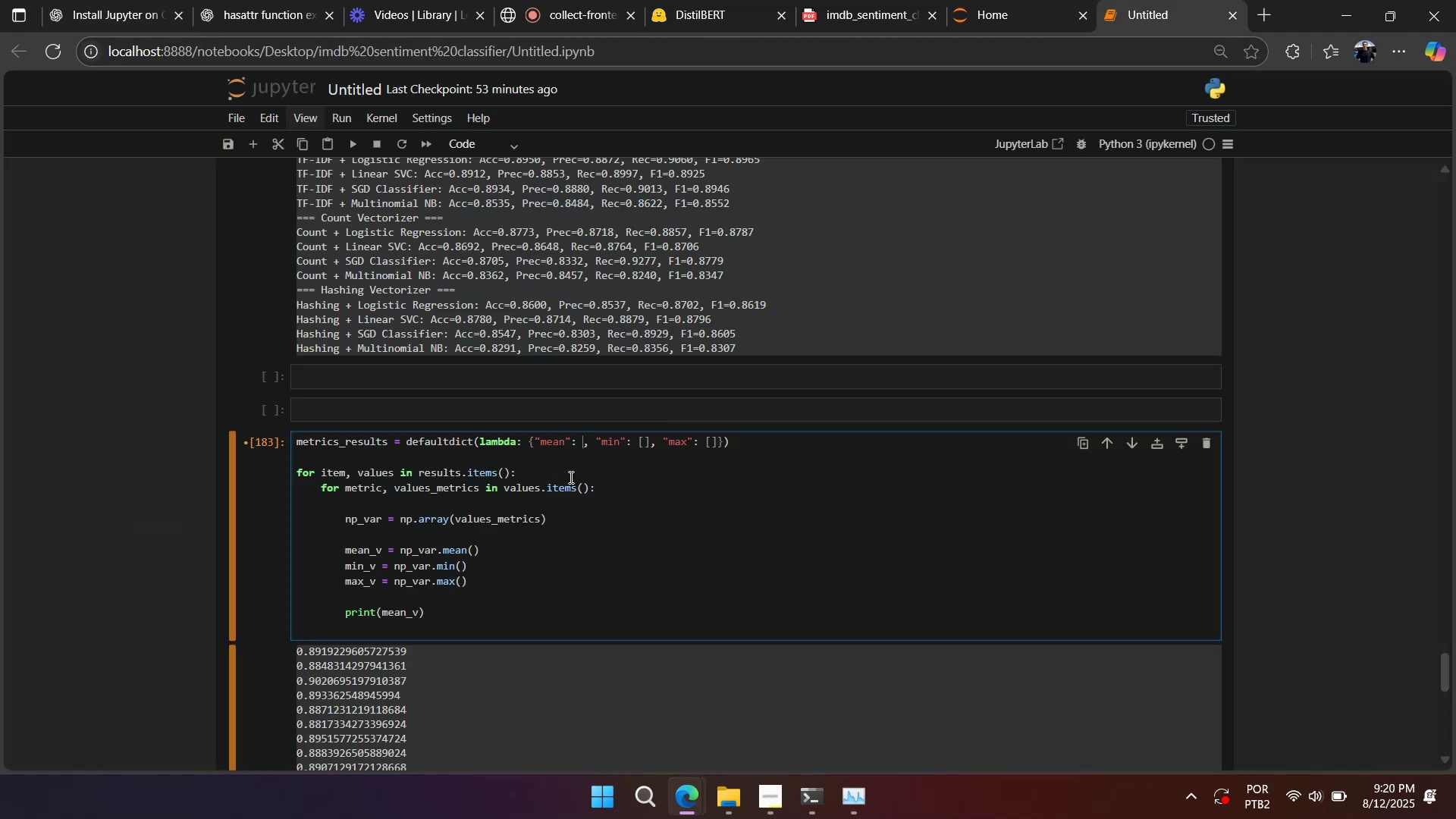 
key(Numpad0)
 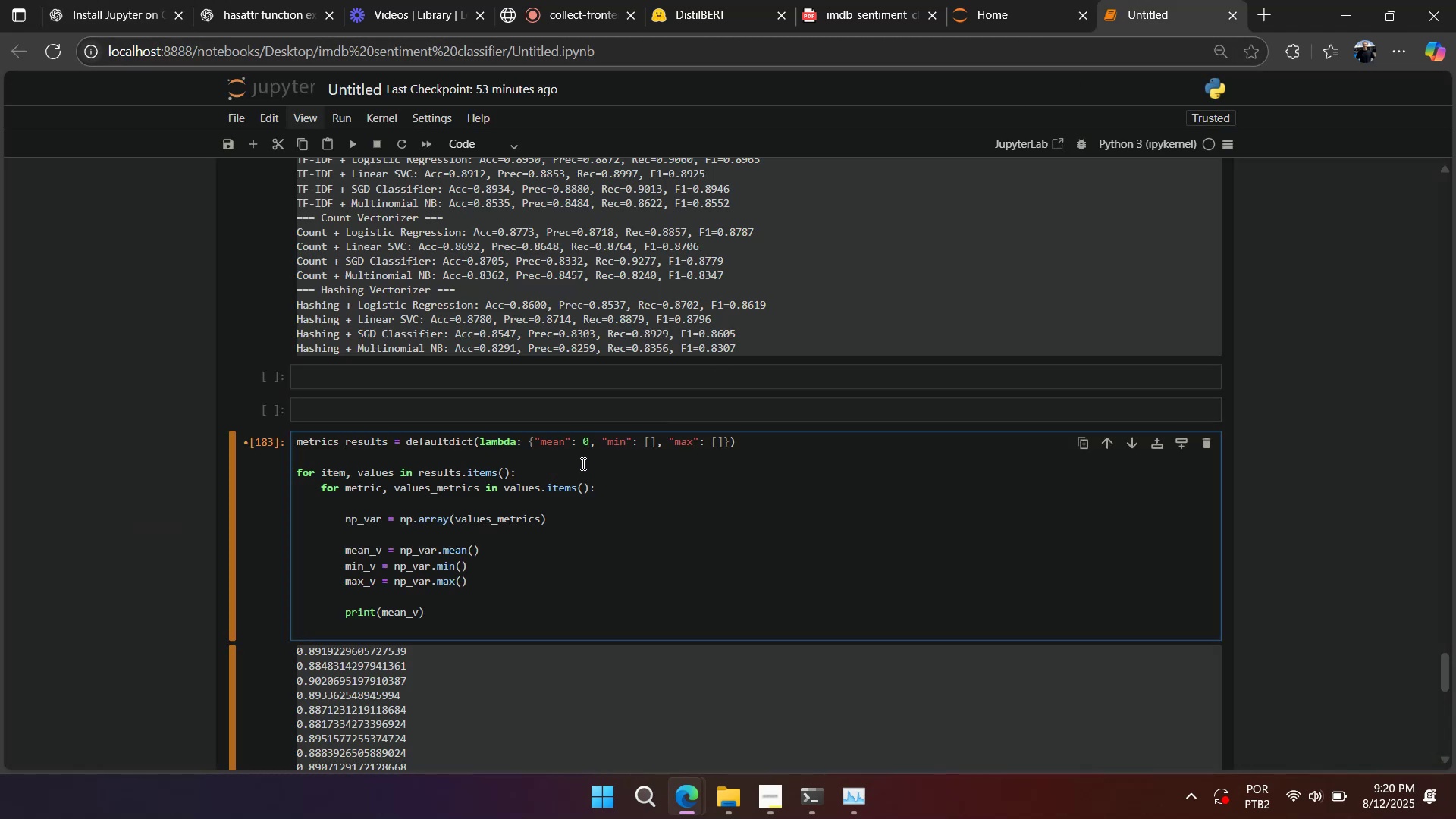 
key(Backspace)
 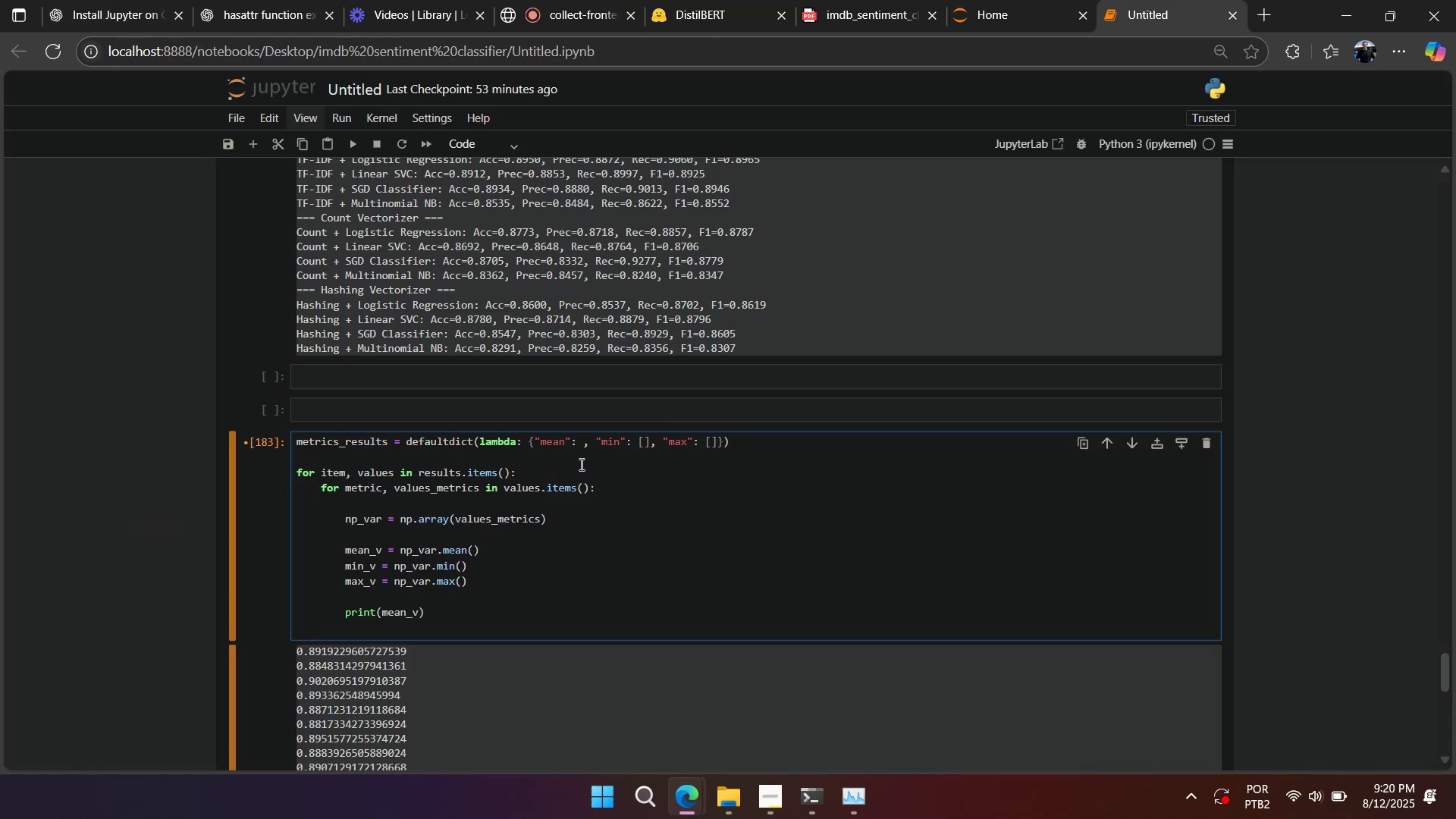 
key(Control+Z)
 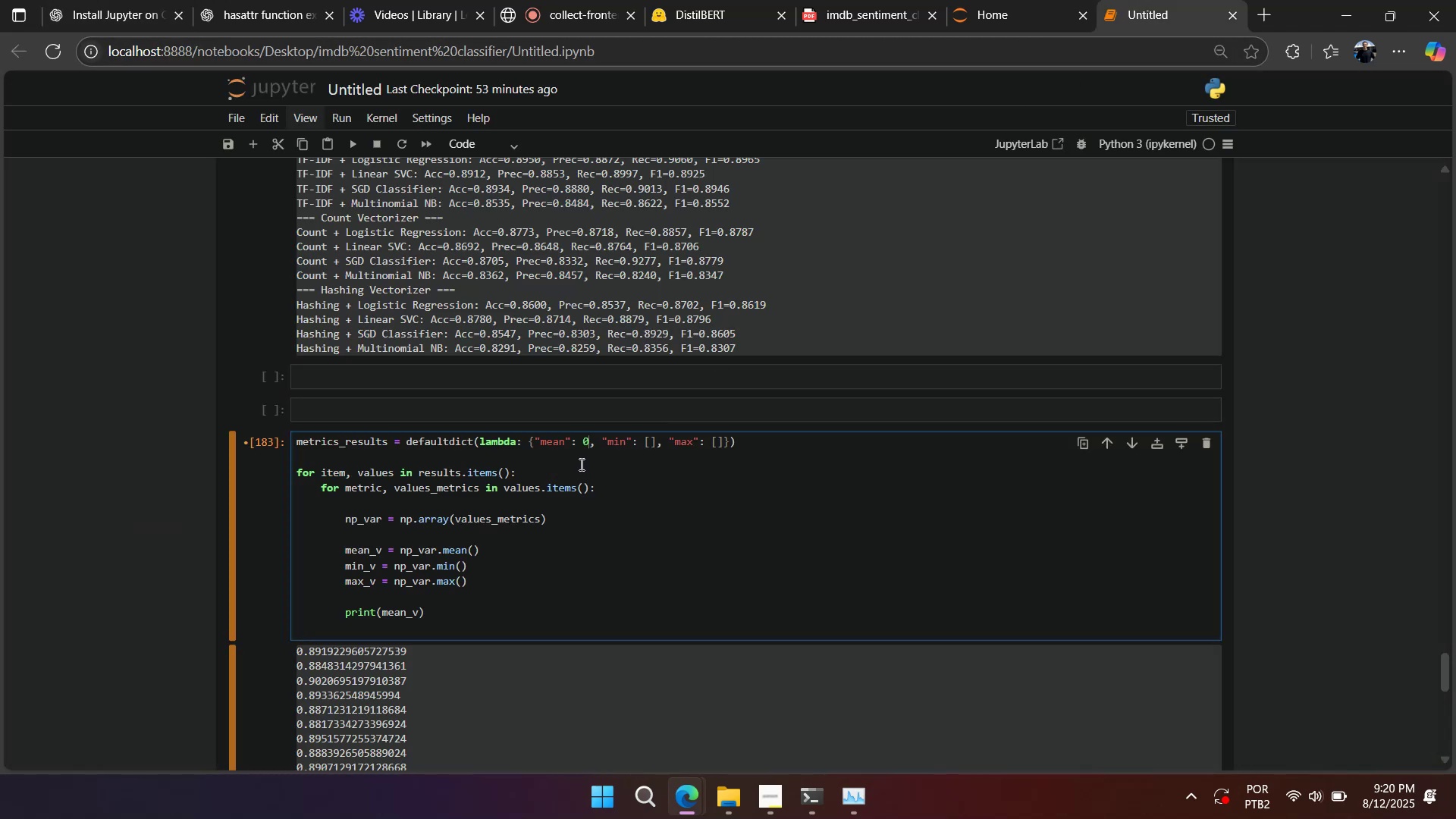 
key(Control+Z)
 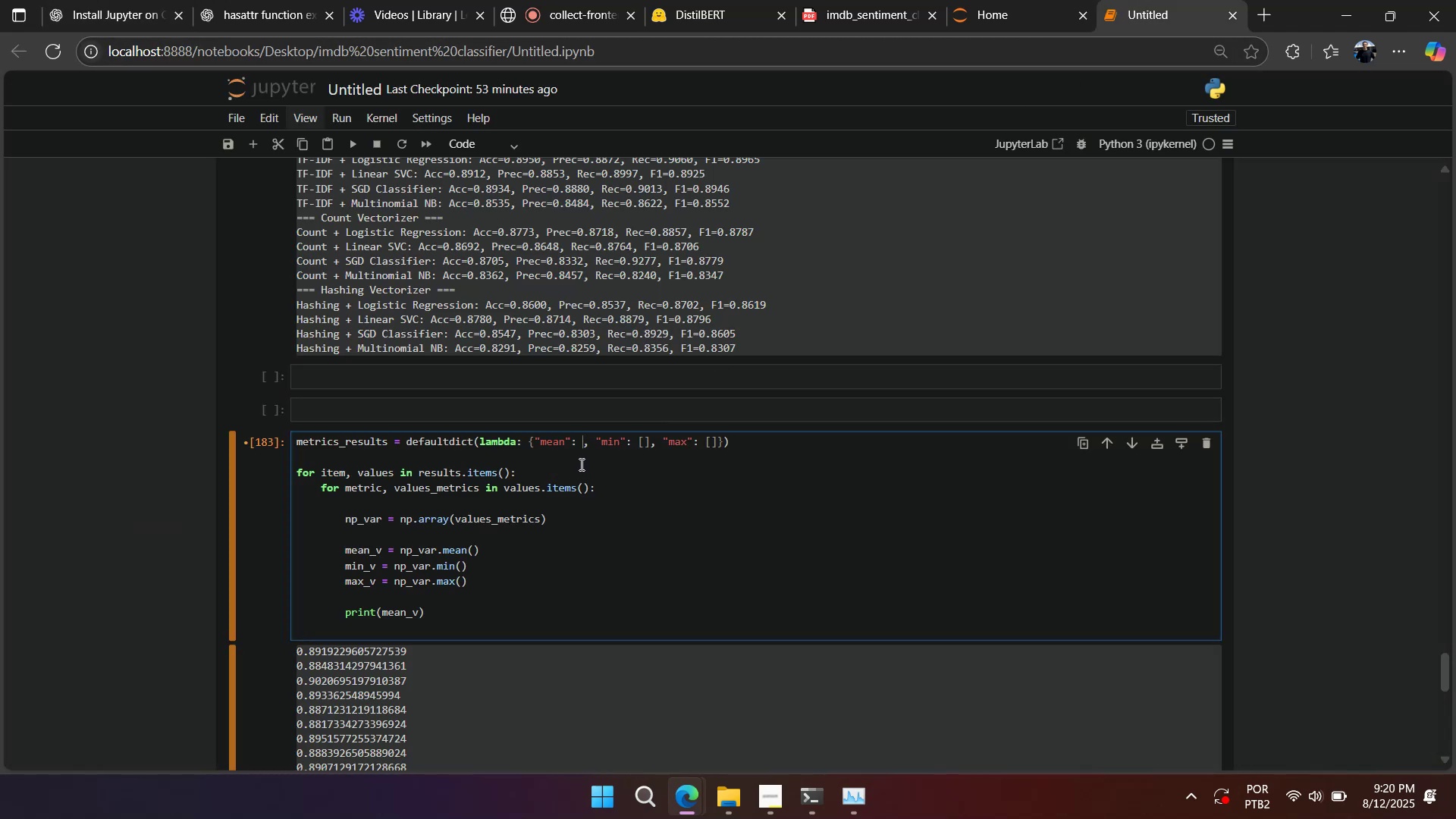 
key(Control+Z)
 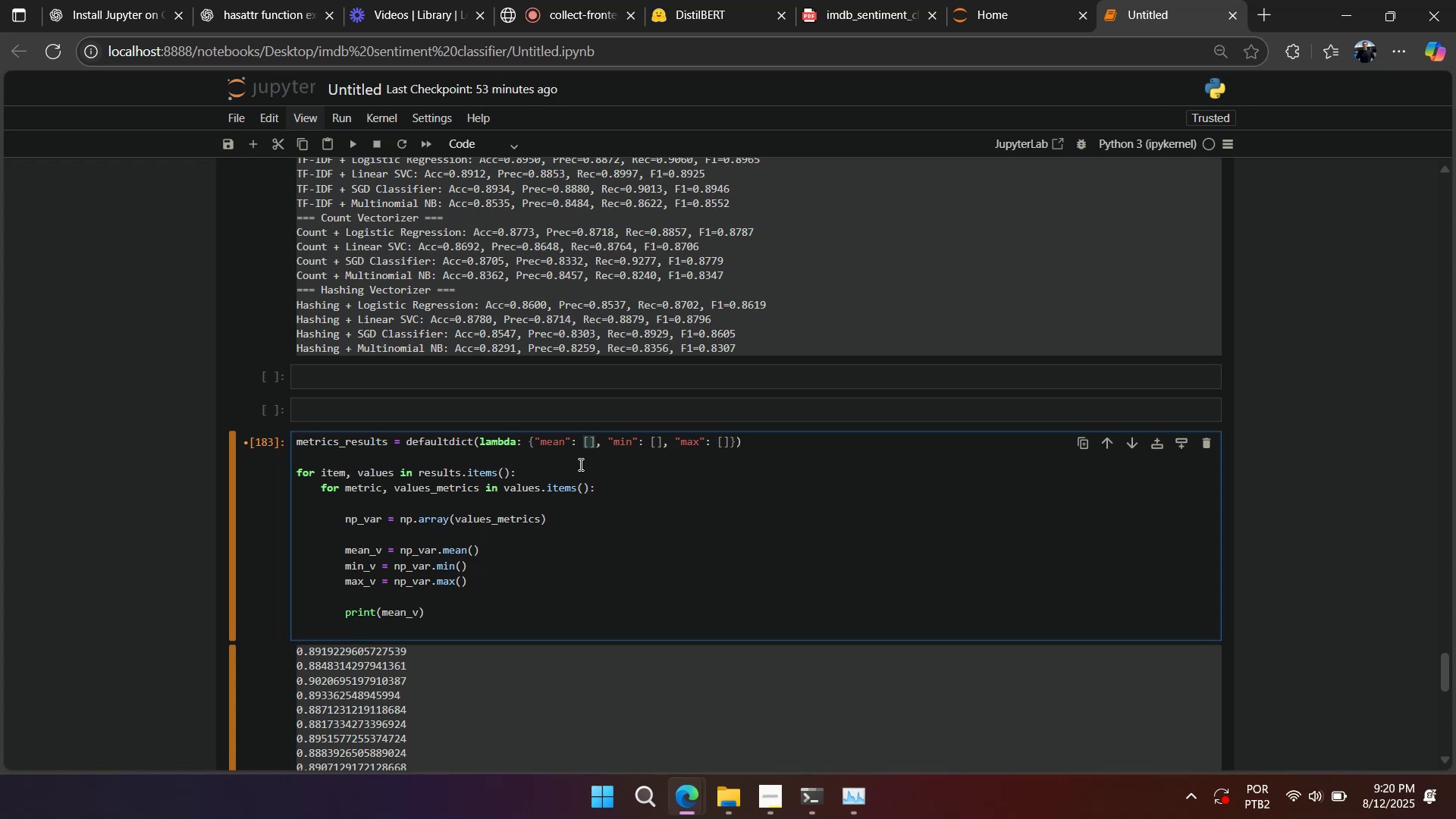 
wait(9.46)
 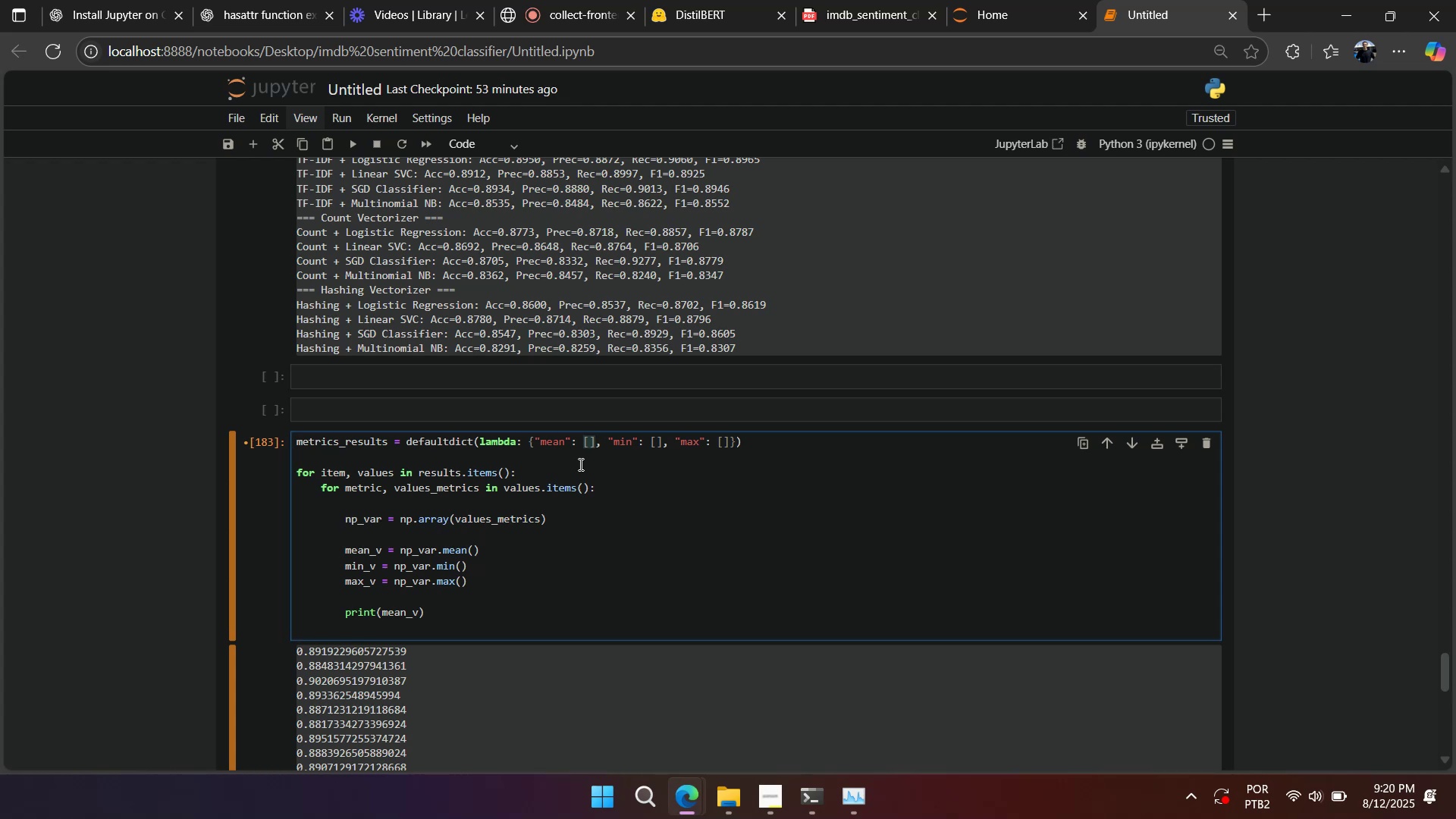 
scroll: coordinate [356, 449], scroll_direction: up, amount: 12.0
 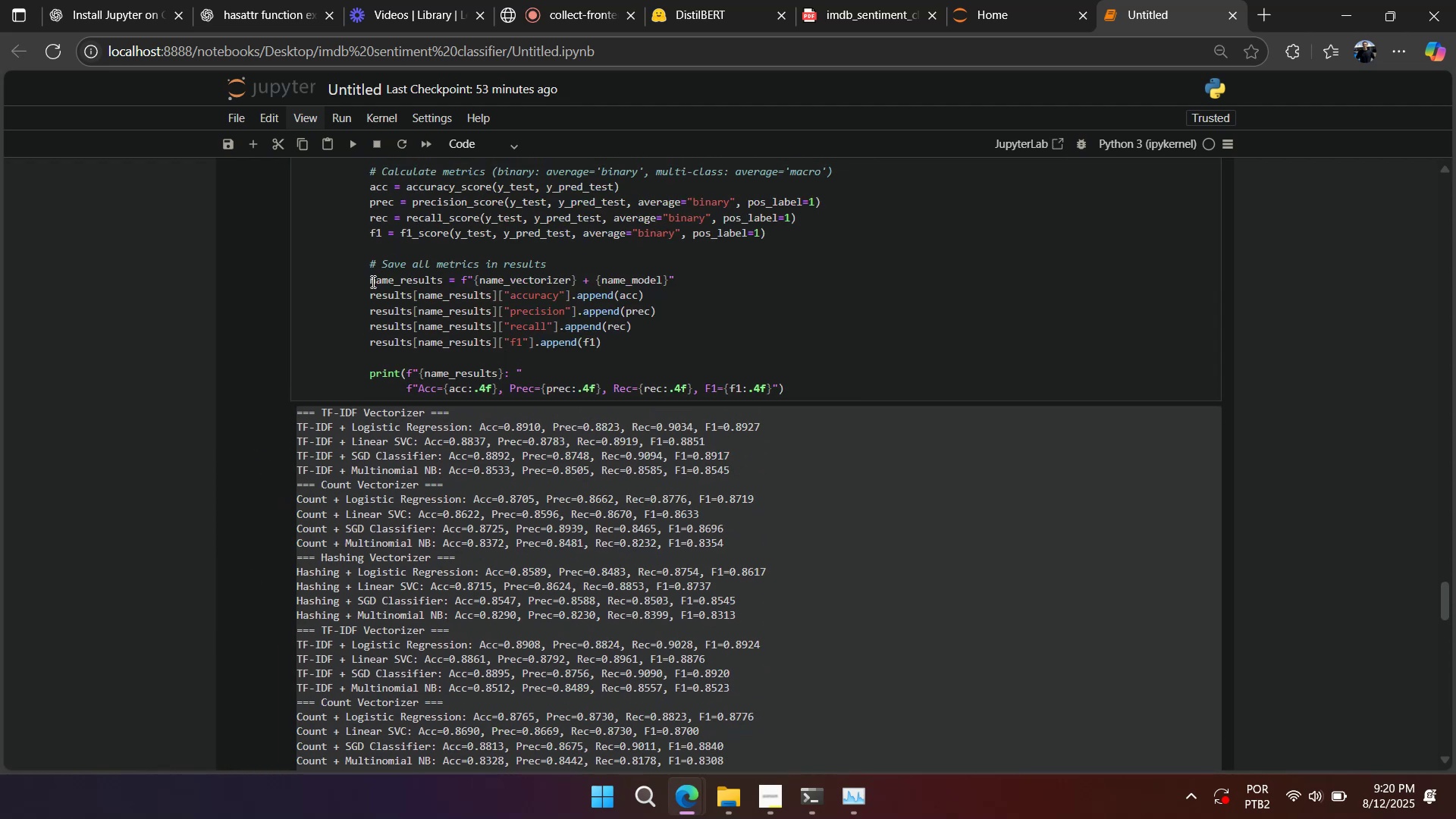 
left_click_drag(start_coordinate=[369, 289], to_coordinate=[604, 347])
 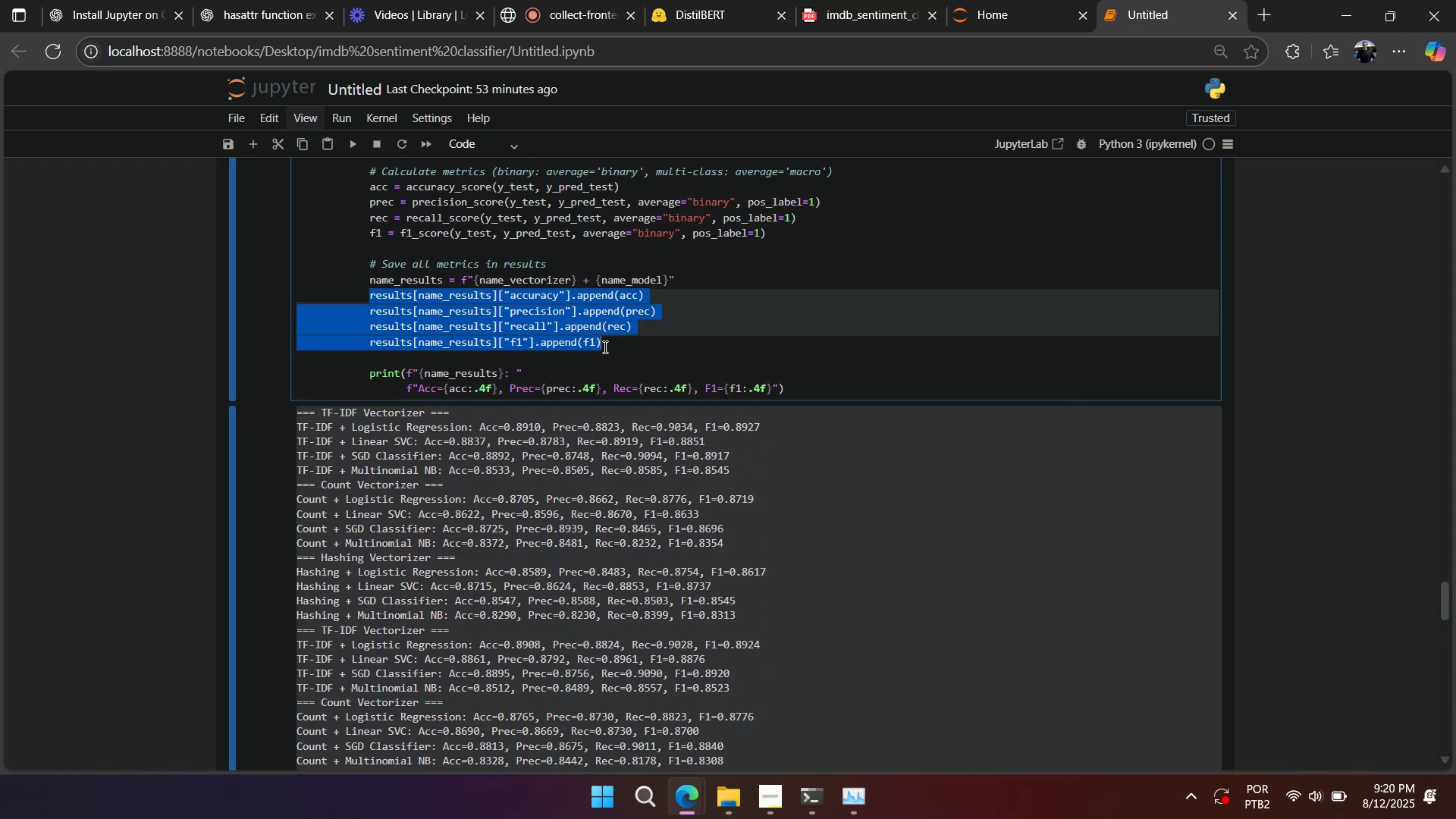 
key(Control+C)
 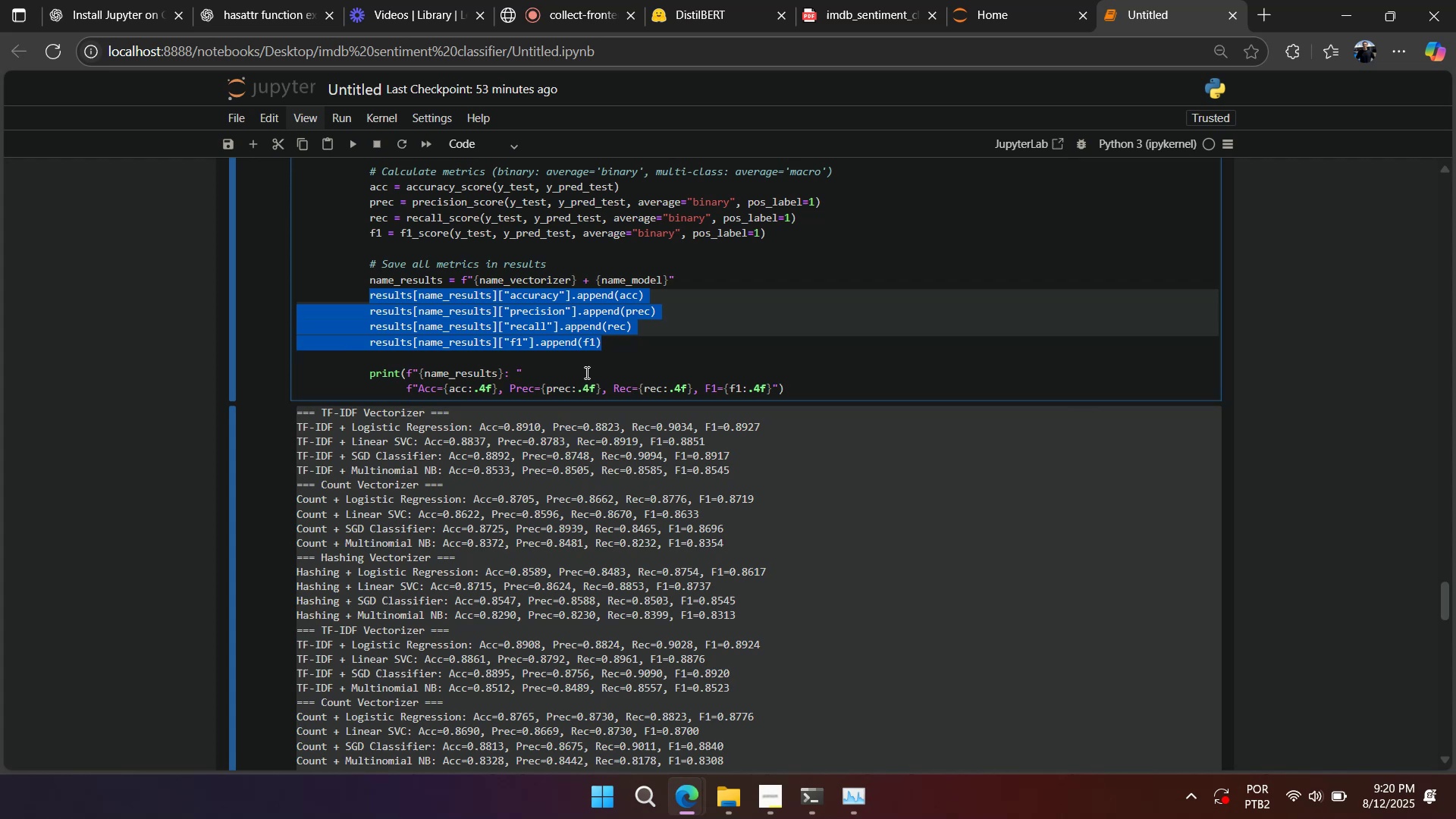 
scroll: coordinate [566, 400], scroll_direction: down, amount: 14.0
 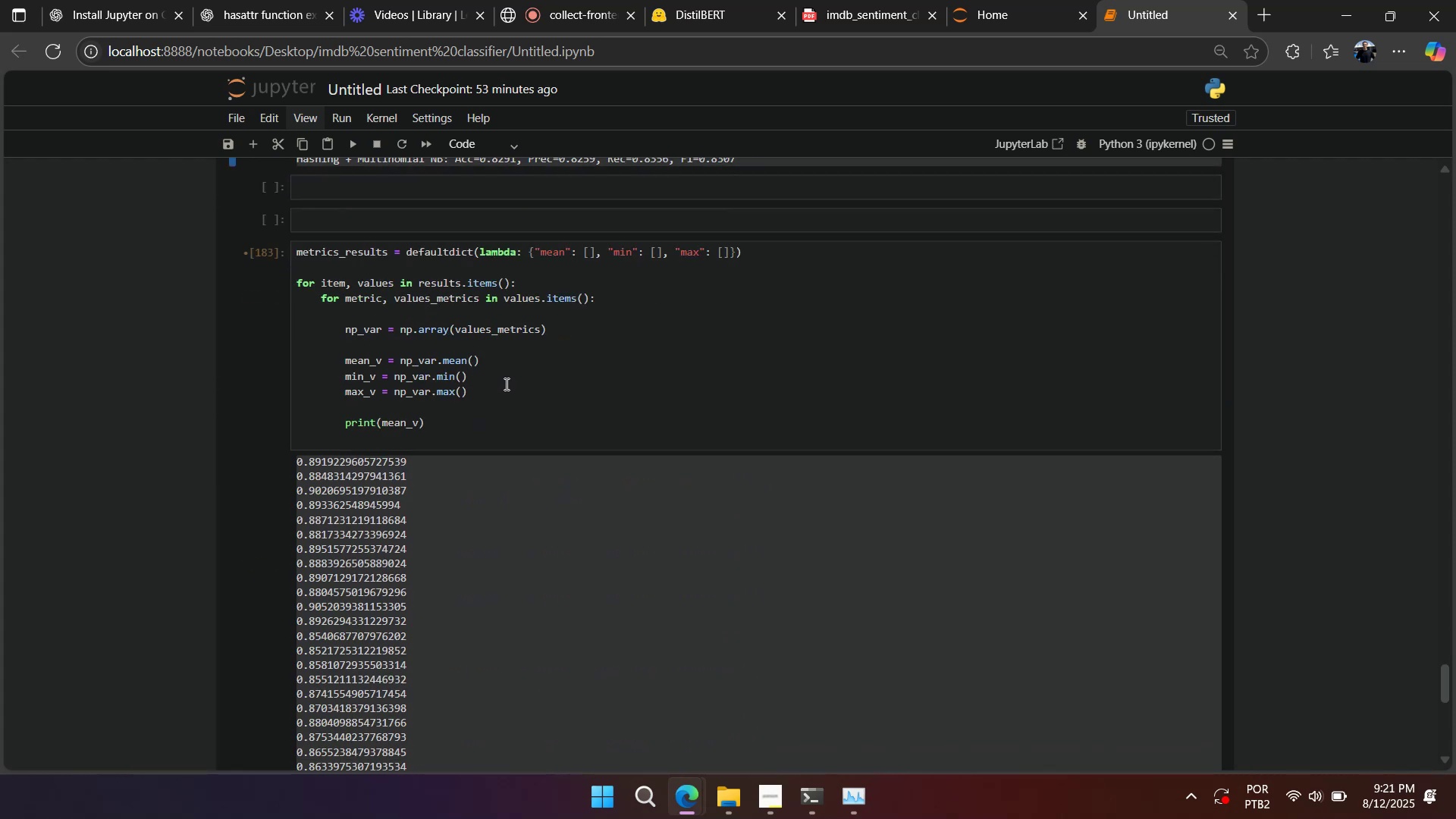 
wait(8.93)
 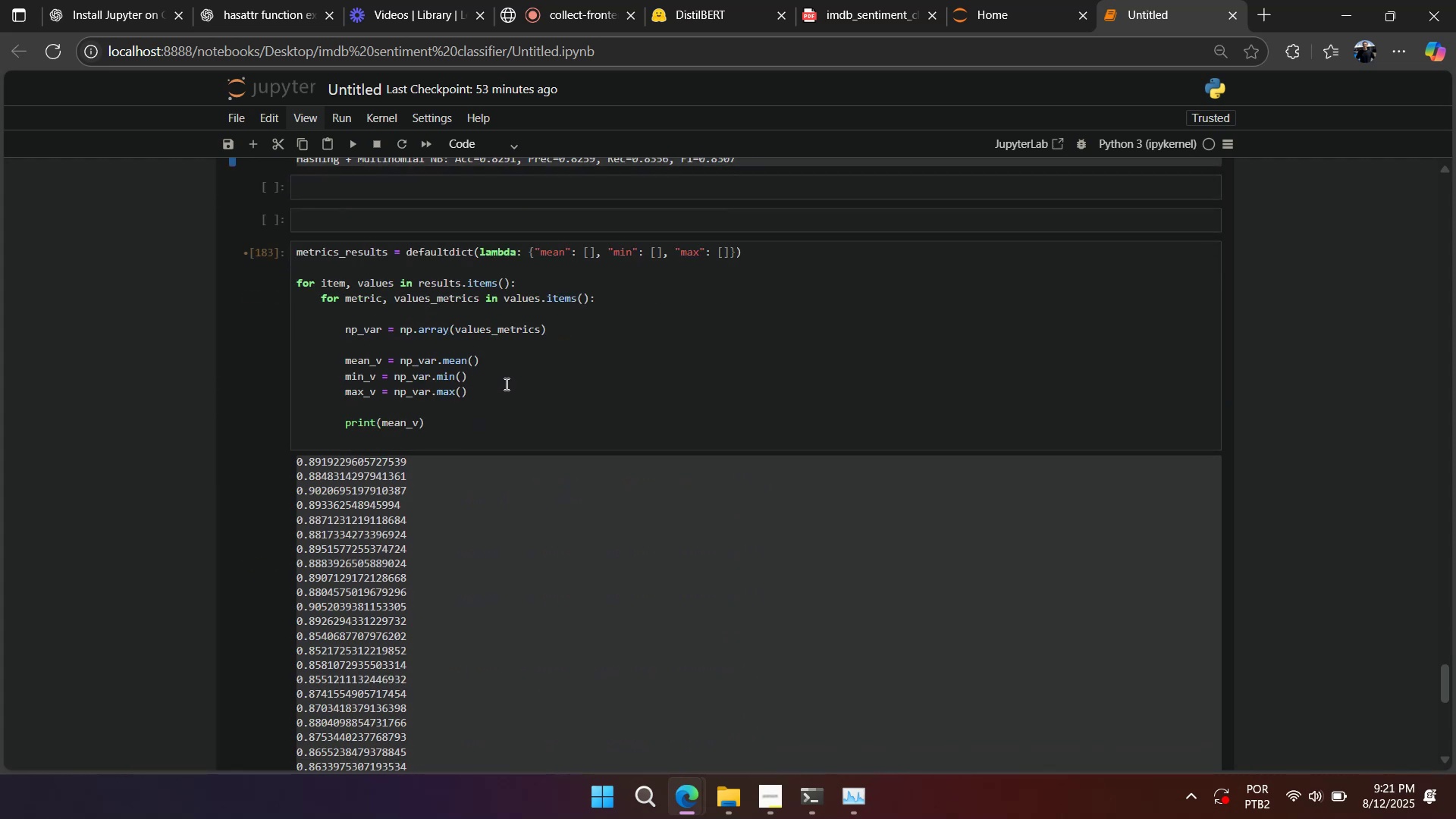 
left_click([512, 397])
 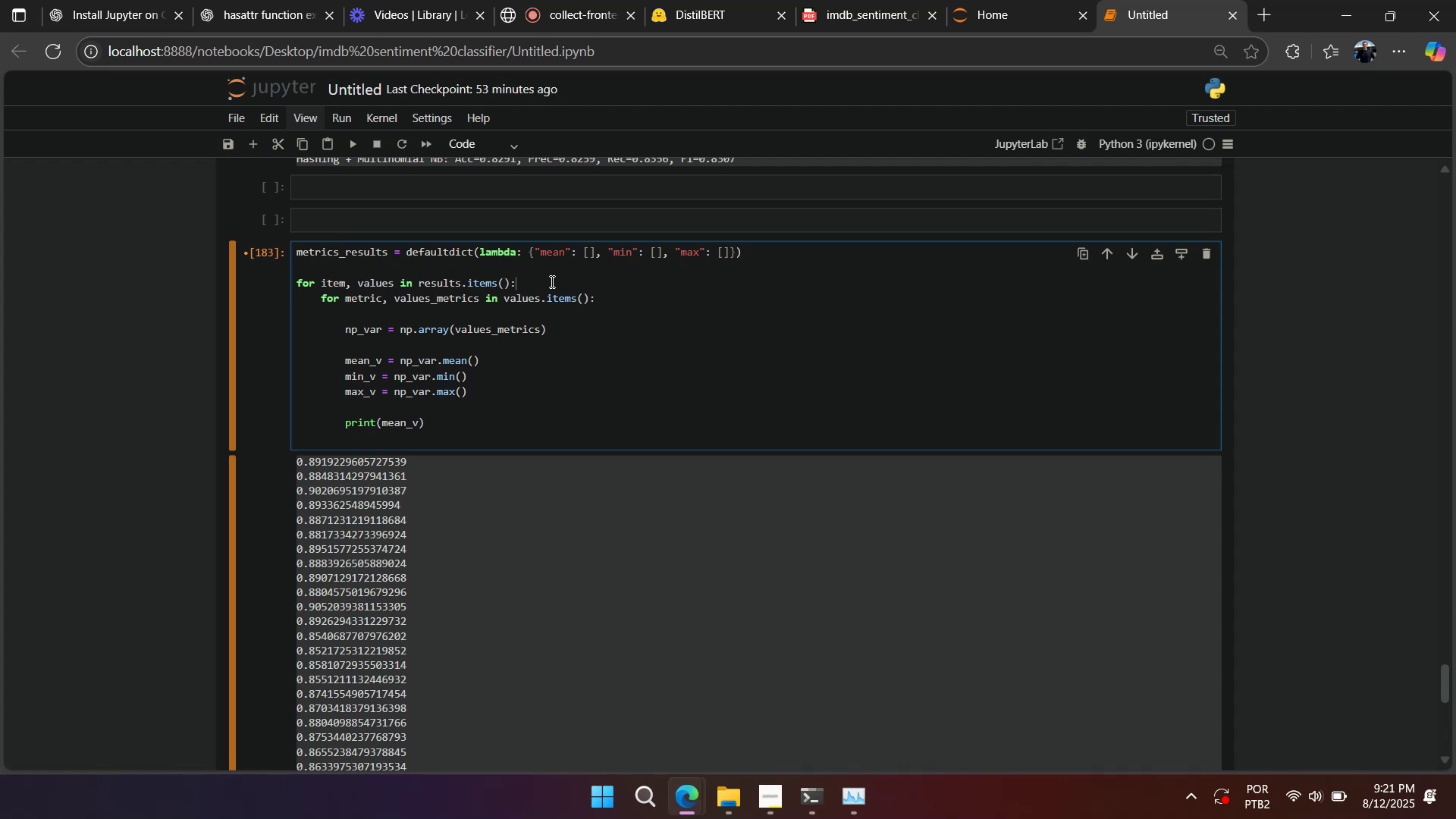 
wait(16.62)
 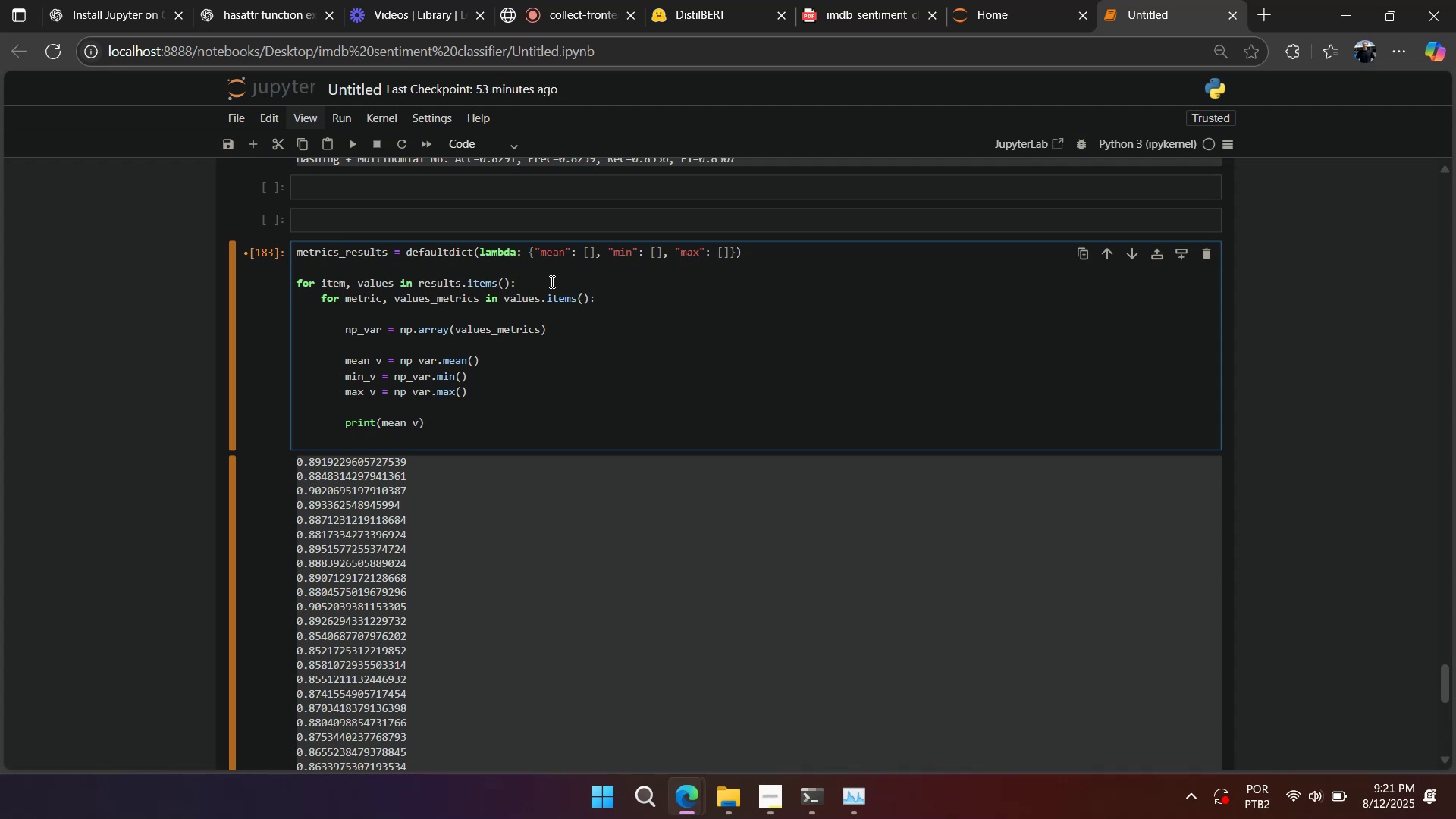 
left_click([598, 287])
 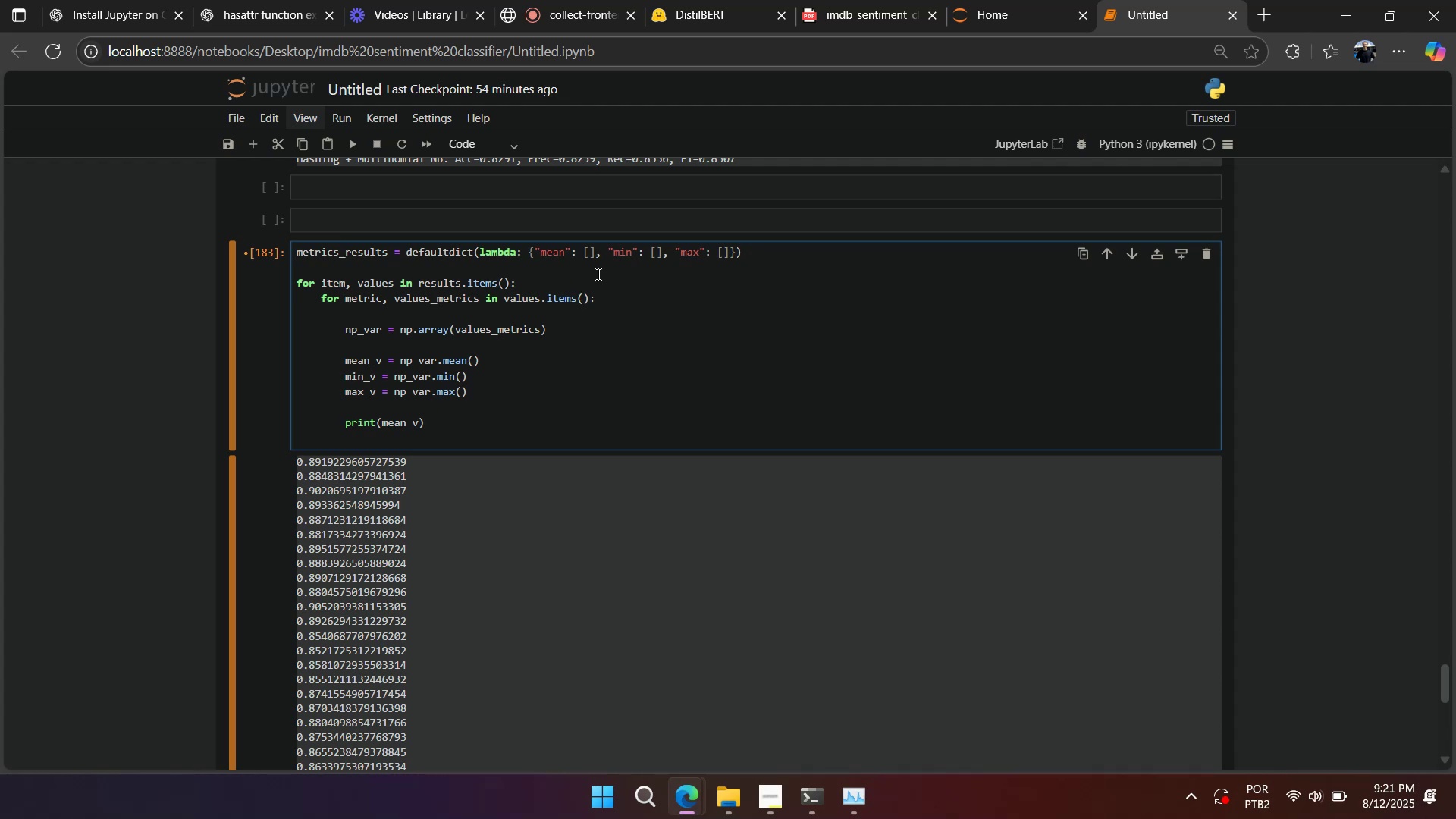 
wait(6.7)
 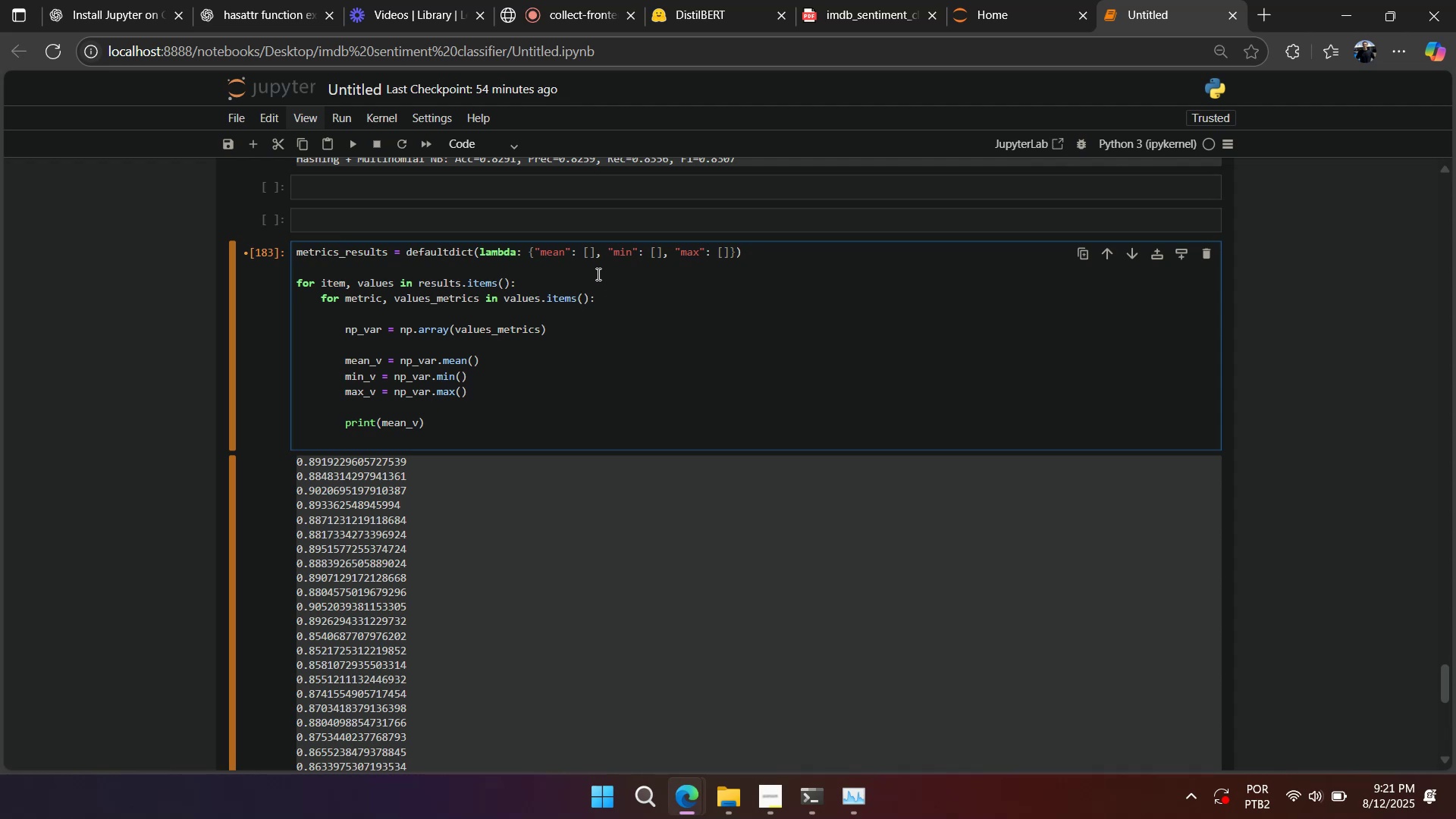 
double_click([425, 284])
 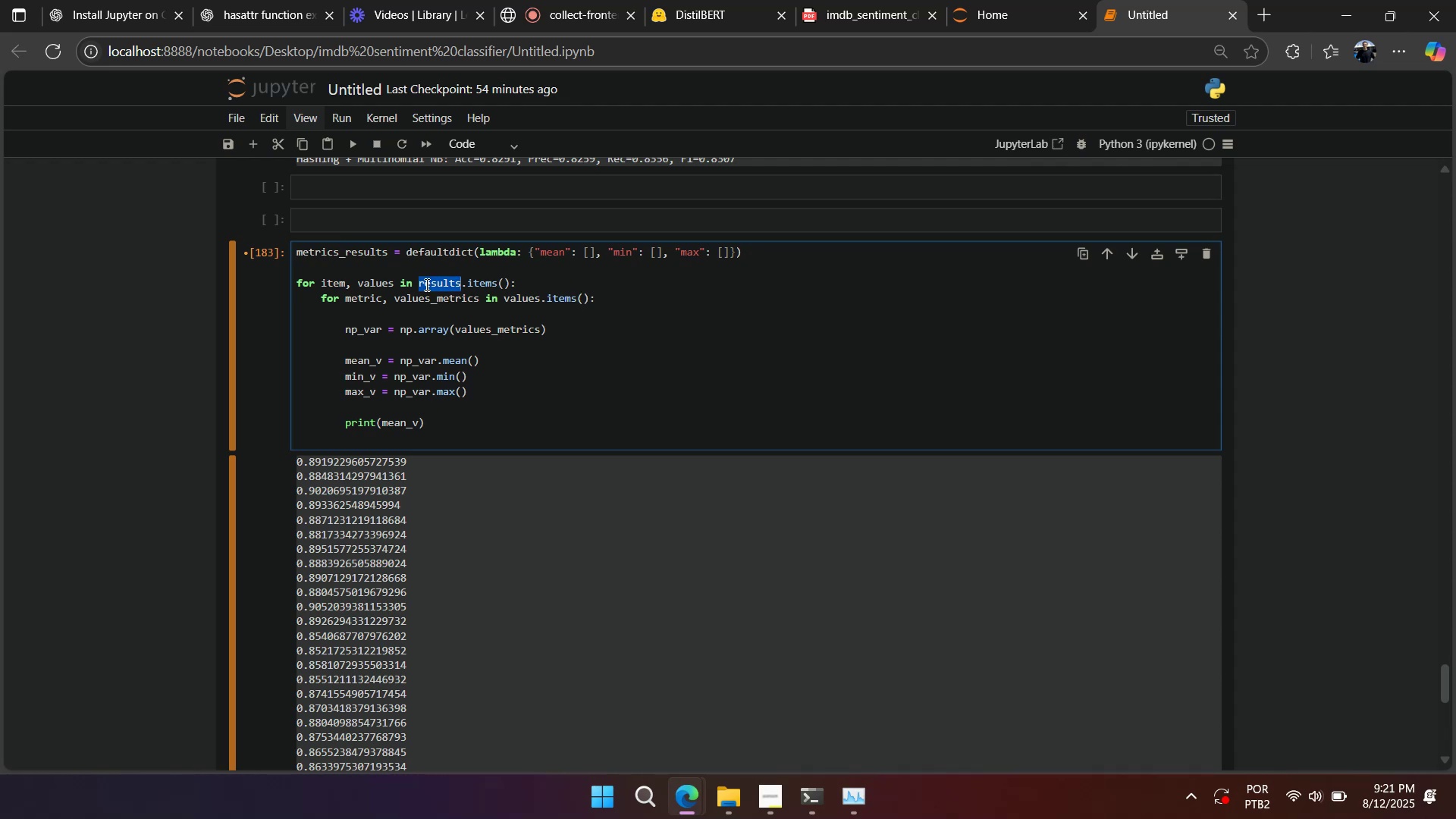 
key(Control+ControlLeft)
 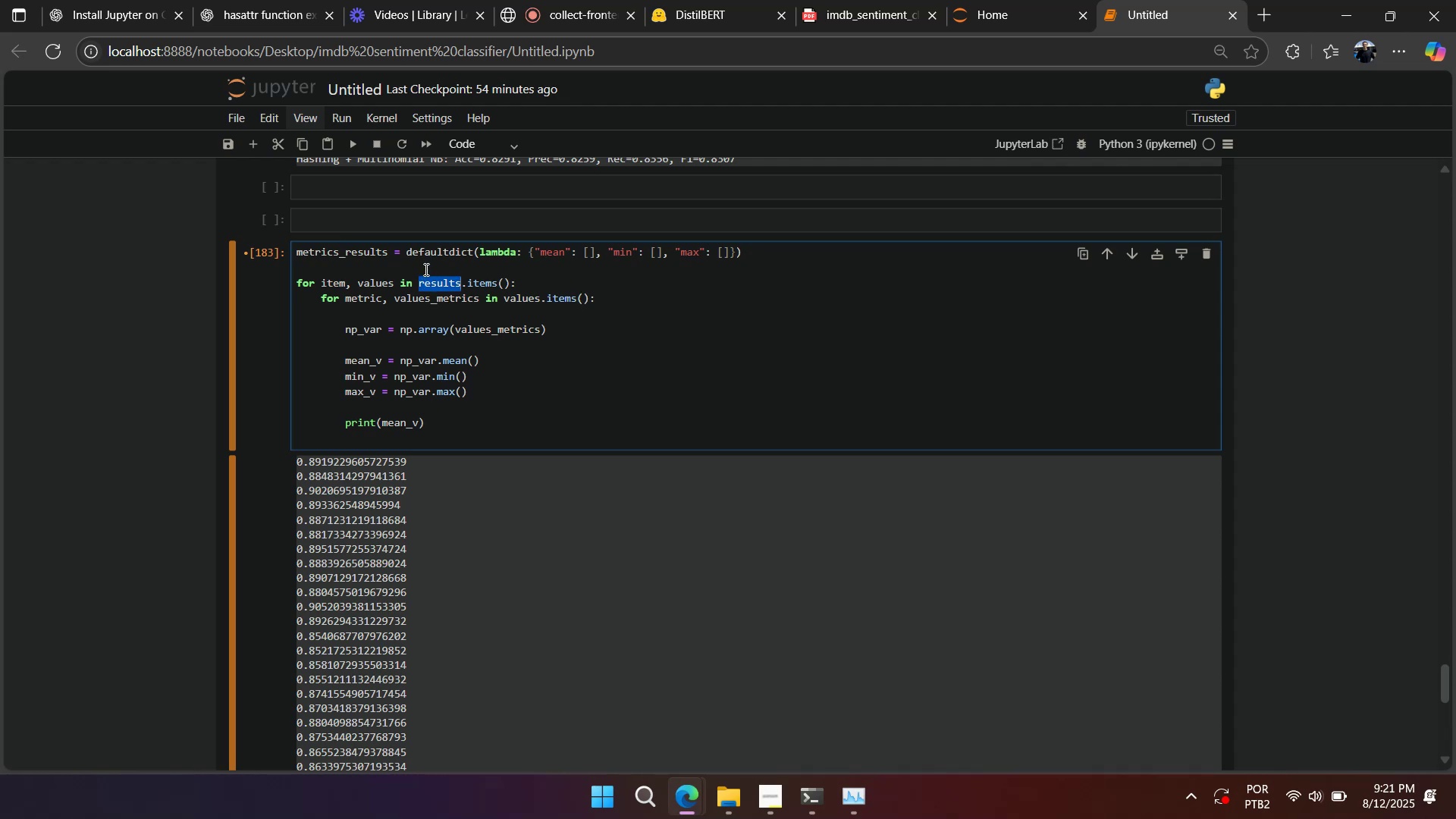 
key(Control+C)
 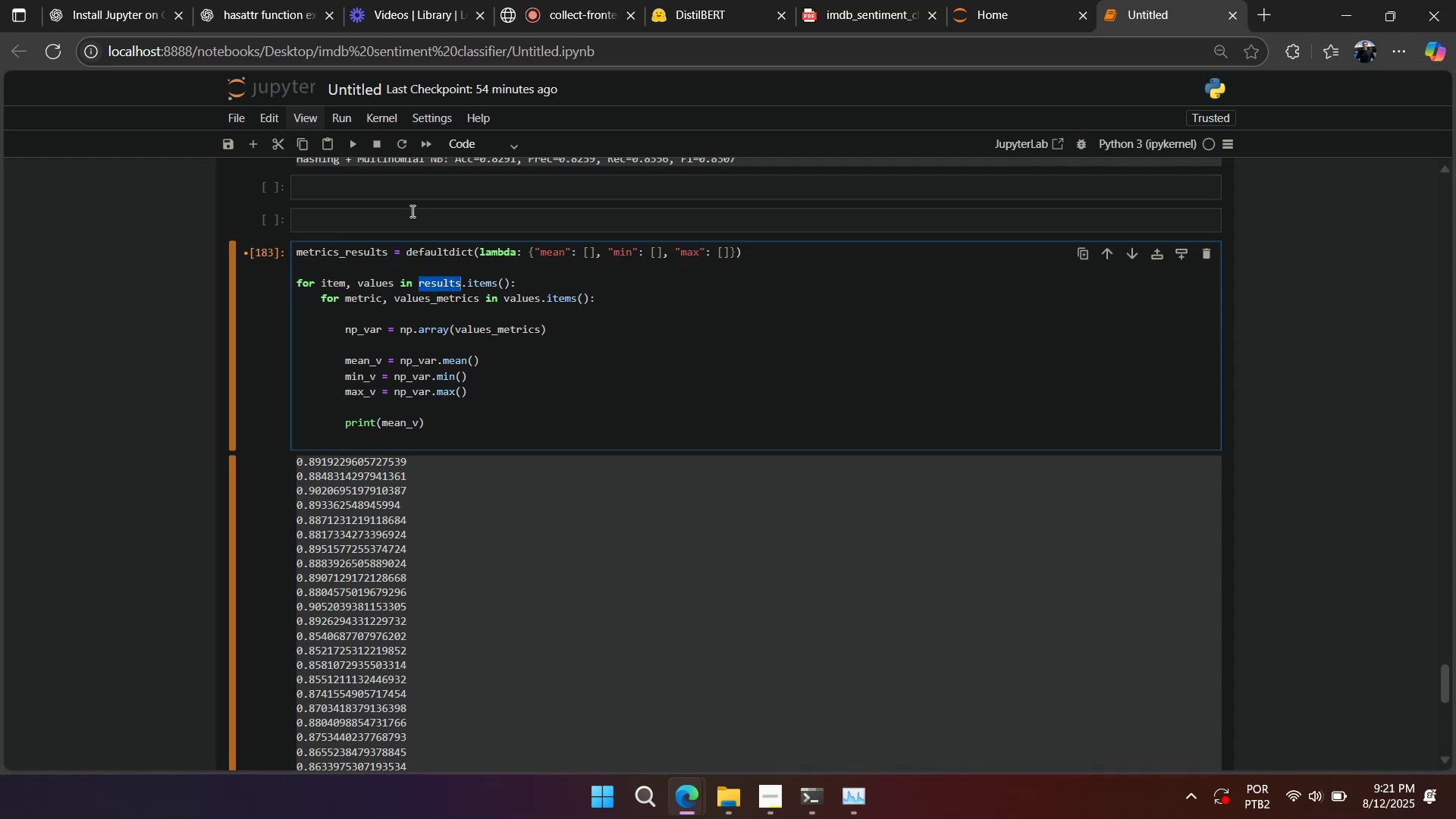 
left_click([411, 212])
 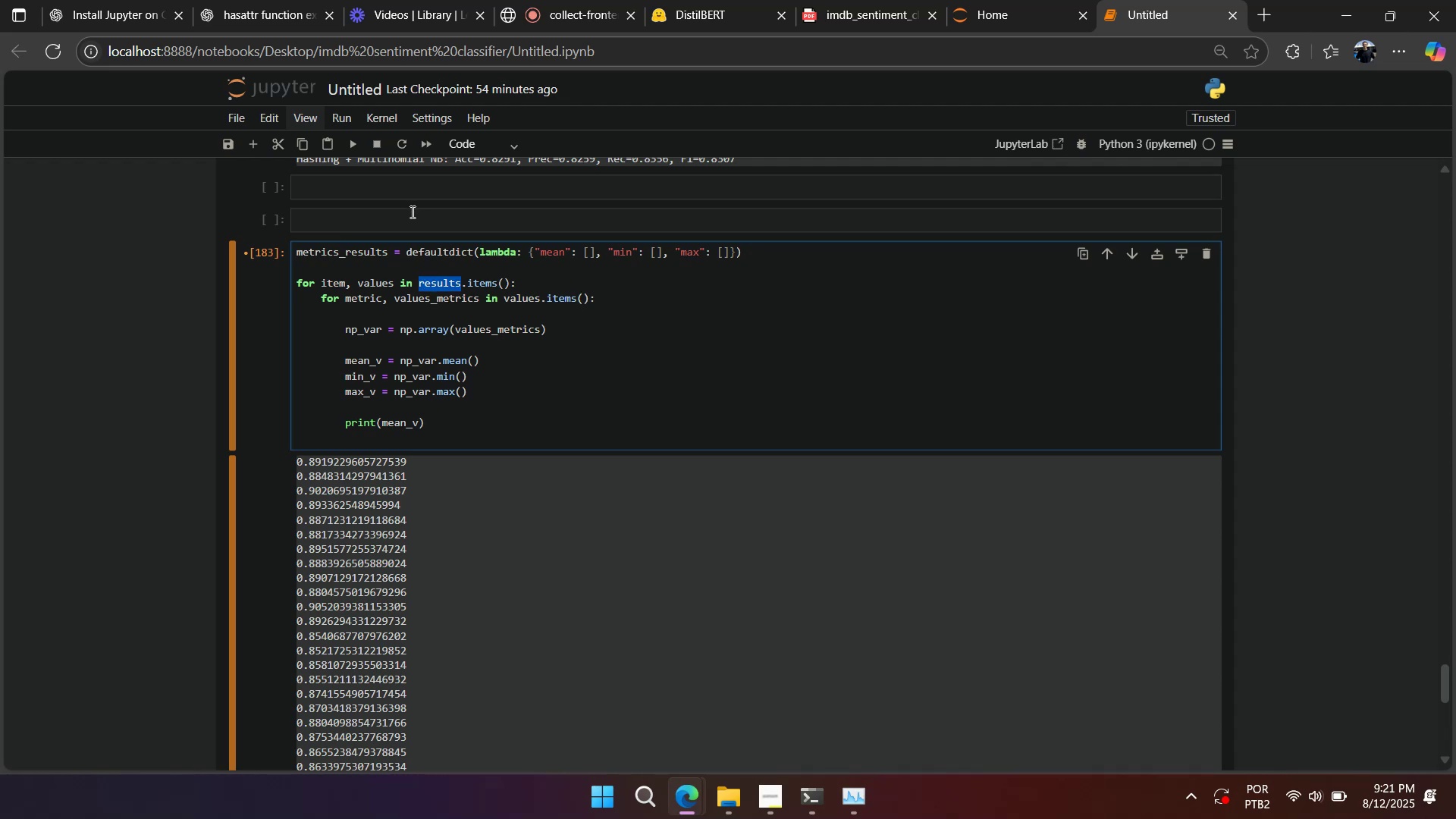 
key(Control+ControlLeft)
 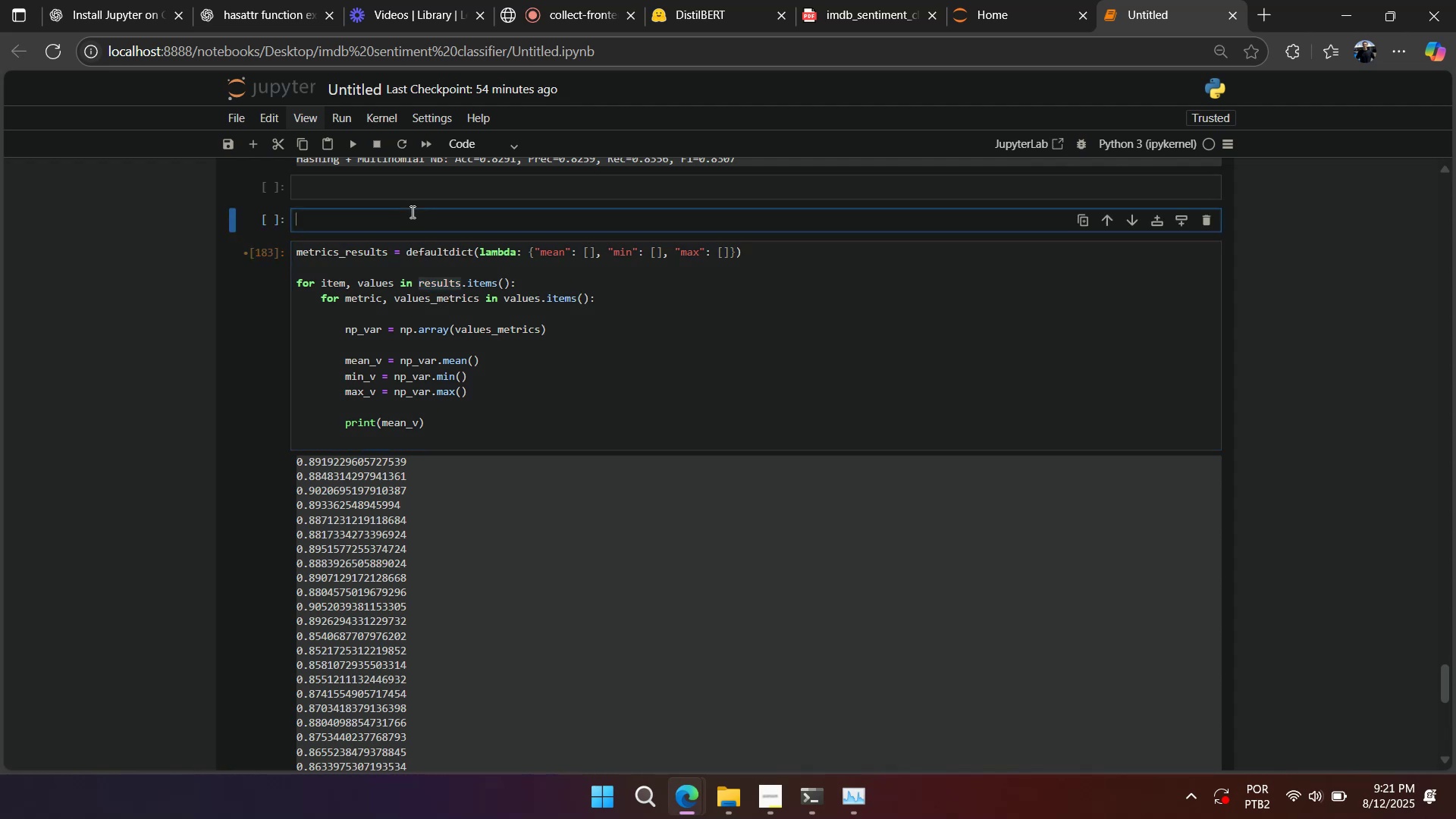 
key(Control+V)
 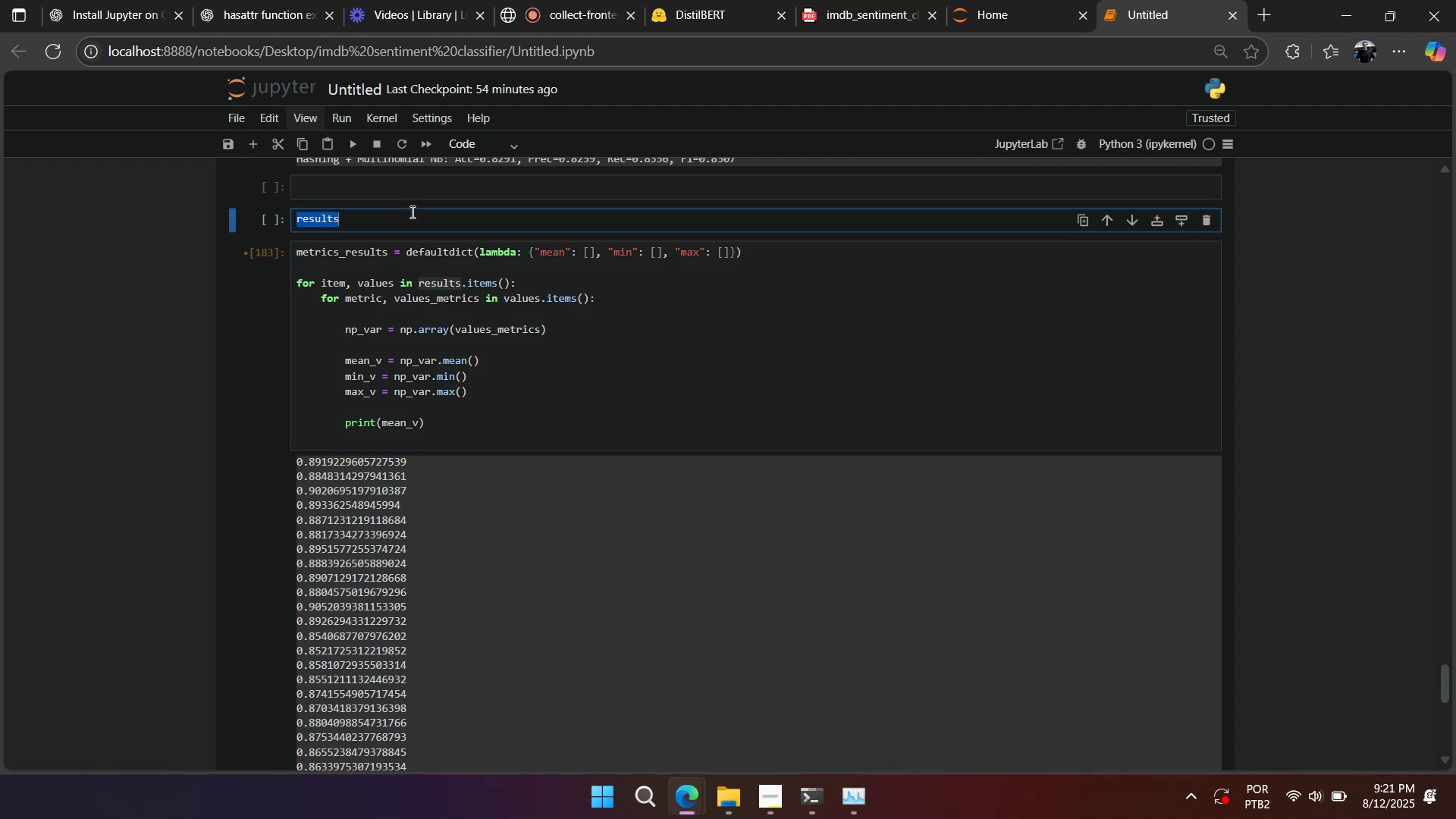 
double_click([411, 212])
 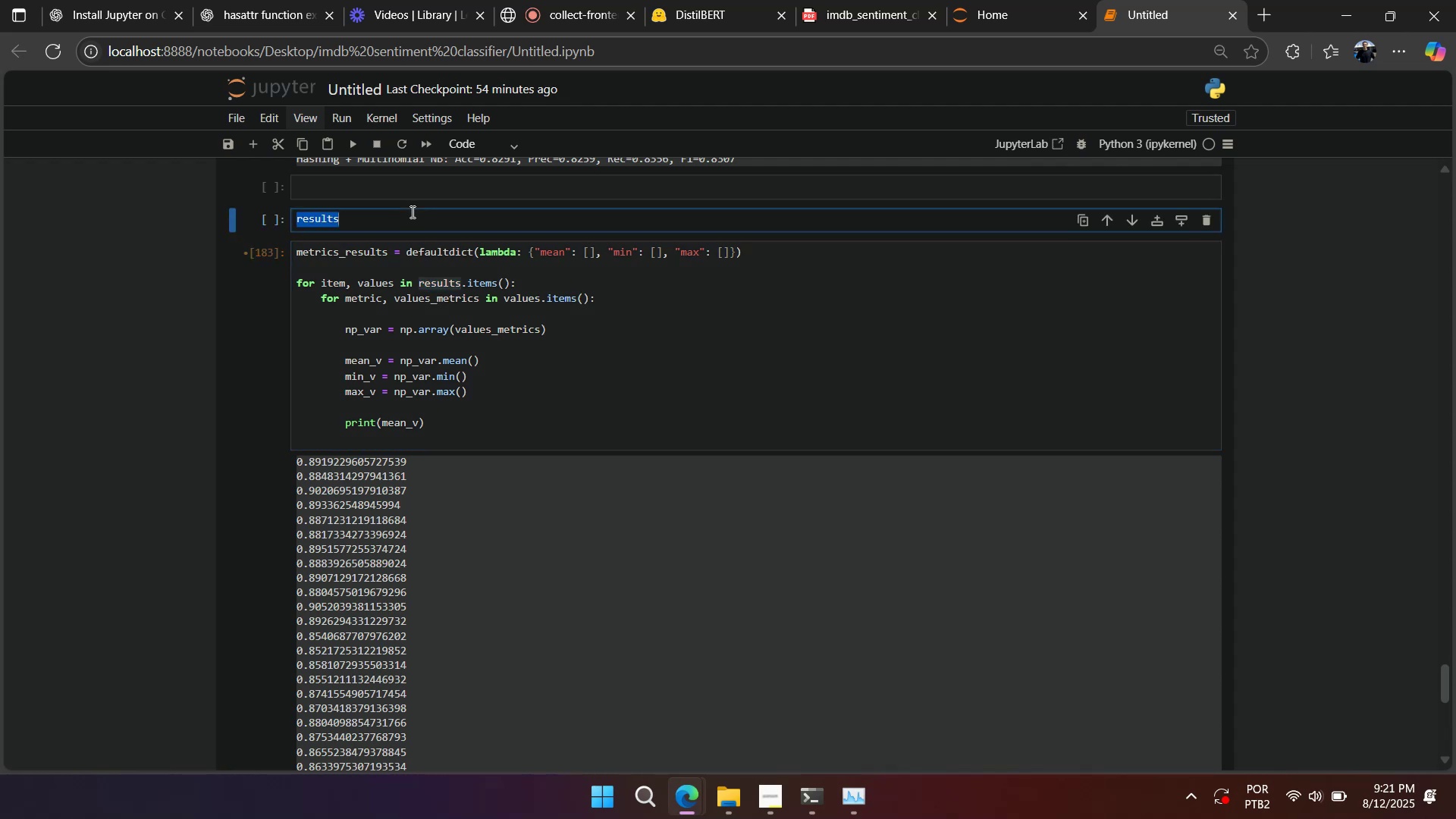 
key(Shift+Enter)
 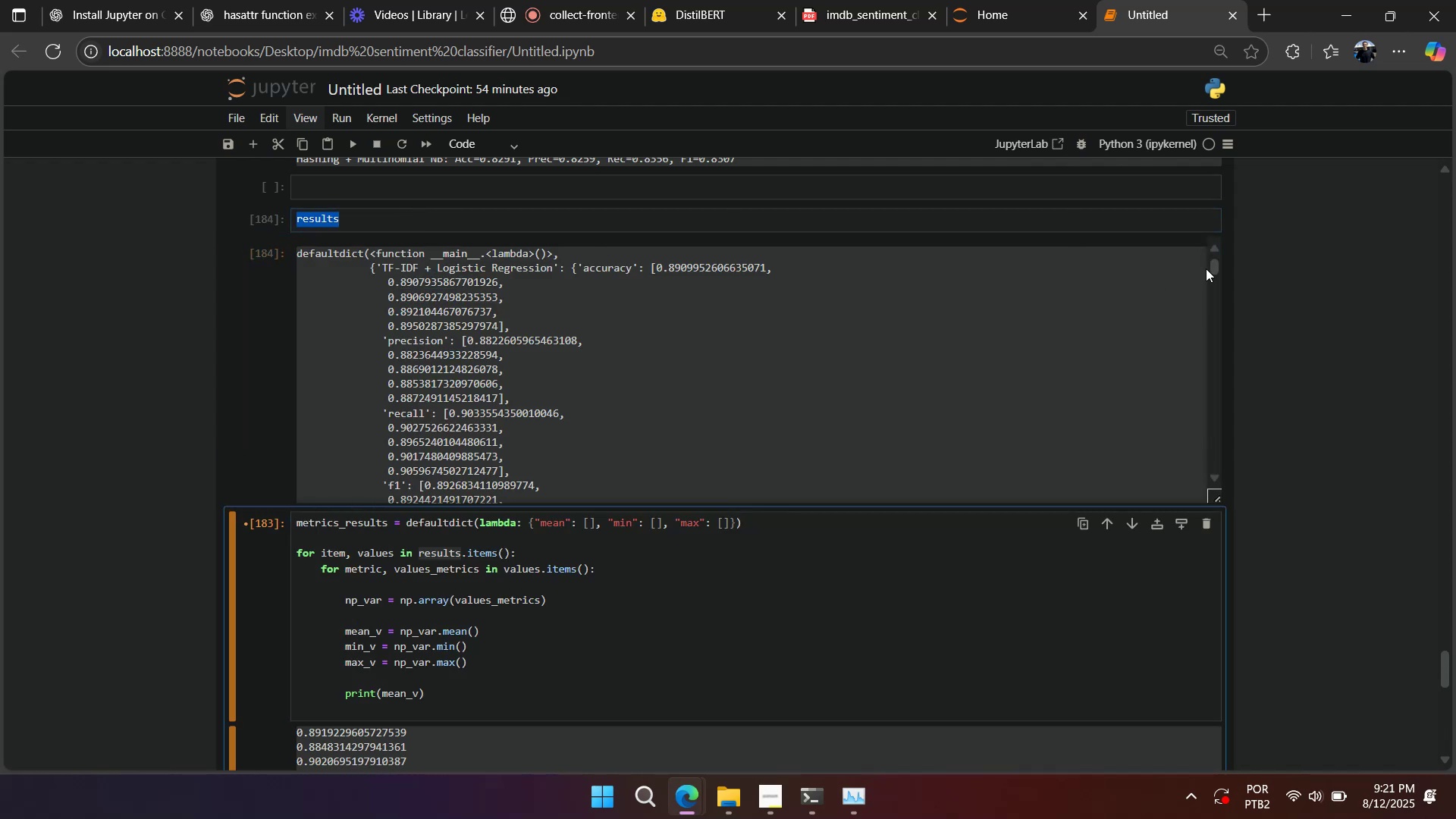 
left_click_drag(start_coordinate=[1217, 267], to_coordinate=[1219, 506])
 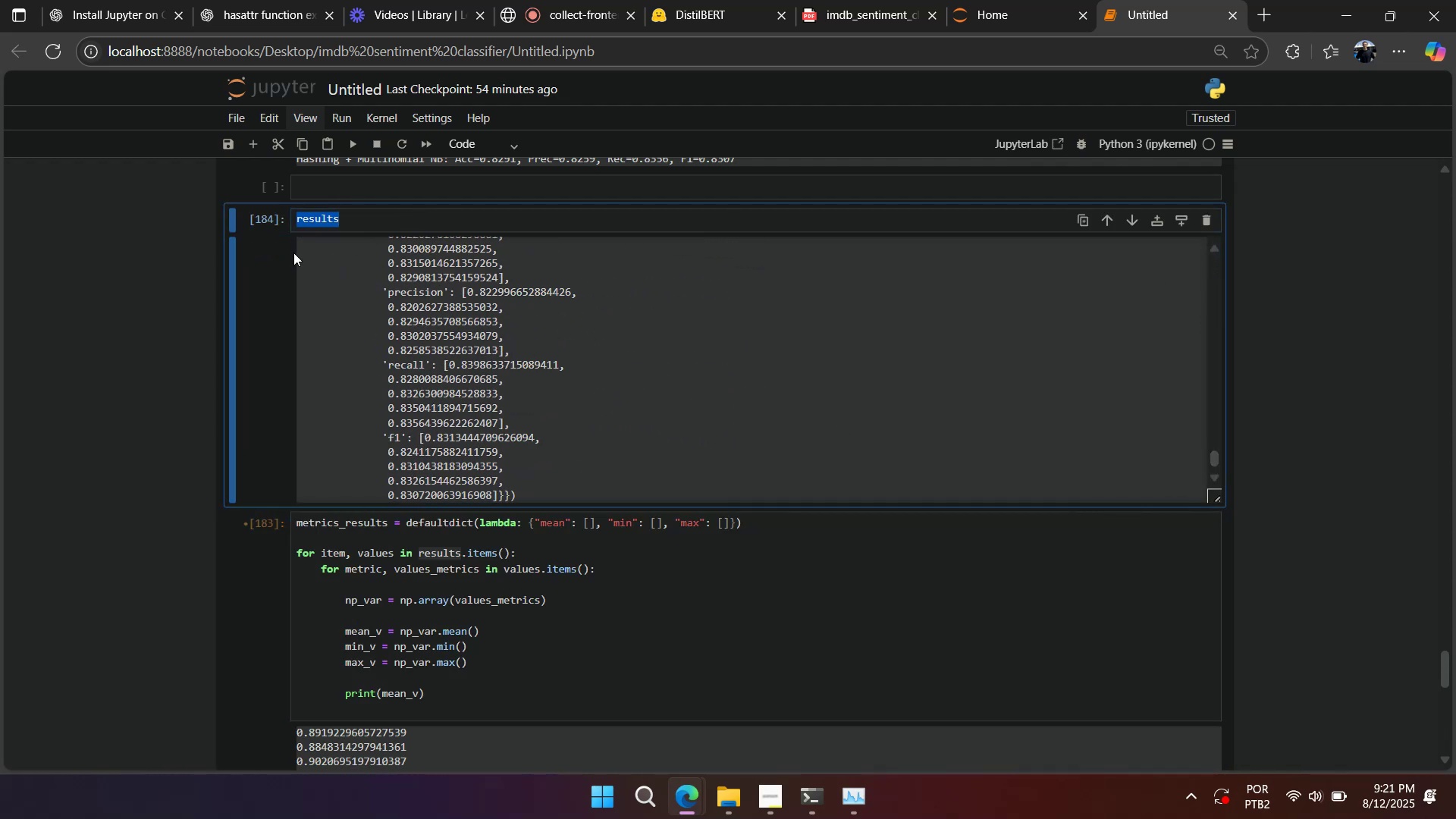 
left_click([253, 220])
 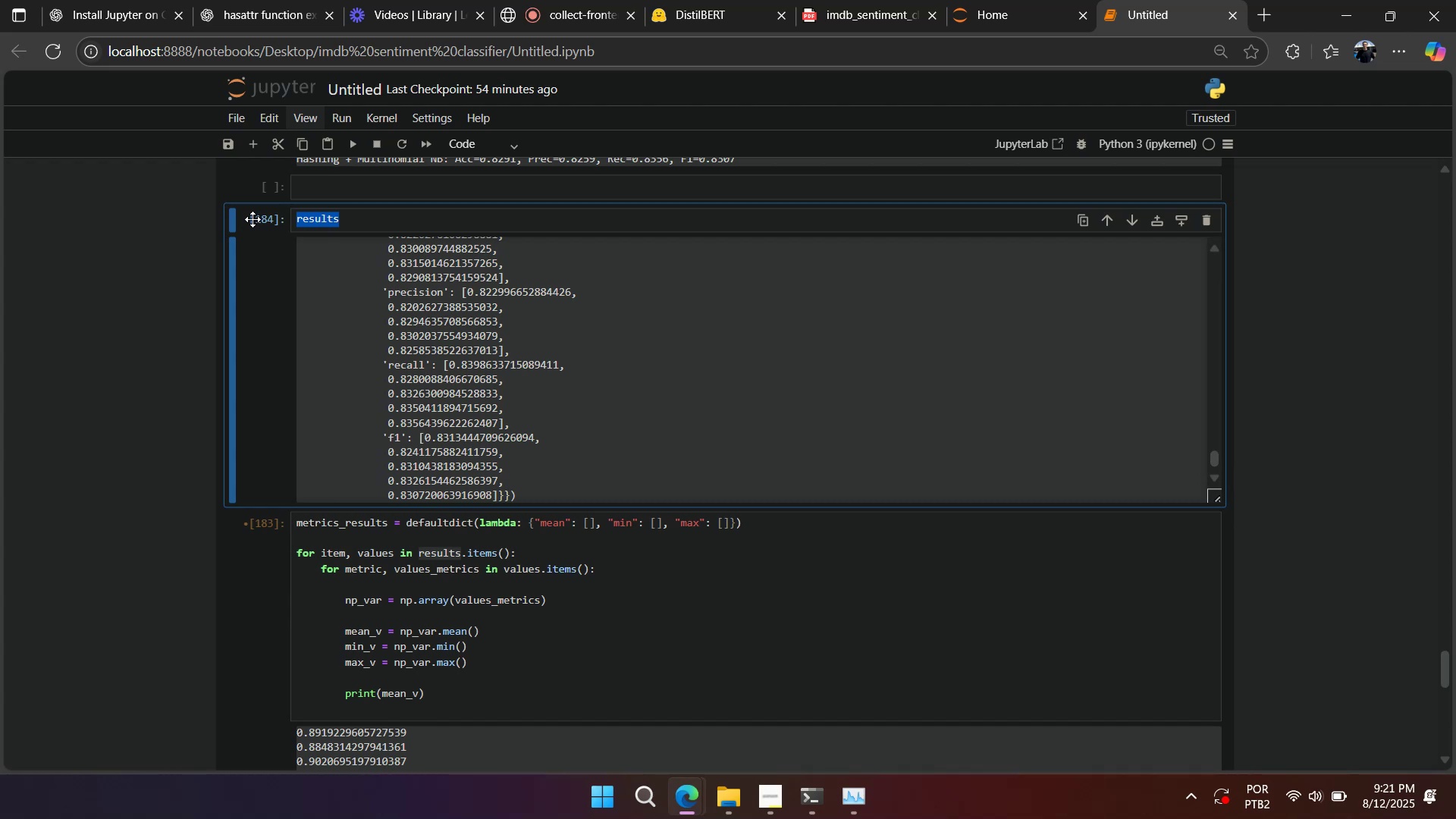 
type(dd)
 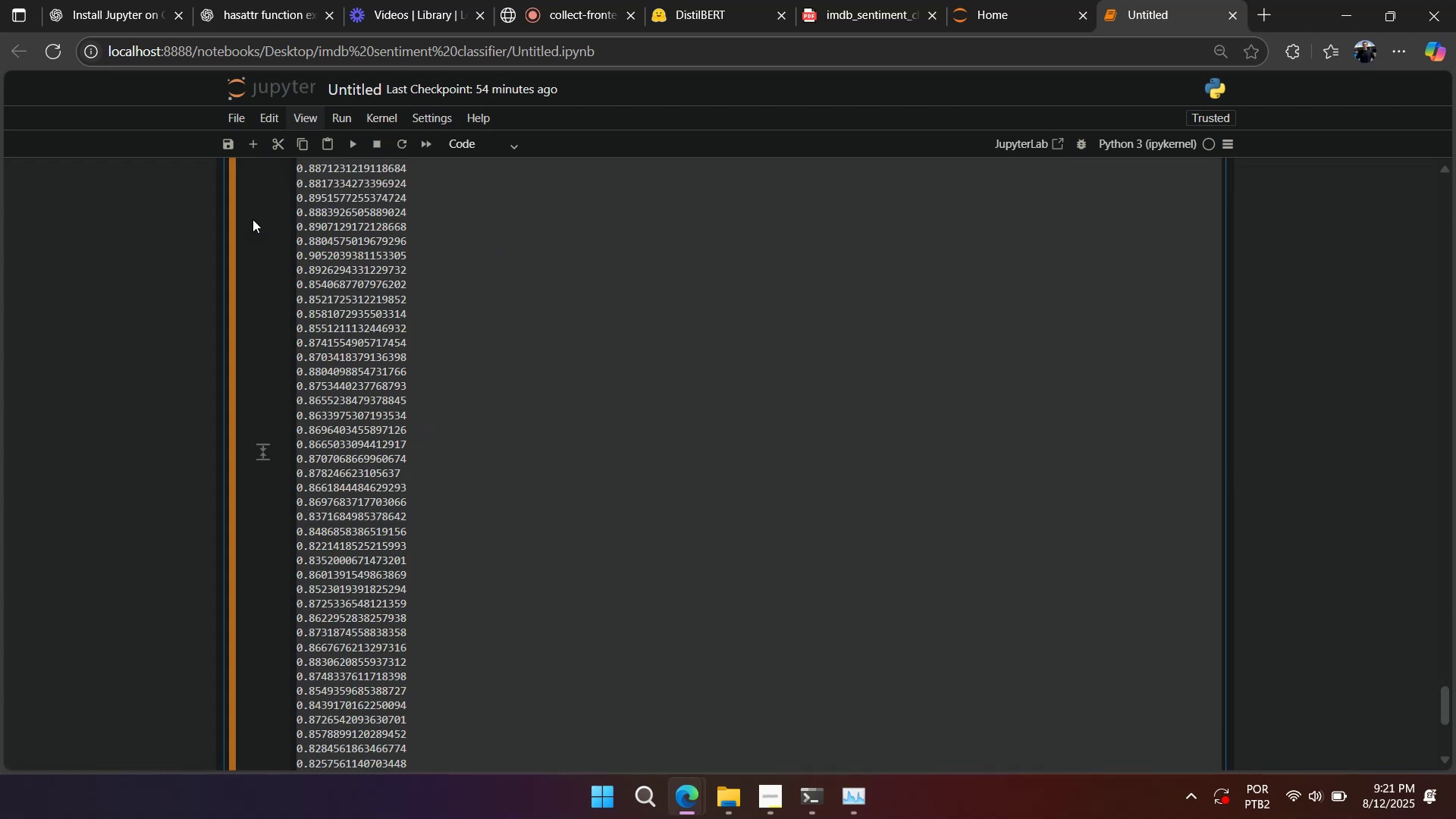 
scroll: coordinate [278, 240], scroll_direction: up, amount: 4.0
 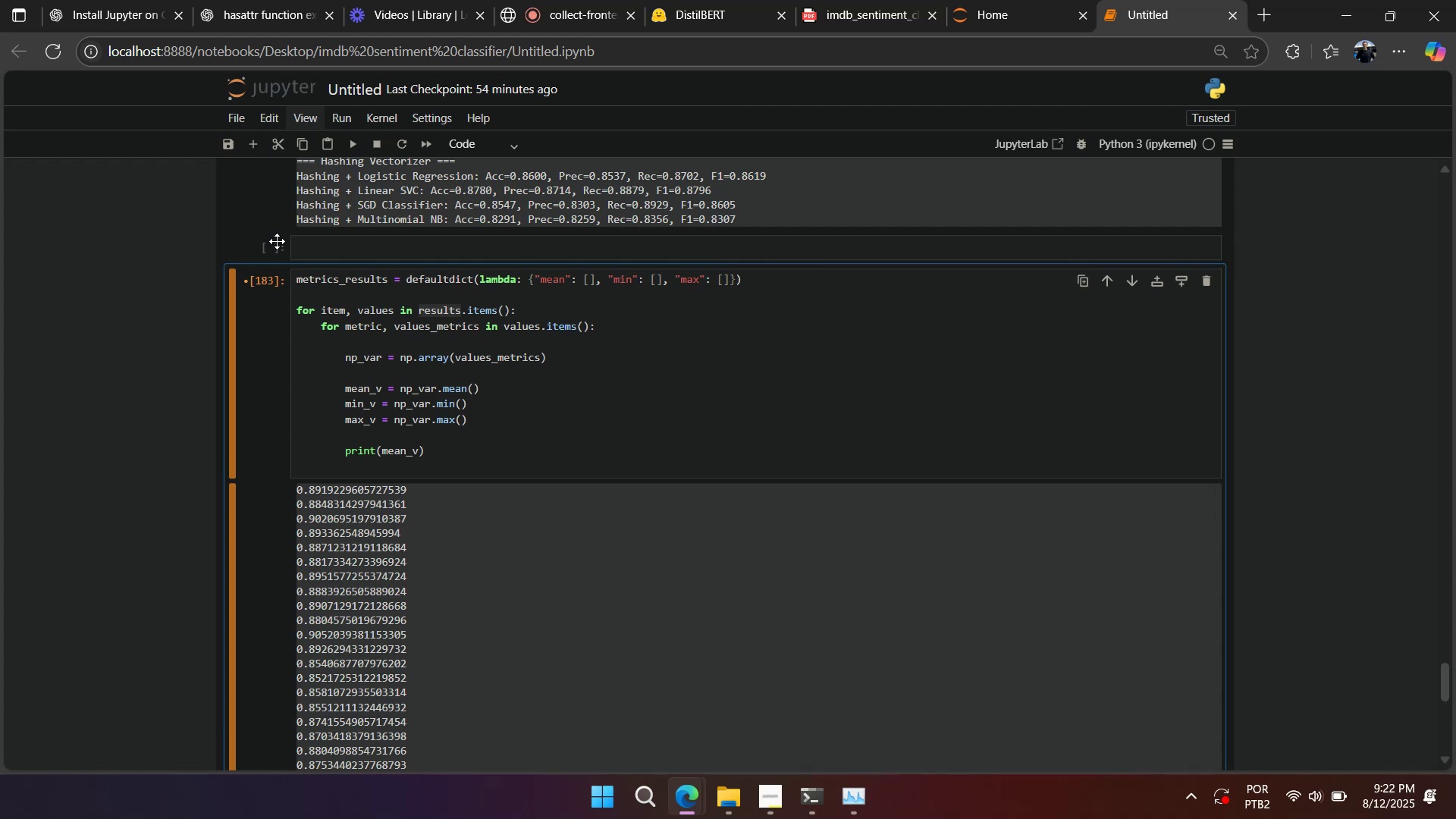 
wait(43.62)
 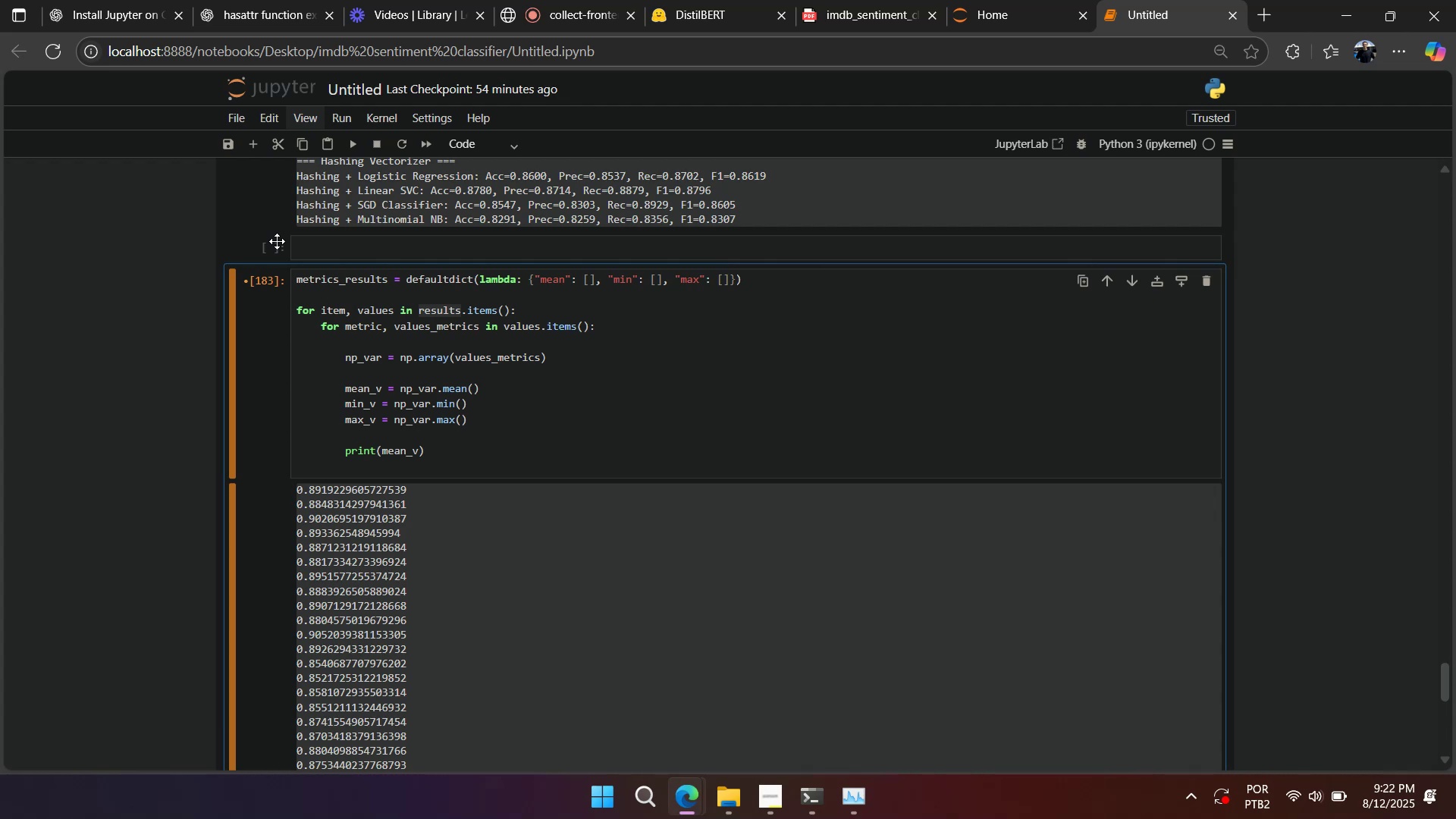 
double_click([582, 280])
 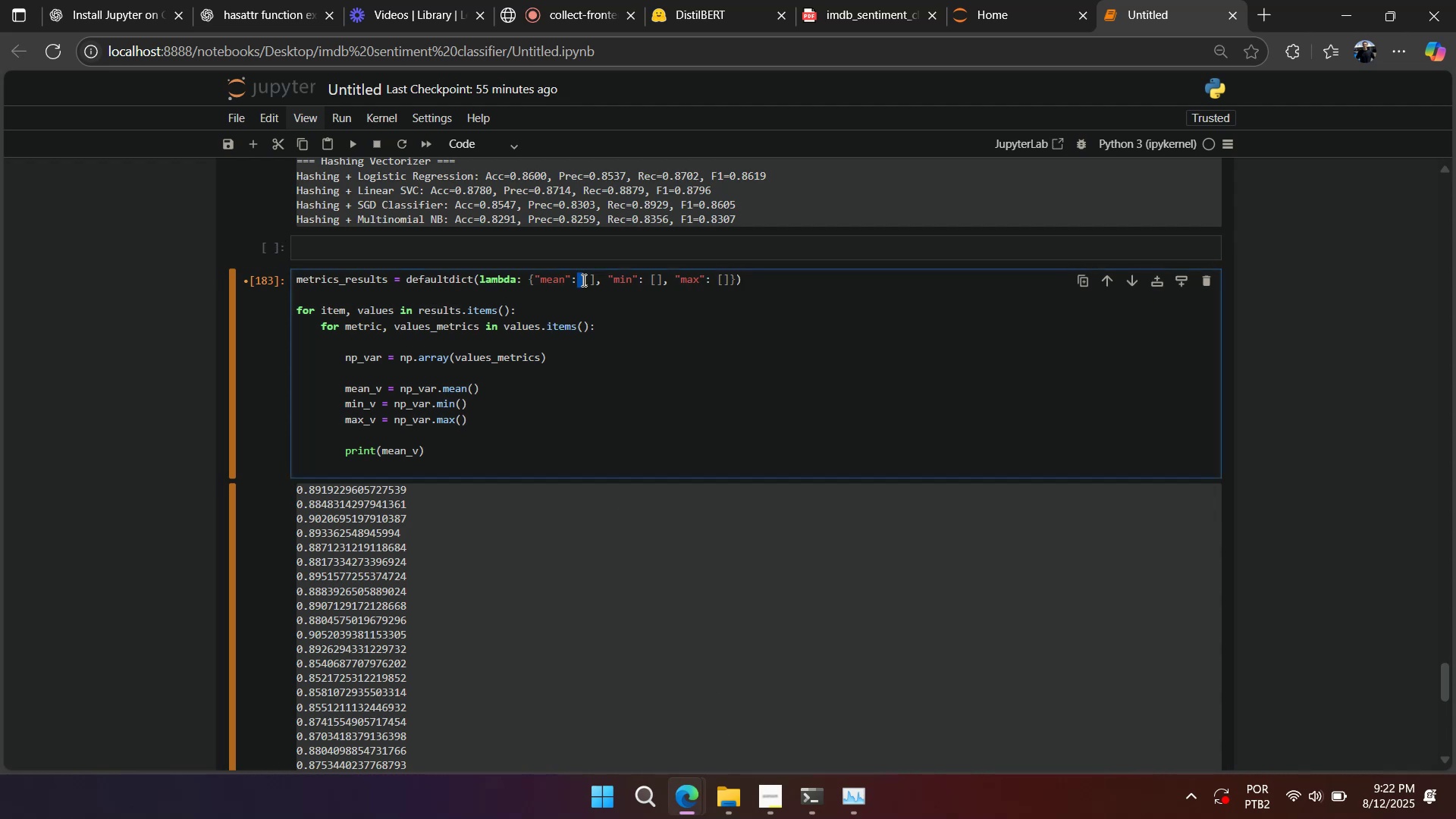 
triple_click([582, 280])
 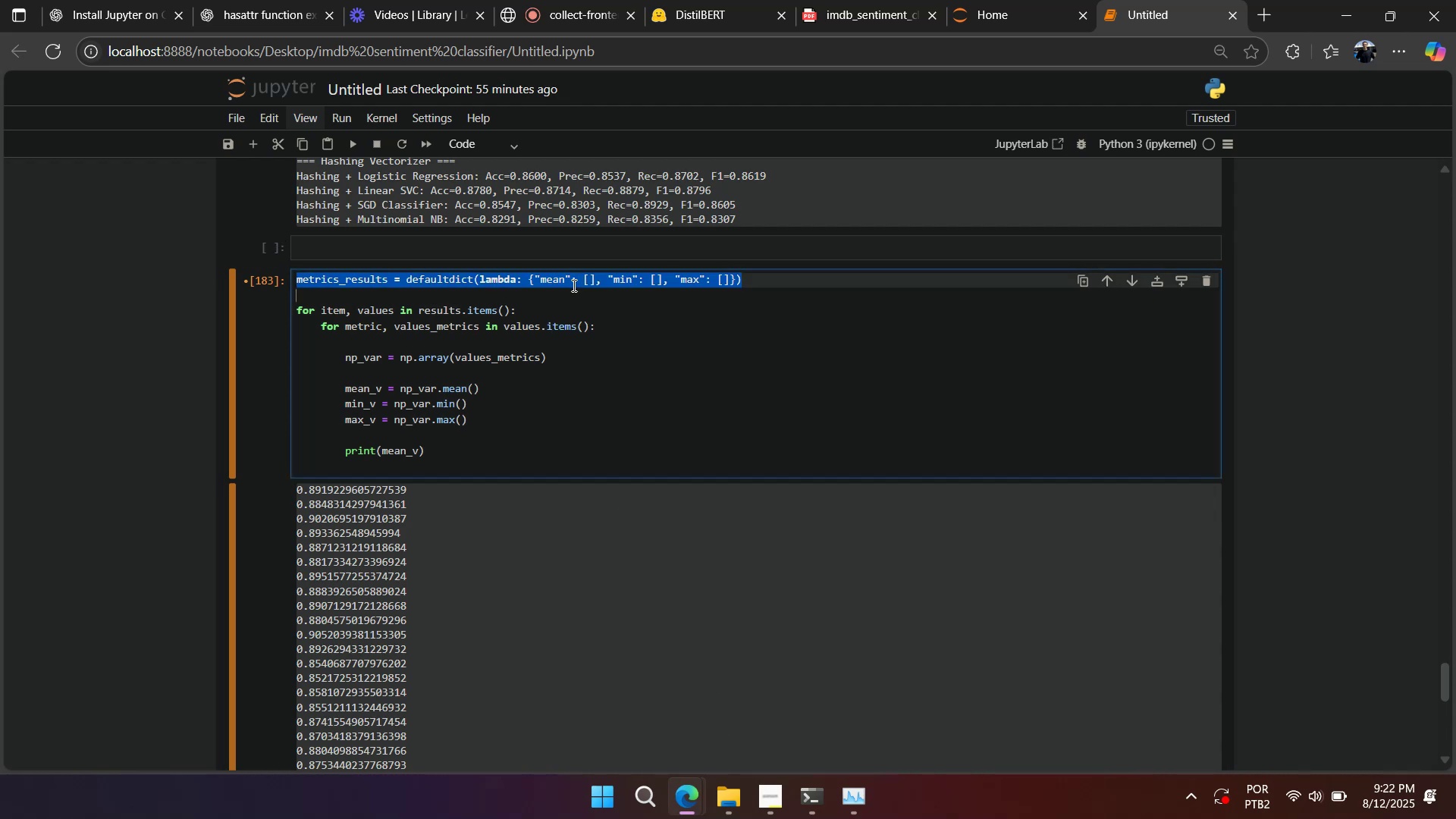 
left_click([571, 285])
 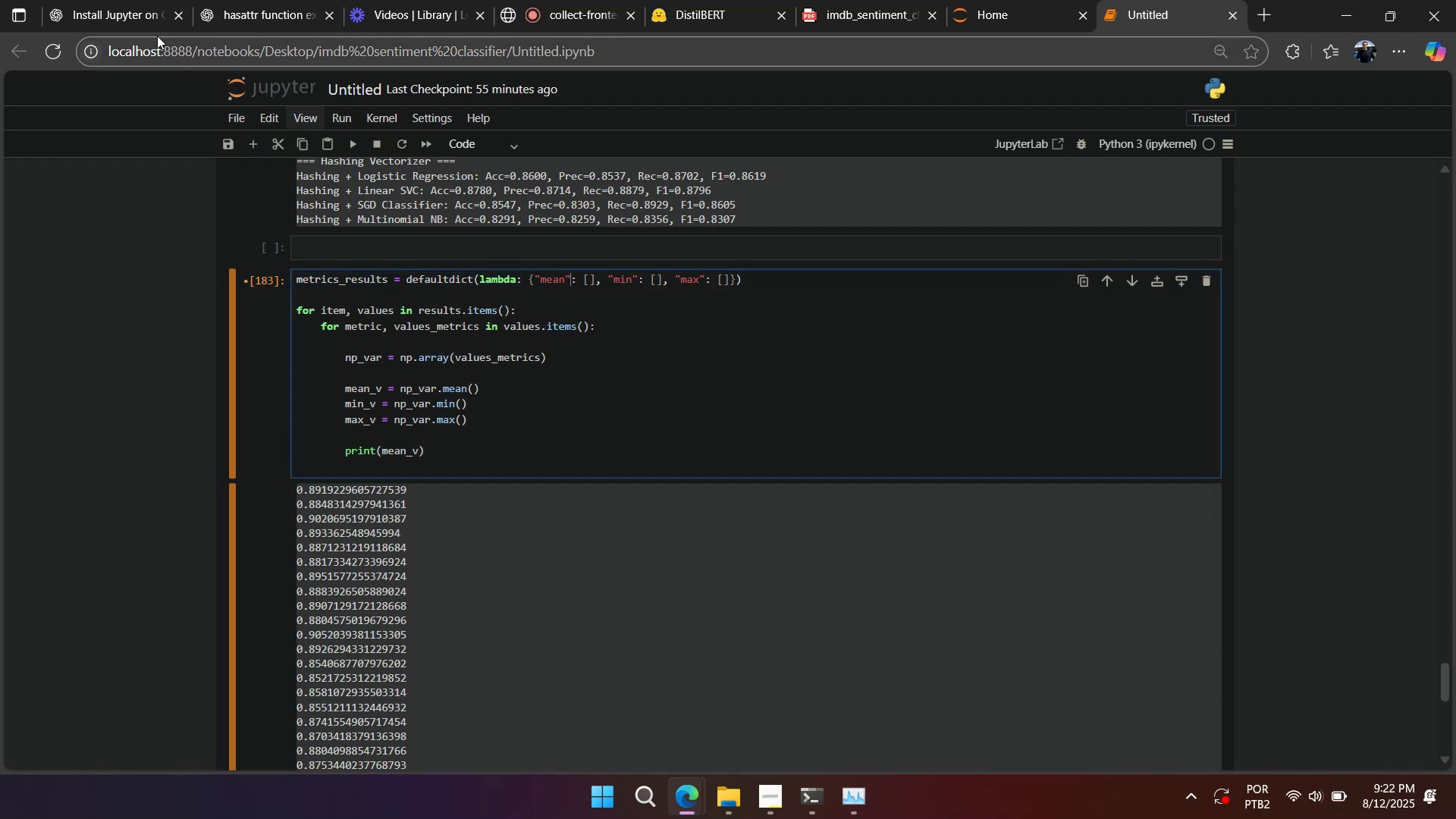 
left_click([140, 21])
 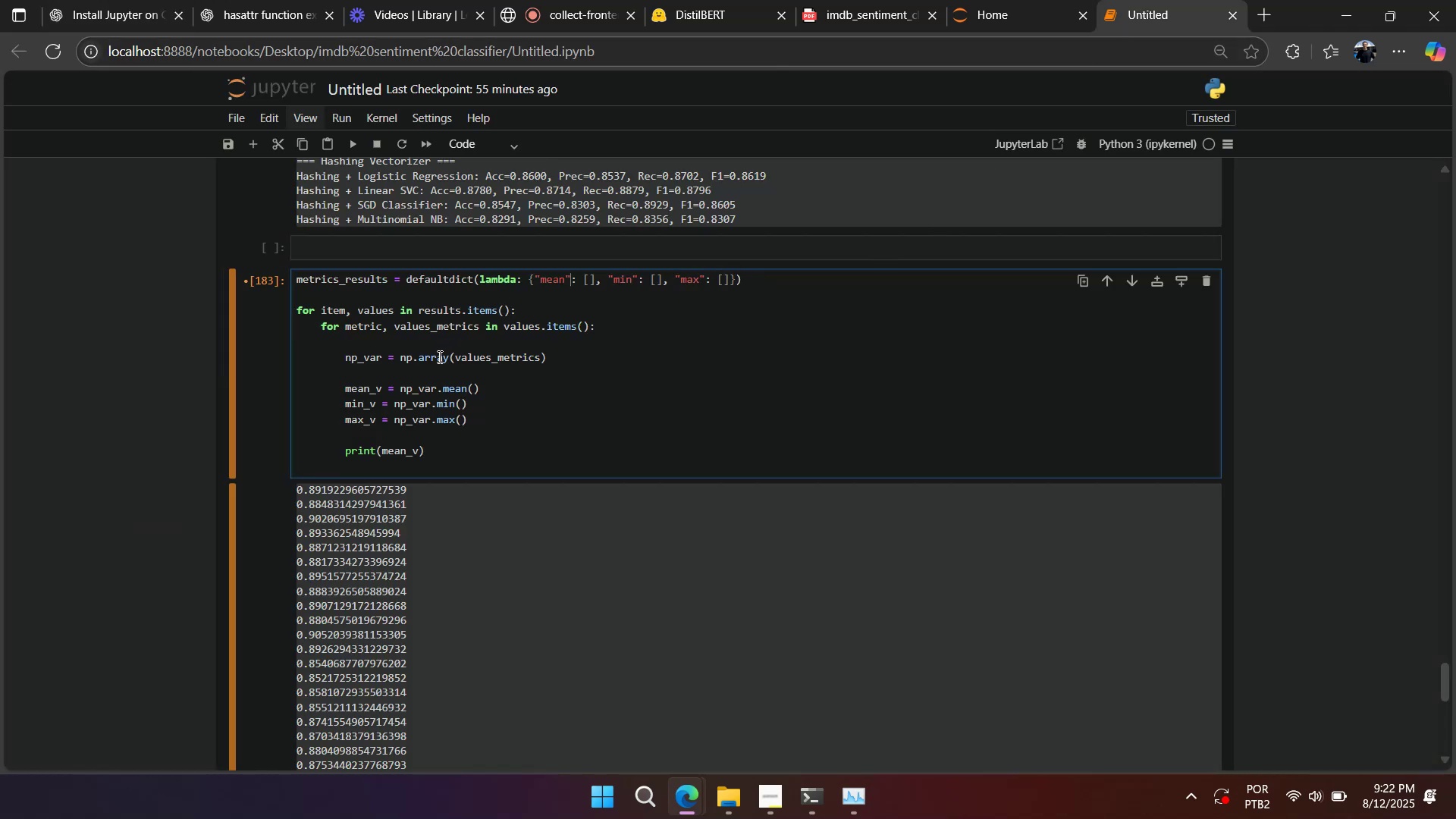 
wait(10.66)
 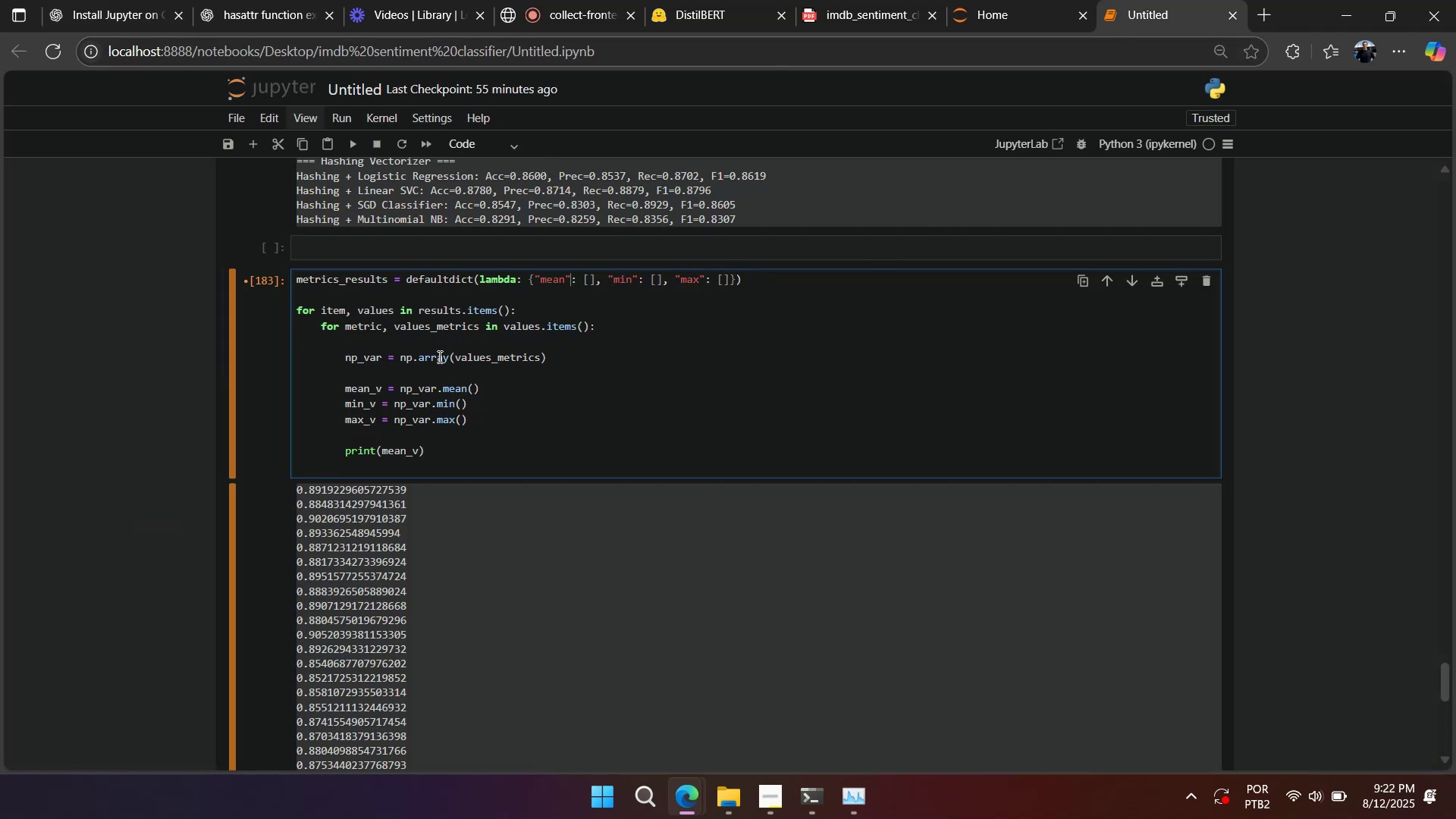 
left_click([265, 325])
 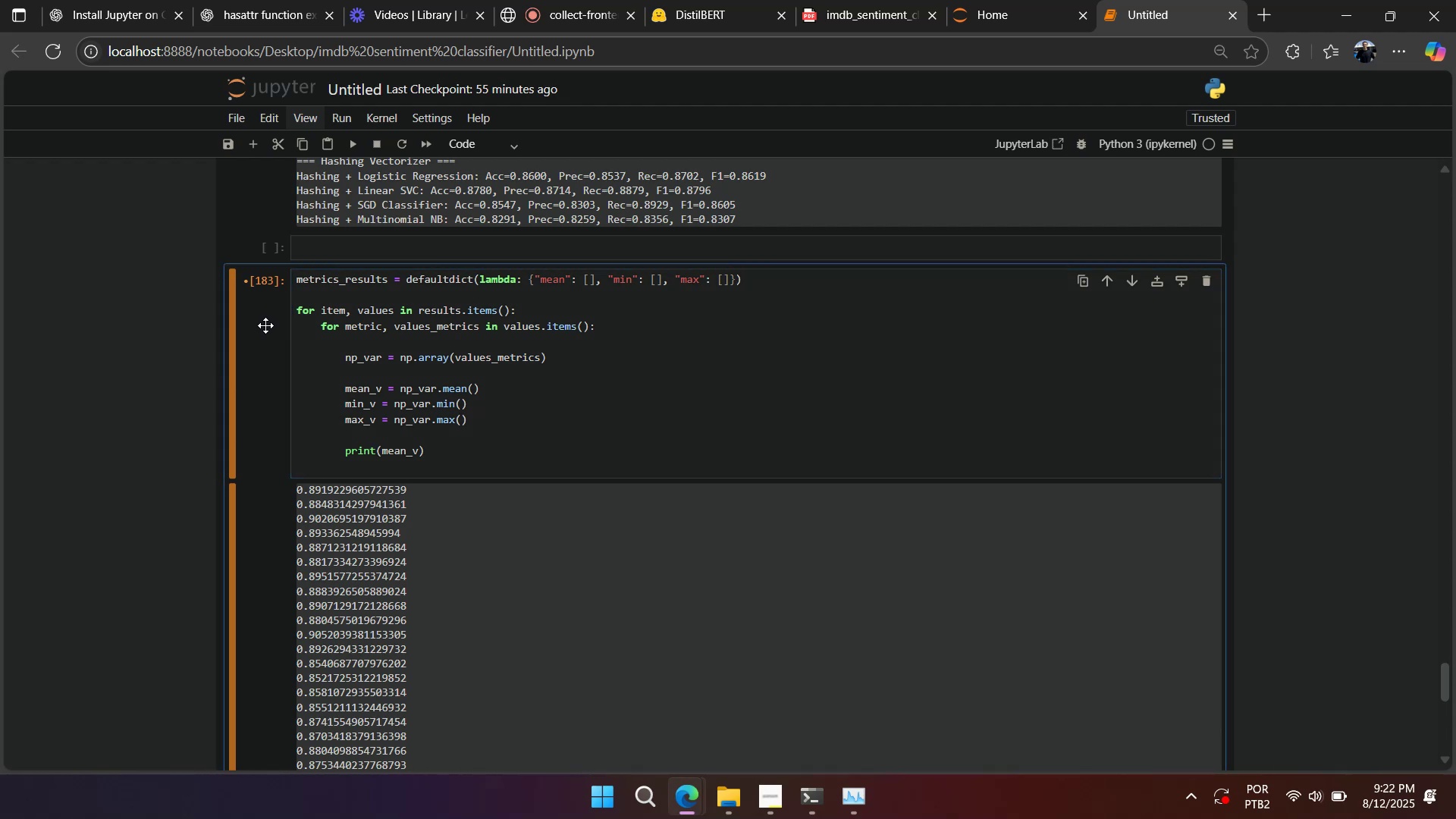 
type(aaaaa)
 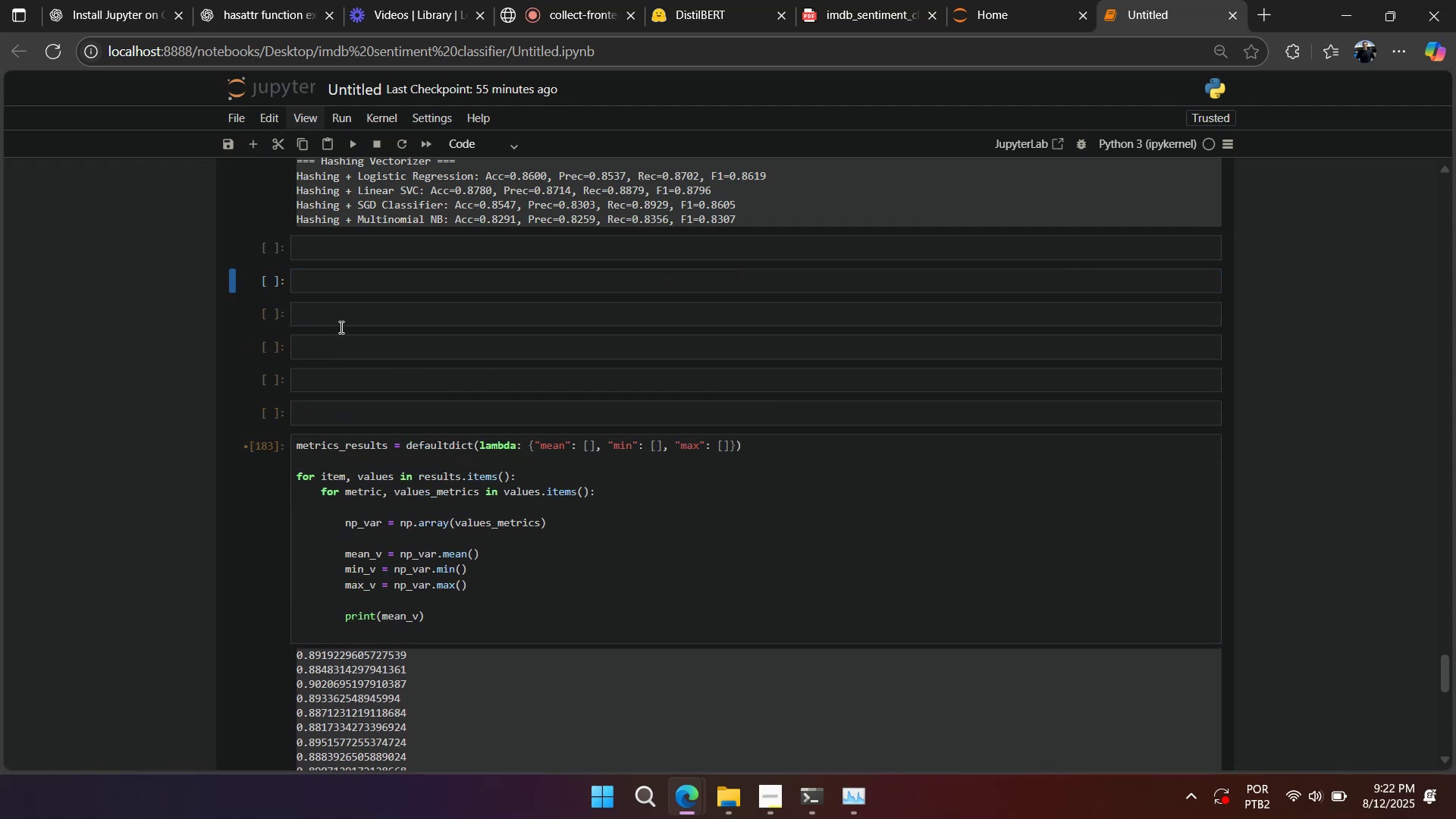 
left_click([341, 321])
 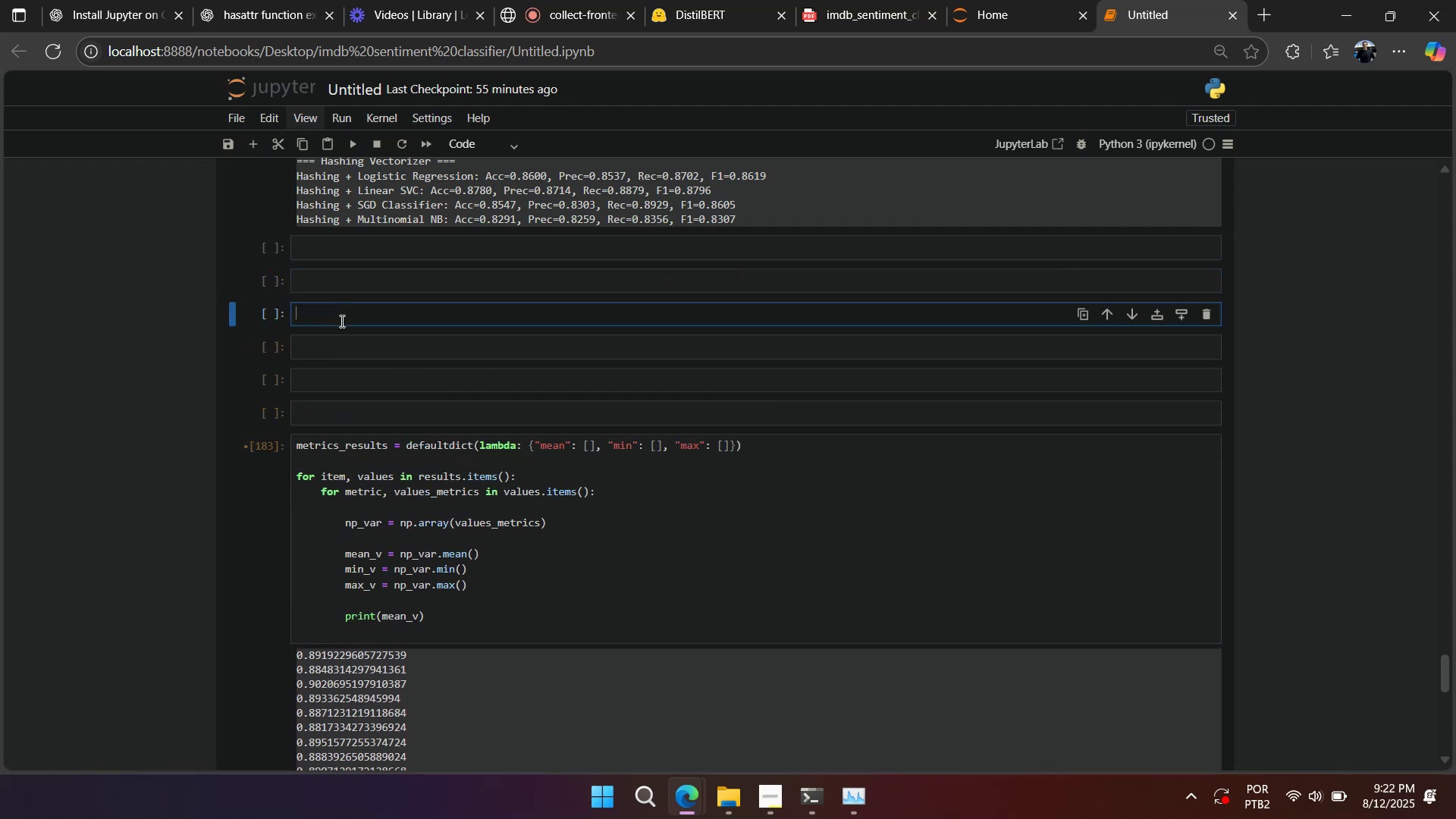 
type(results)
 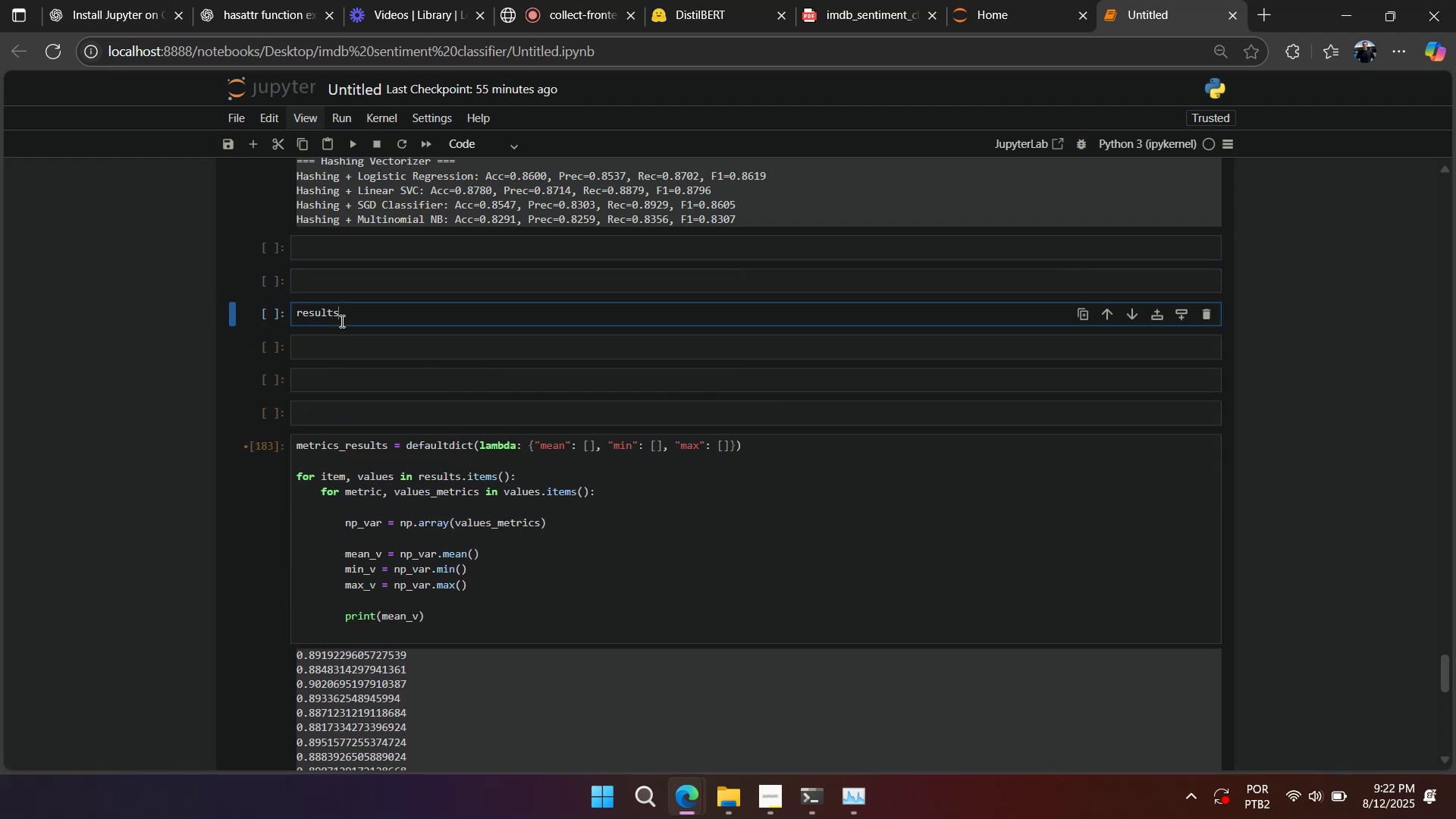 
key(Shift+Enter)
 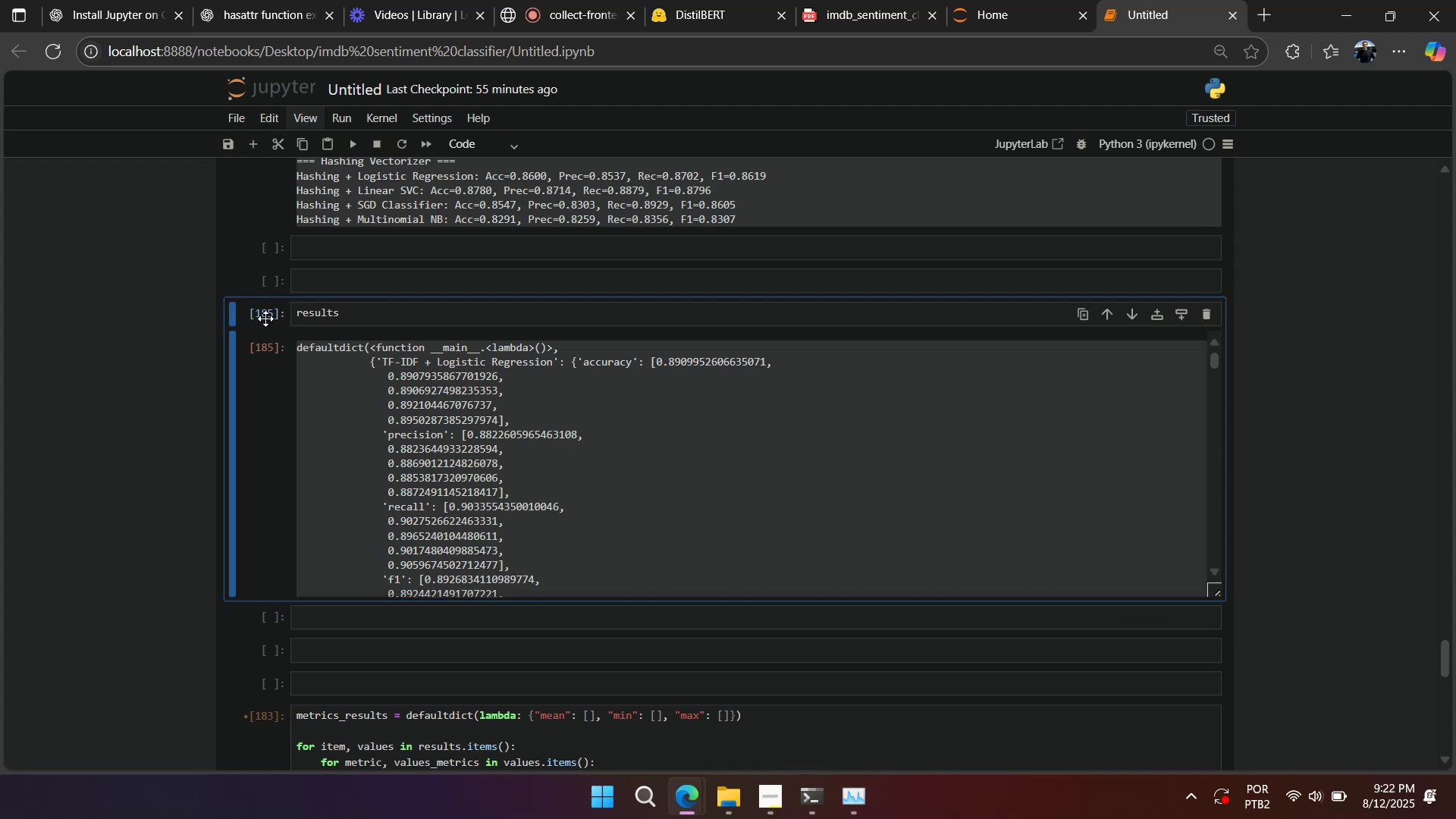 
wait(16.26)
 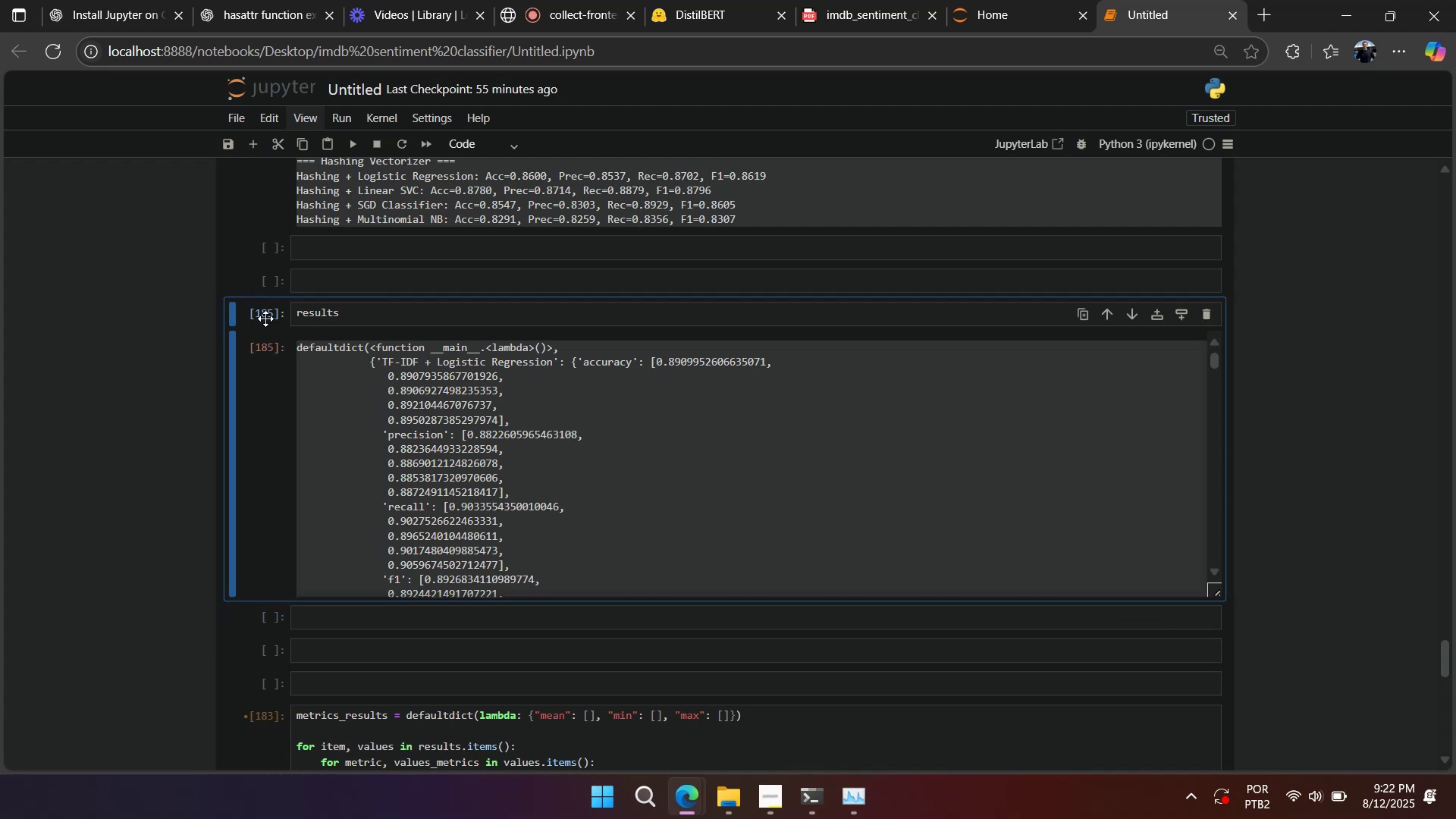 
type(dd)
 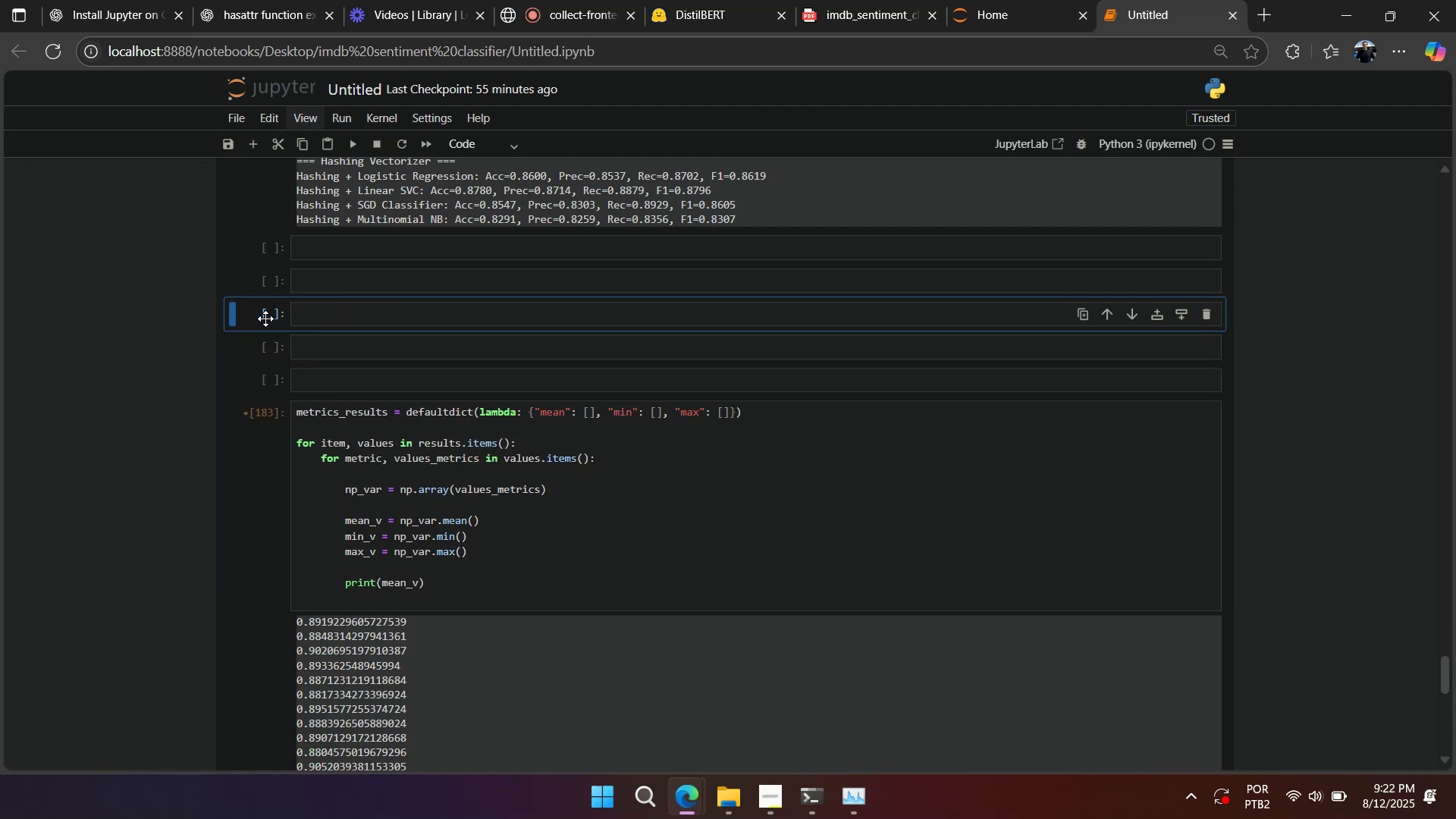 
left_click([126, 20])
 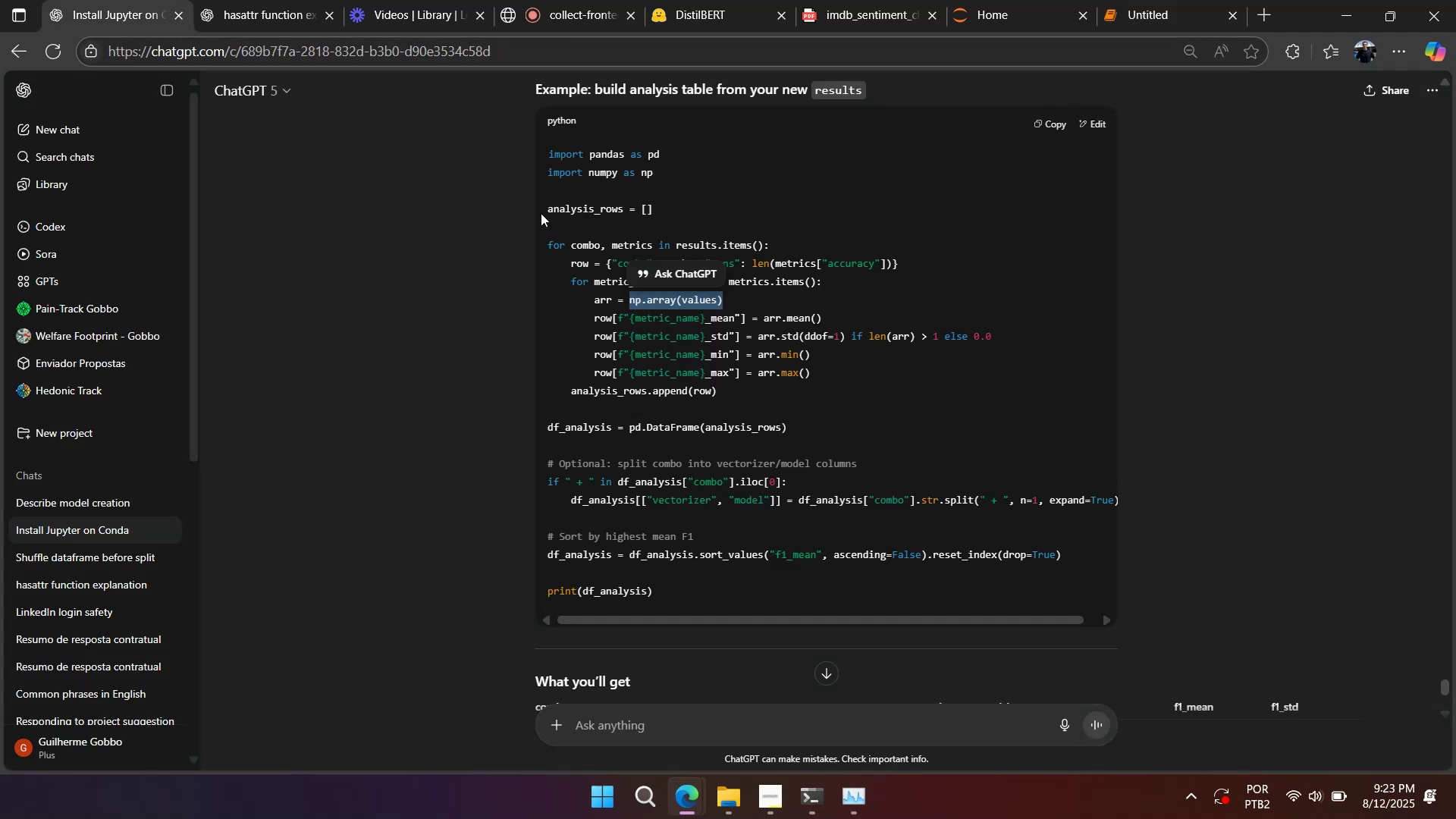 
mouse_move([126, 8])
 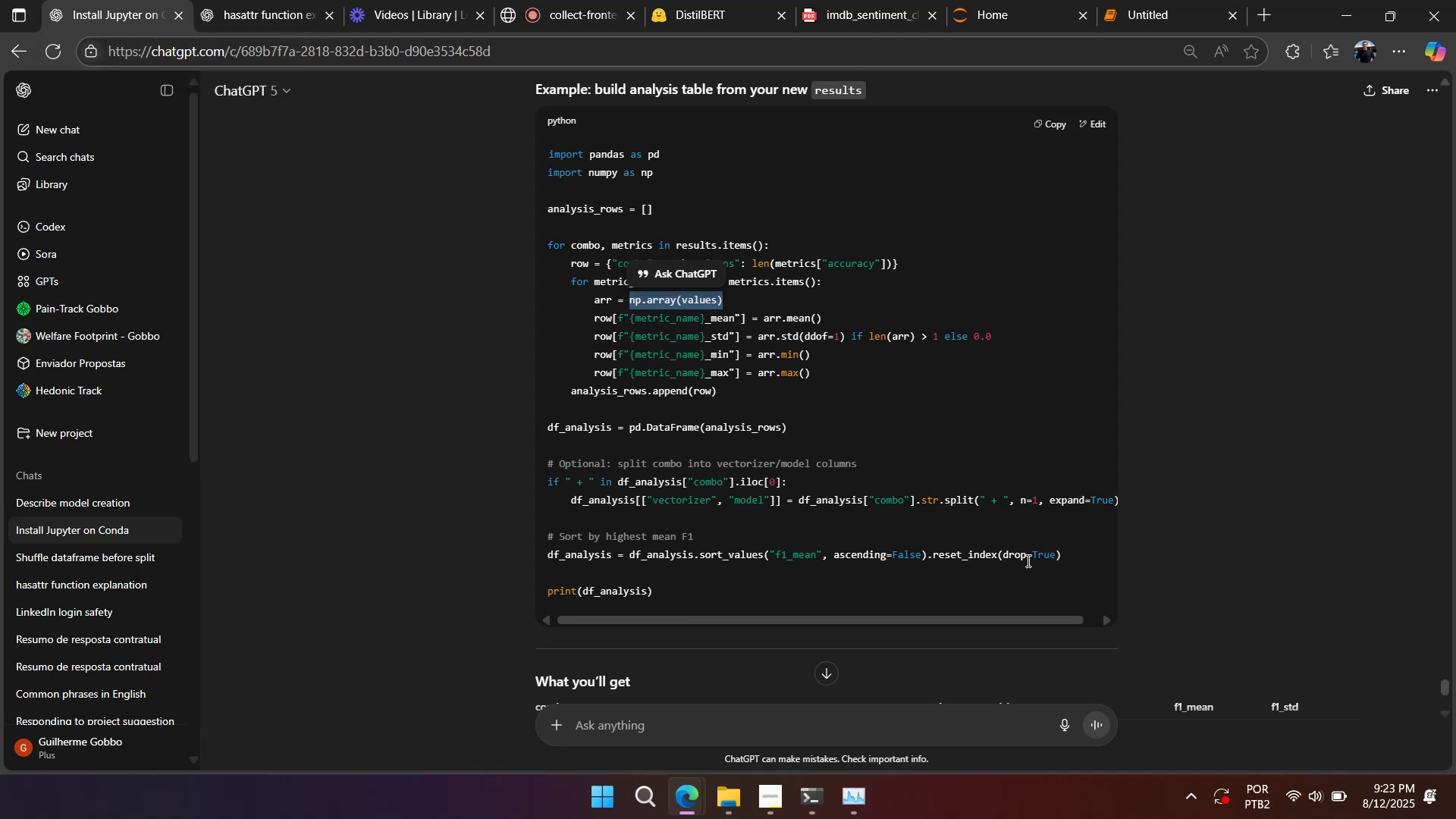 
left_click_drag(start_coordinate=[1075, 556], to_coordinate=[446, 211])
 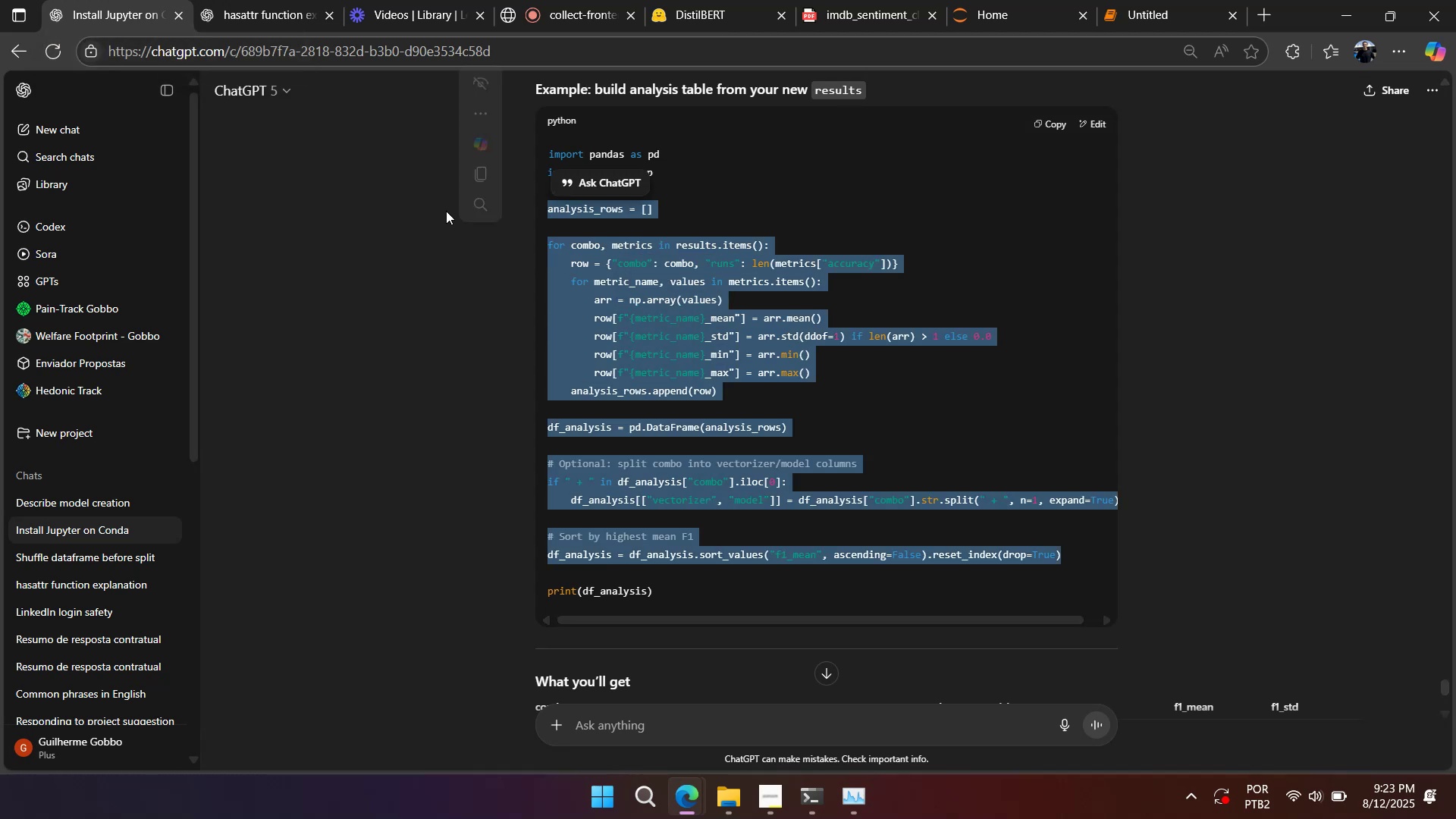 
key(Control+C)
 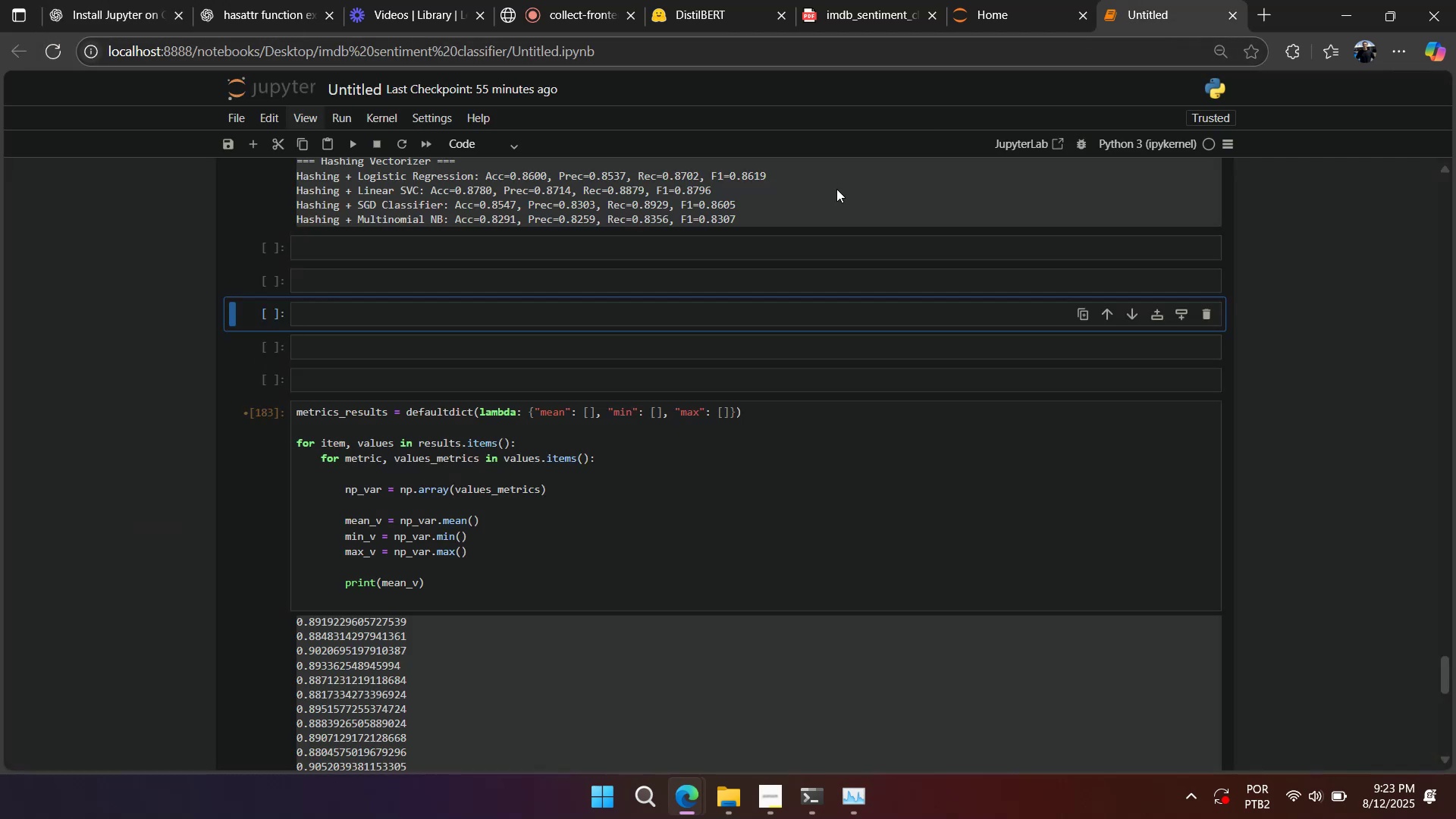 
key(Control+A)
 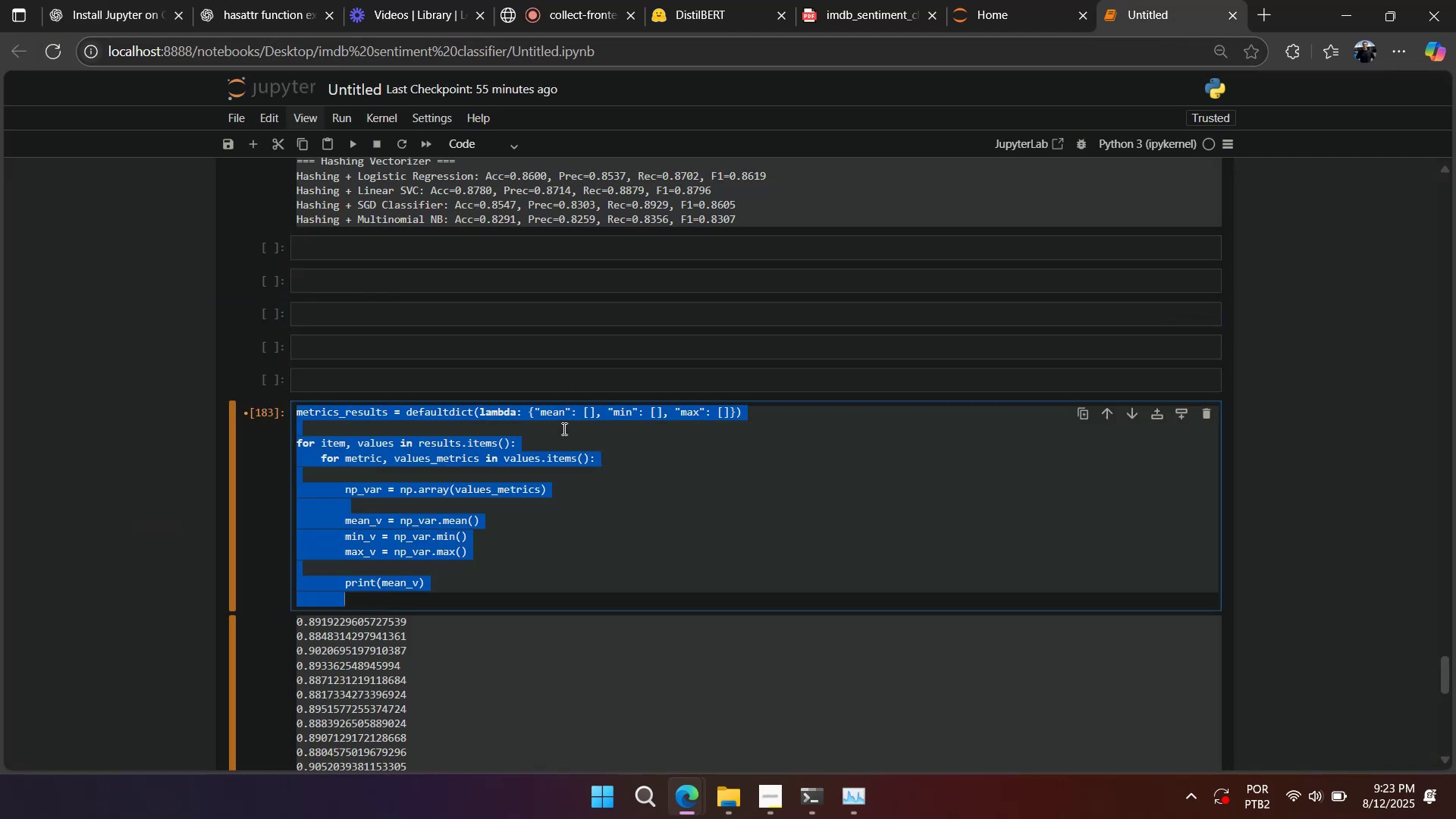 
key(Control+V)
 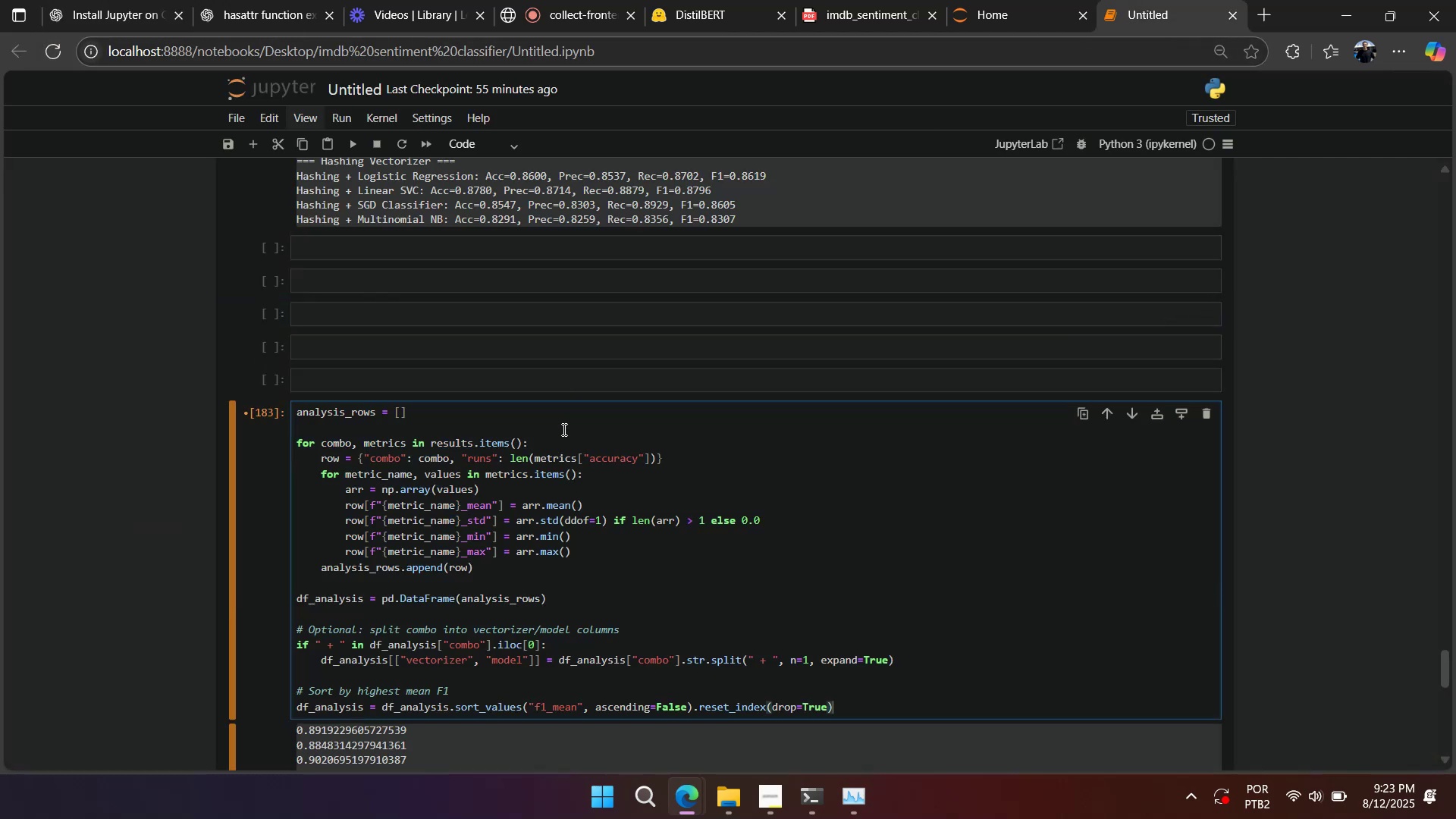 
key(Shift+Enter)
 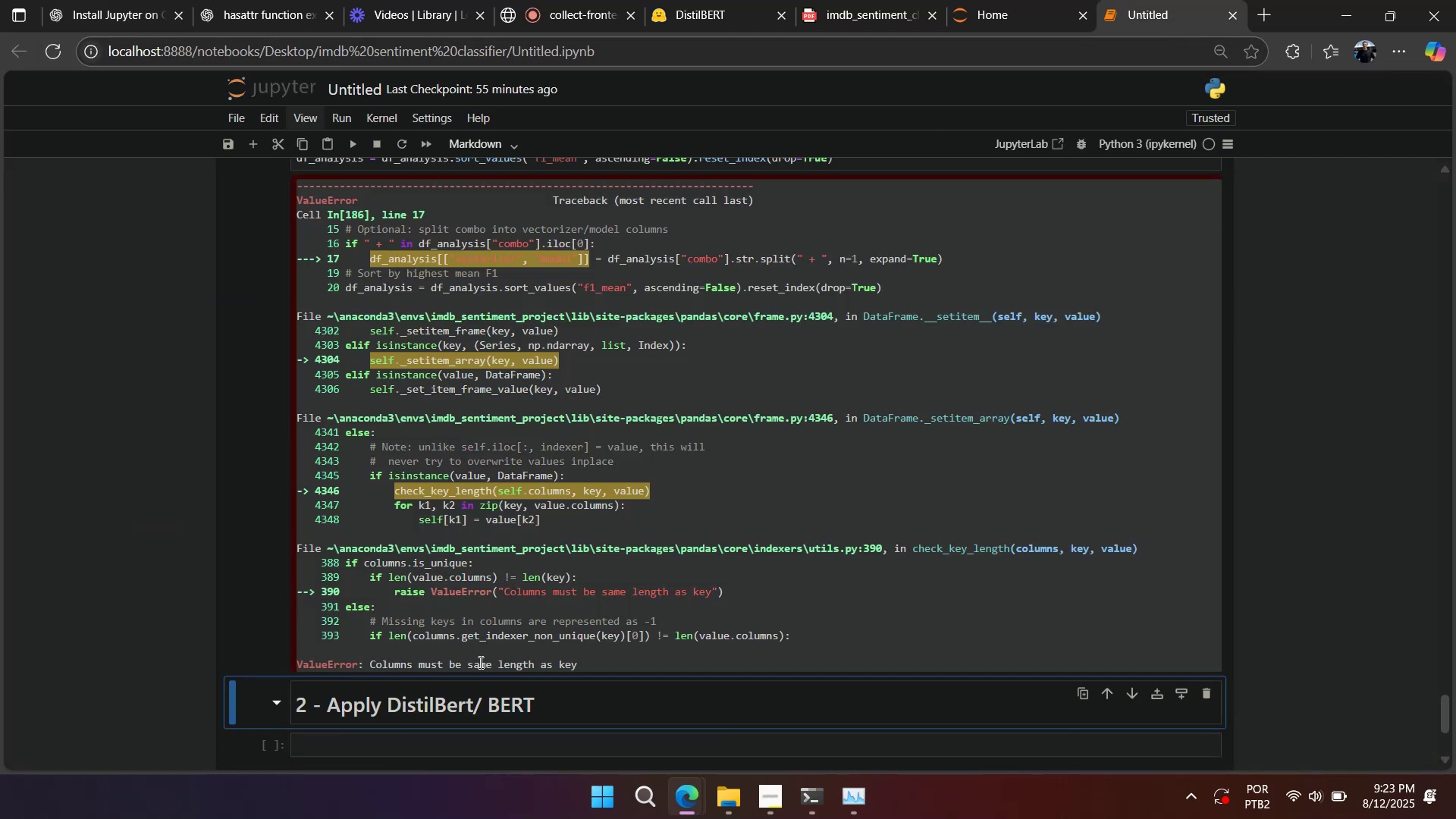 
double_click([479, 662])
 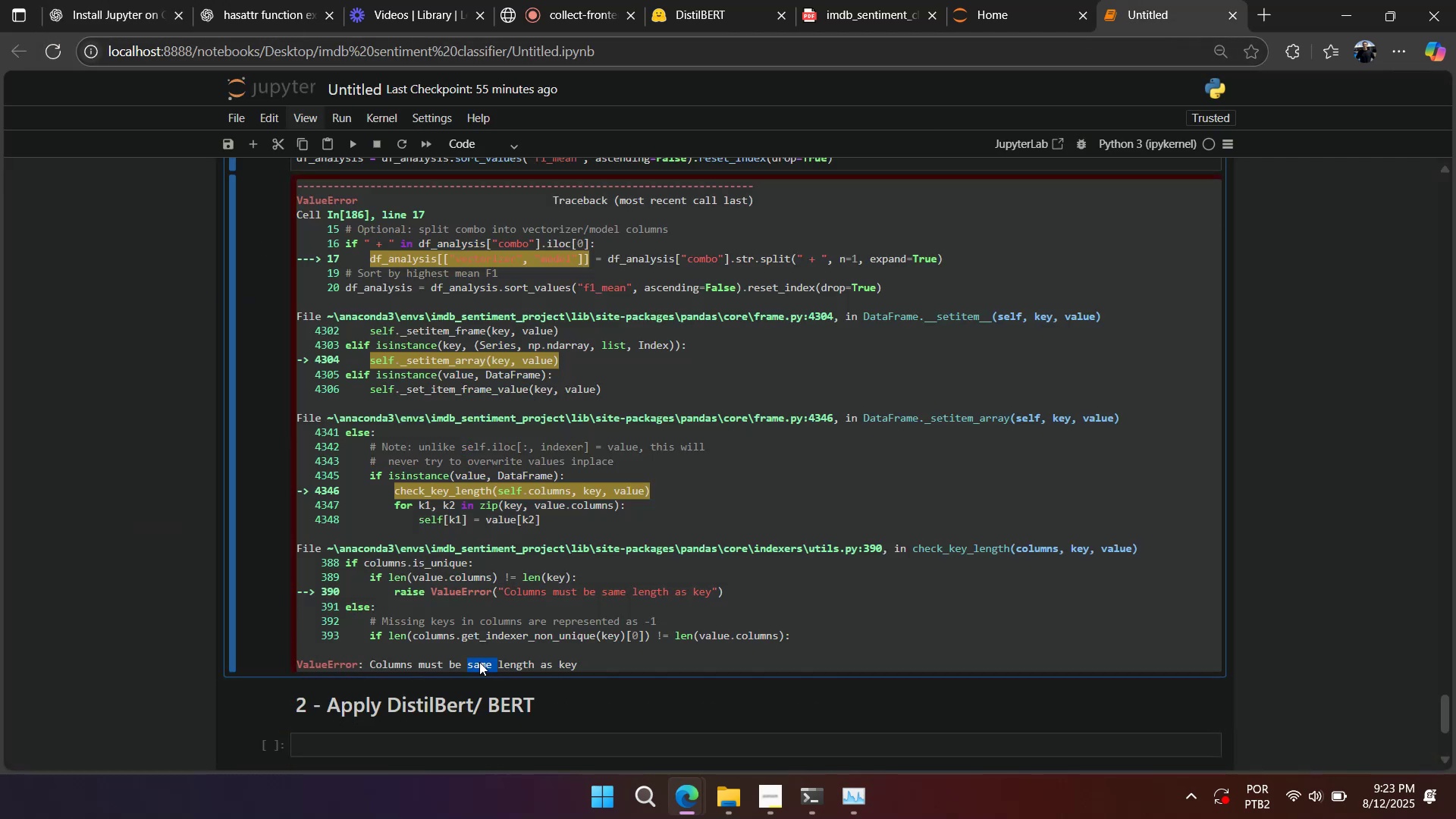 
triple_click([479, 662])
 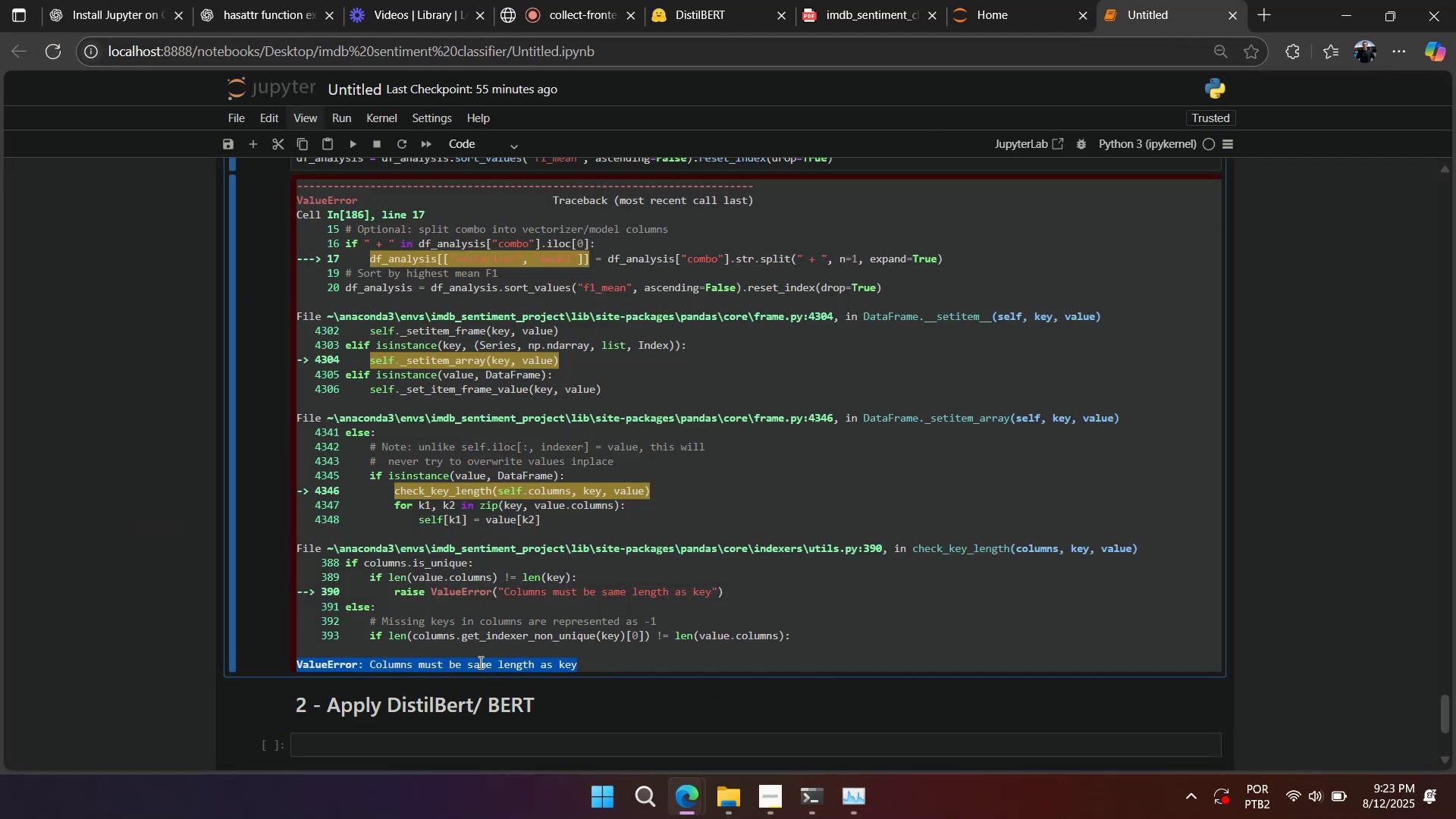 
key(D)
 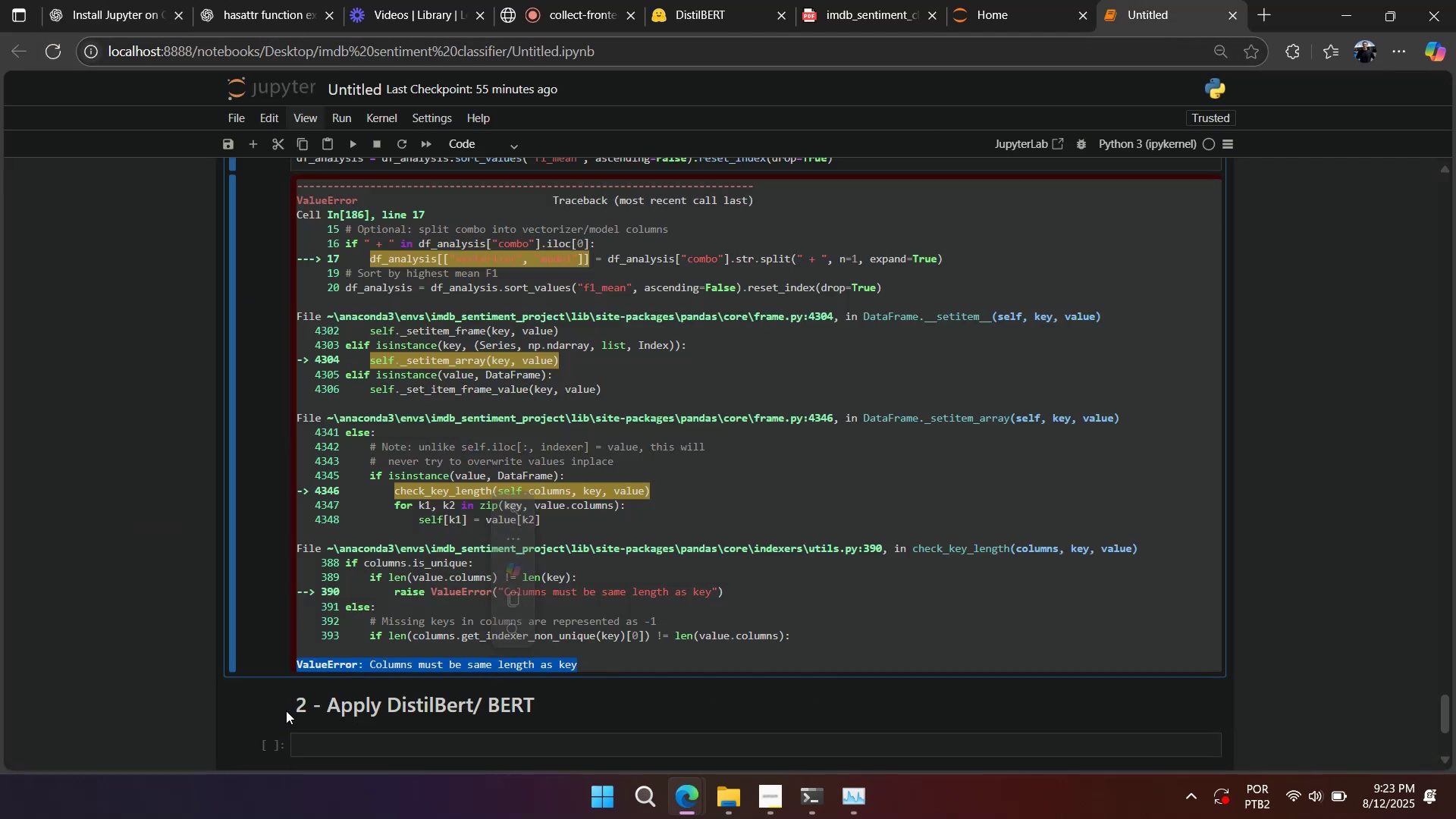 
key(Control+C)
 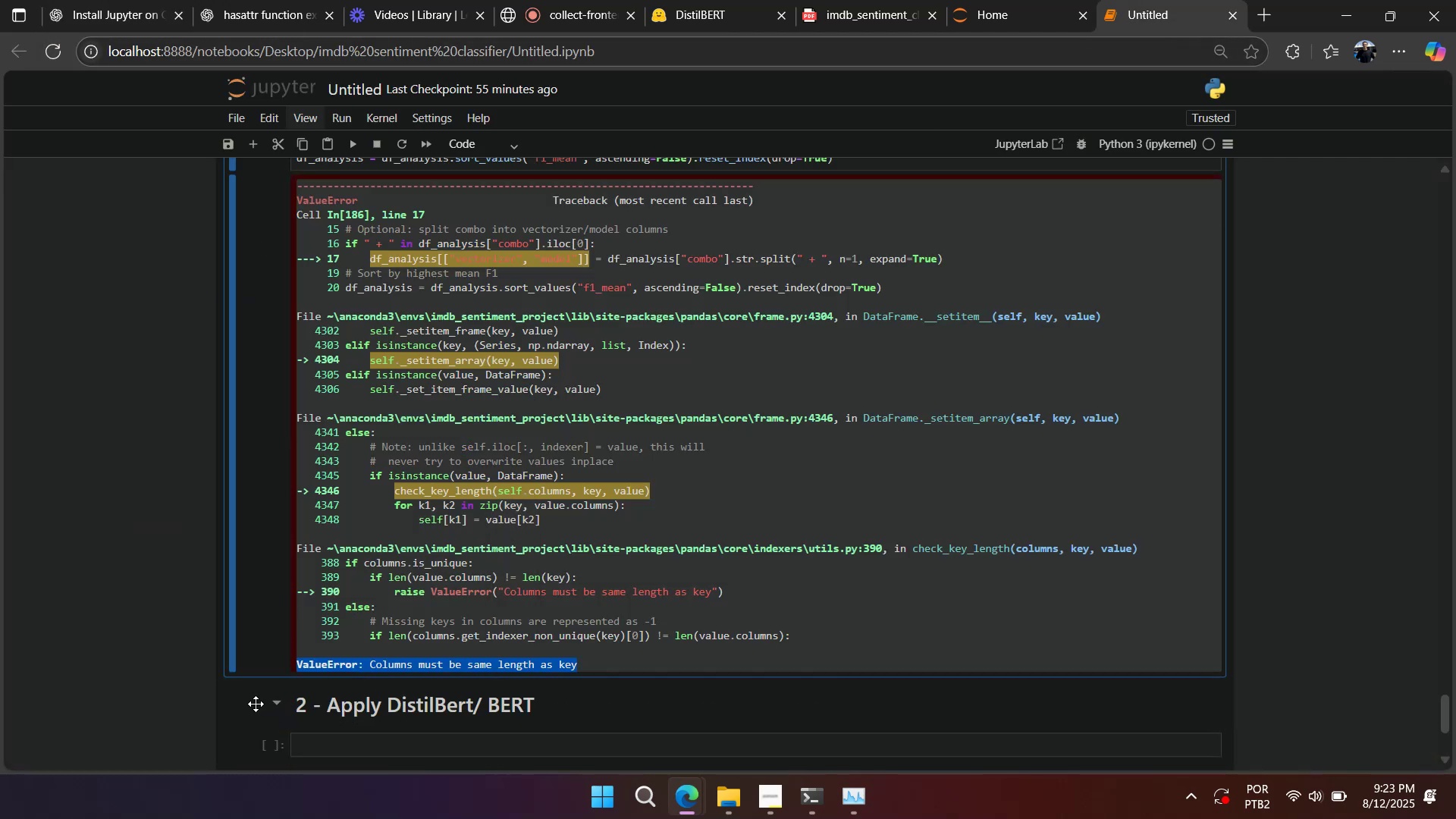 
double_click([256, 704])
 